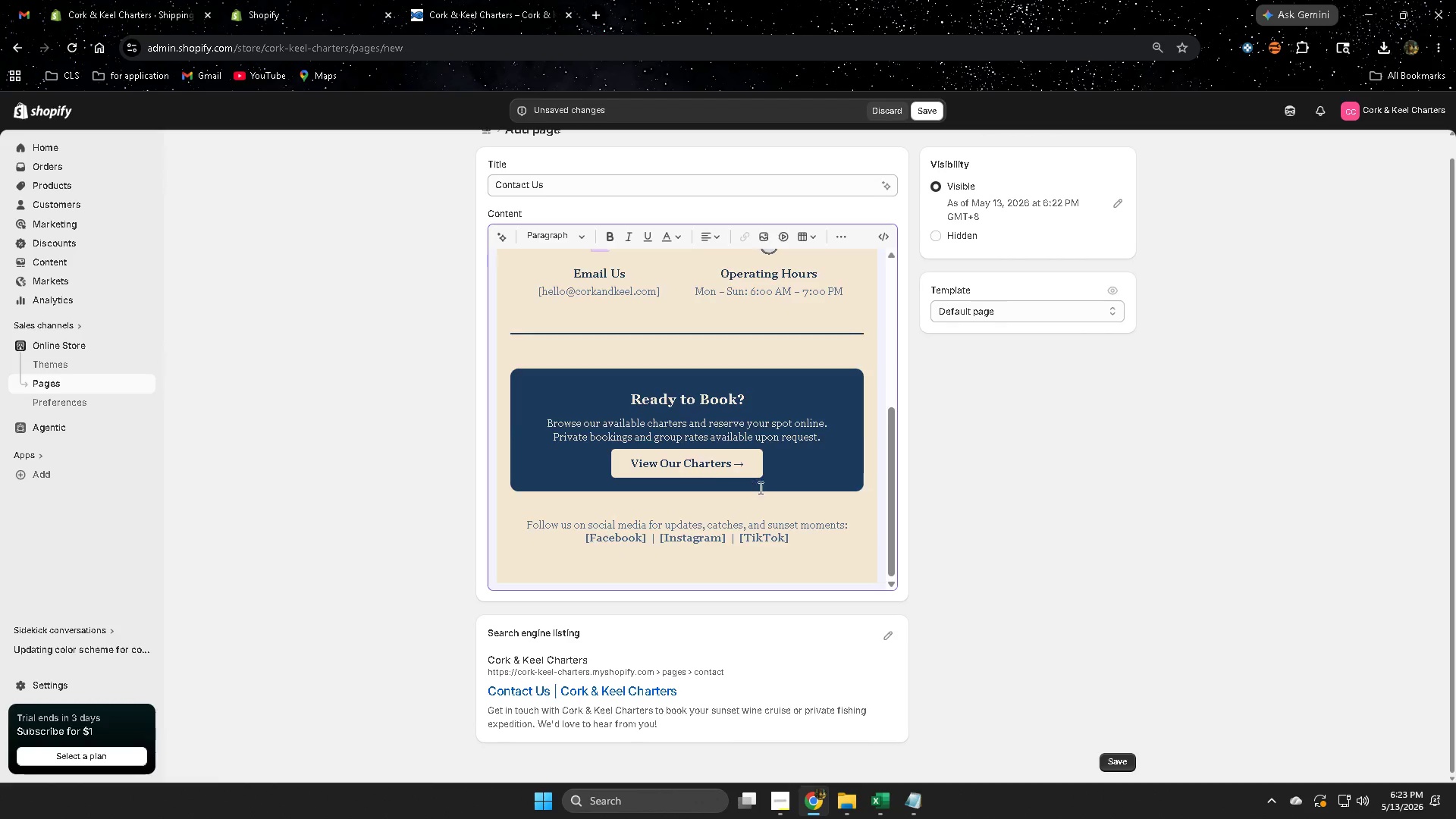 
scroll: coordinate [759, 488], scroll_direction: up, amount: 3.0
 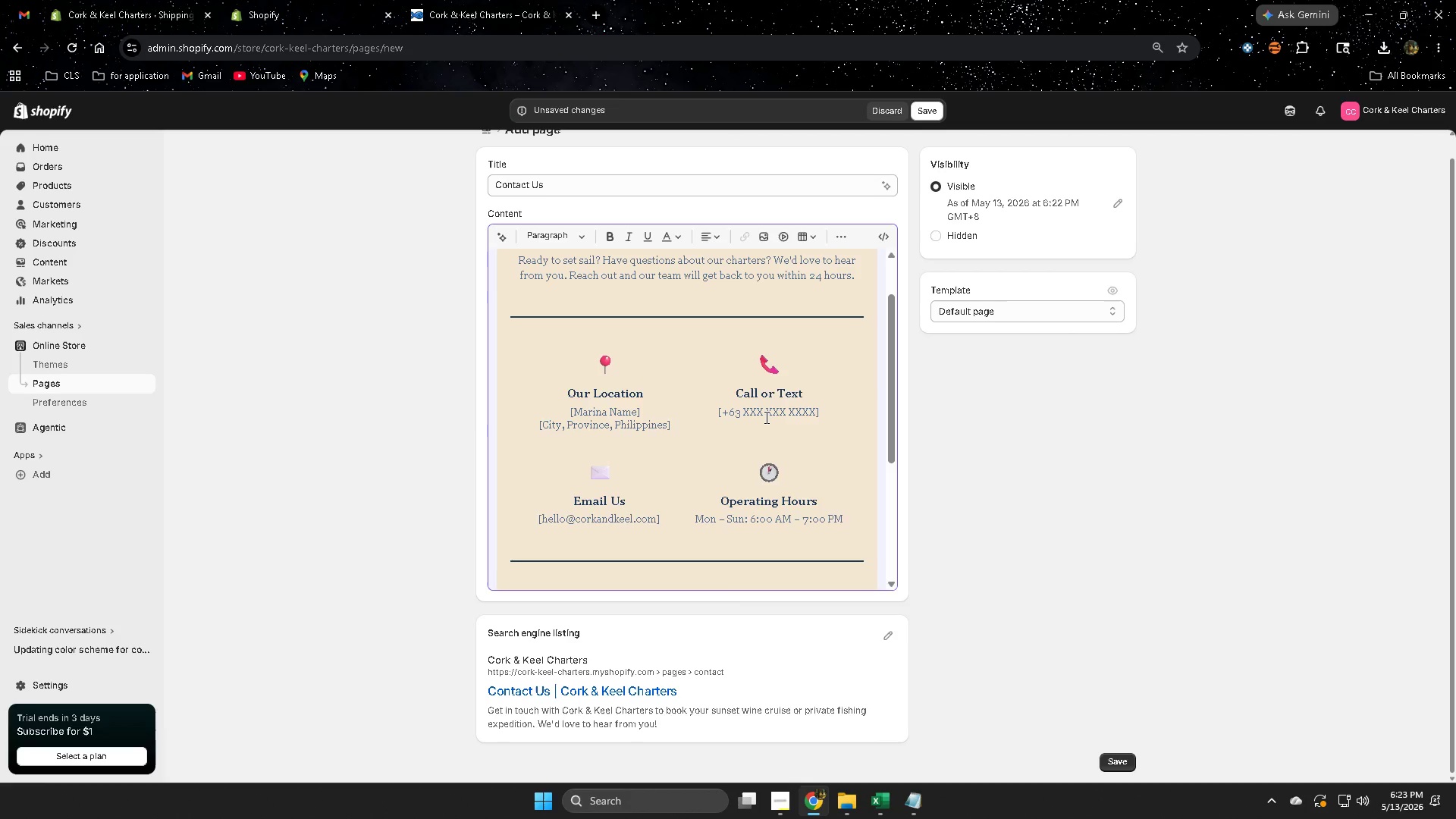 
left_click([765, 417])
 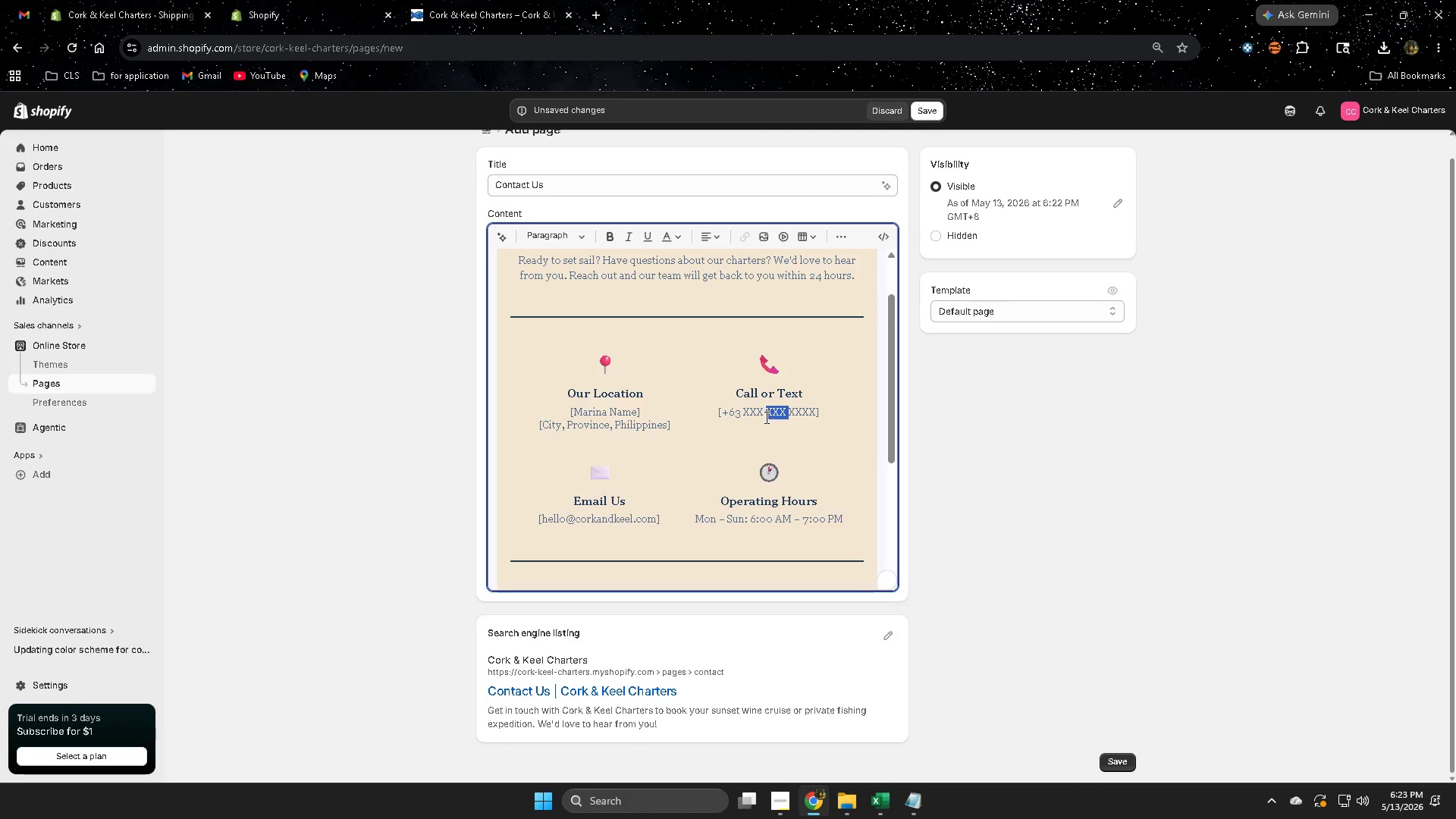 
left_click_drag(start_coordinate=[765, 417], to_coordinate=[751, 412])
 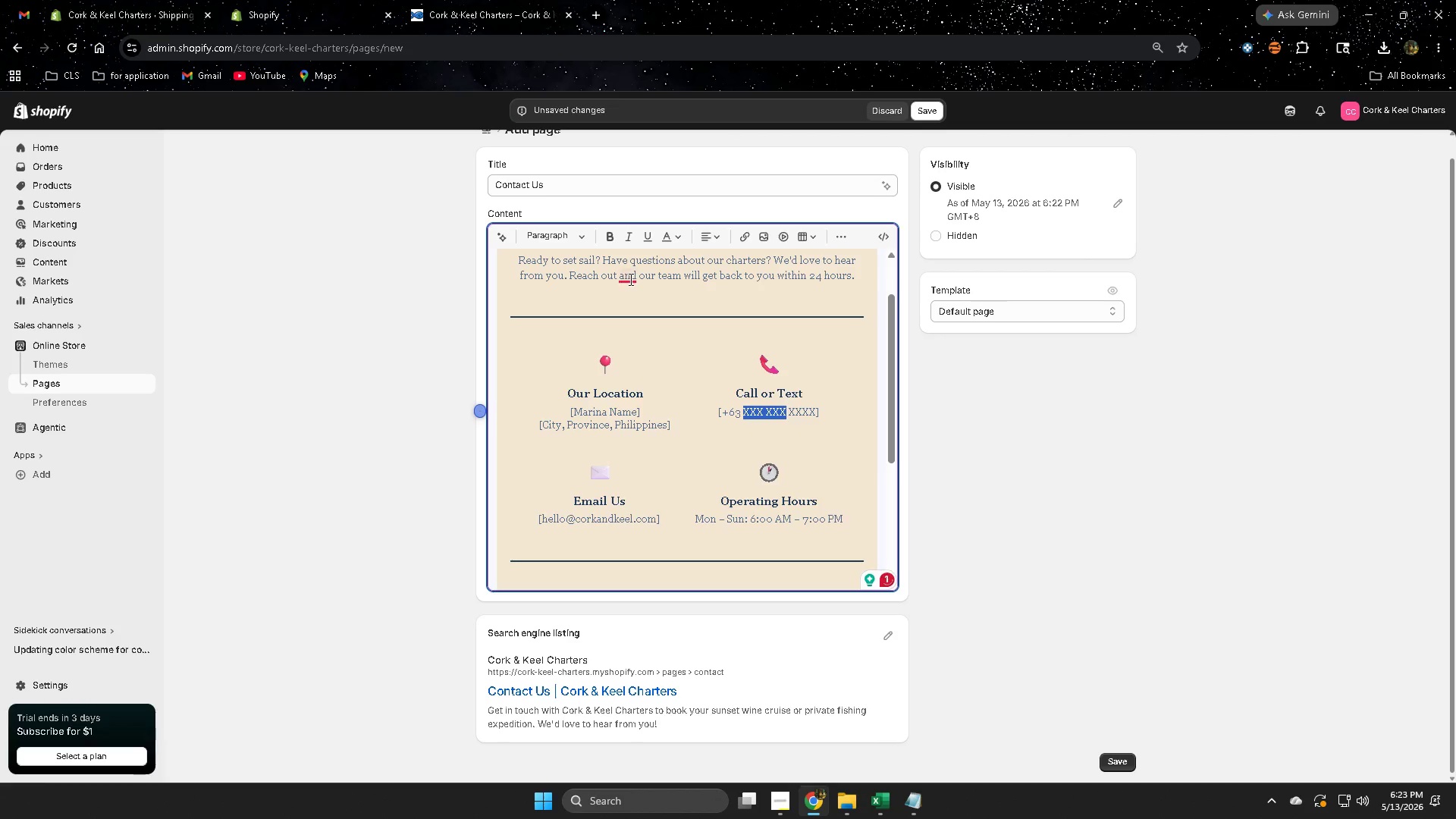 
left_click([645, 312])
 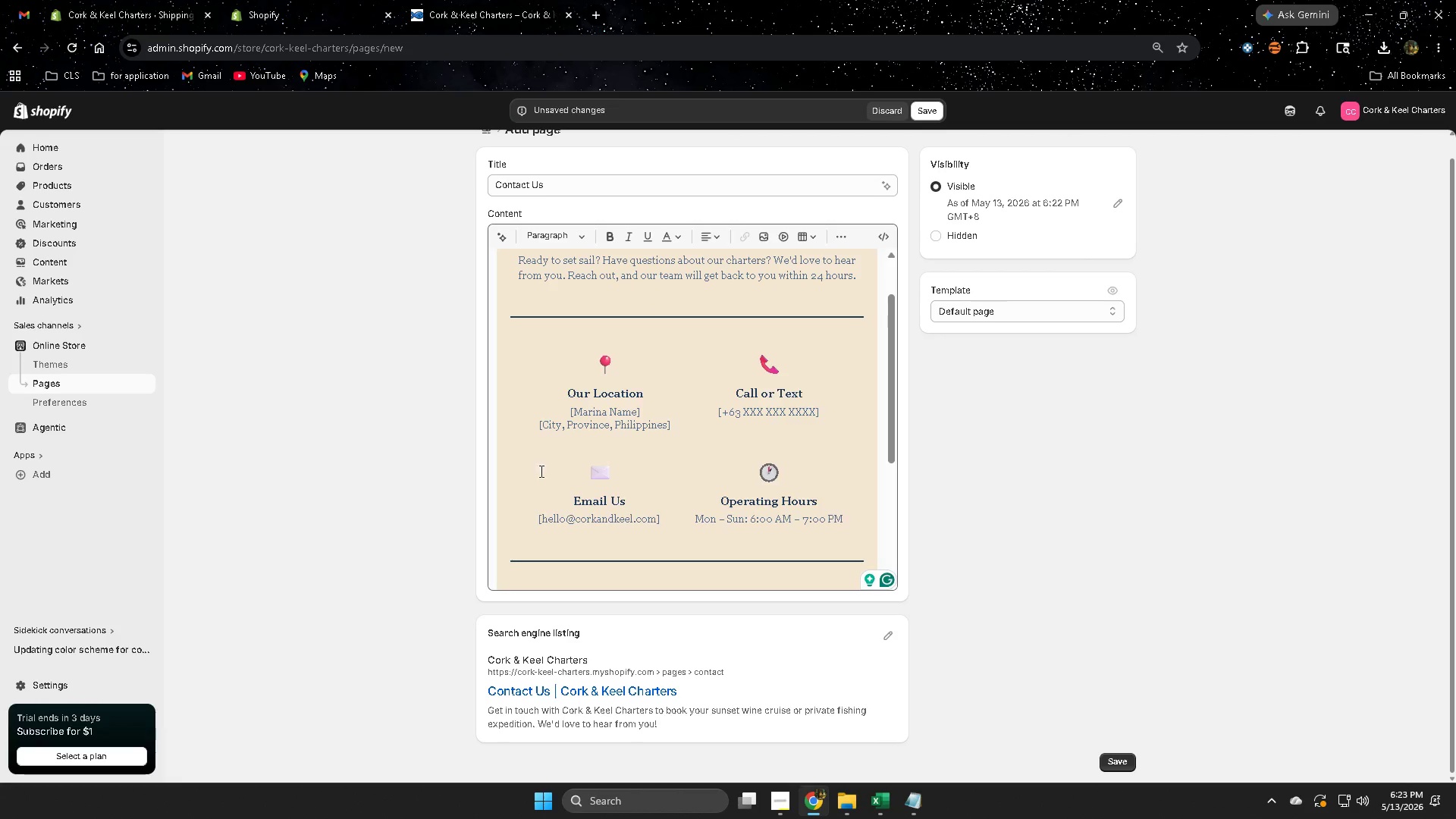 
scroll: coordinate [727, 536], scroll_direction: down, amount: 10.0
 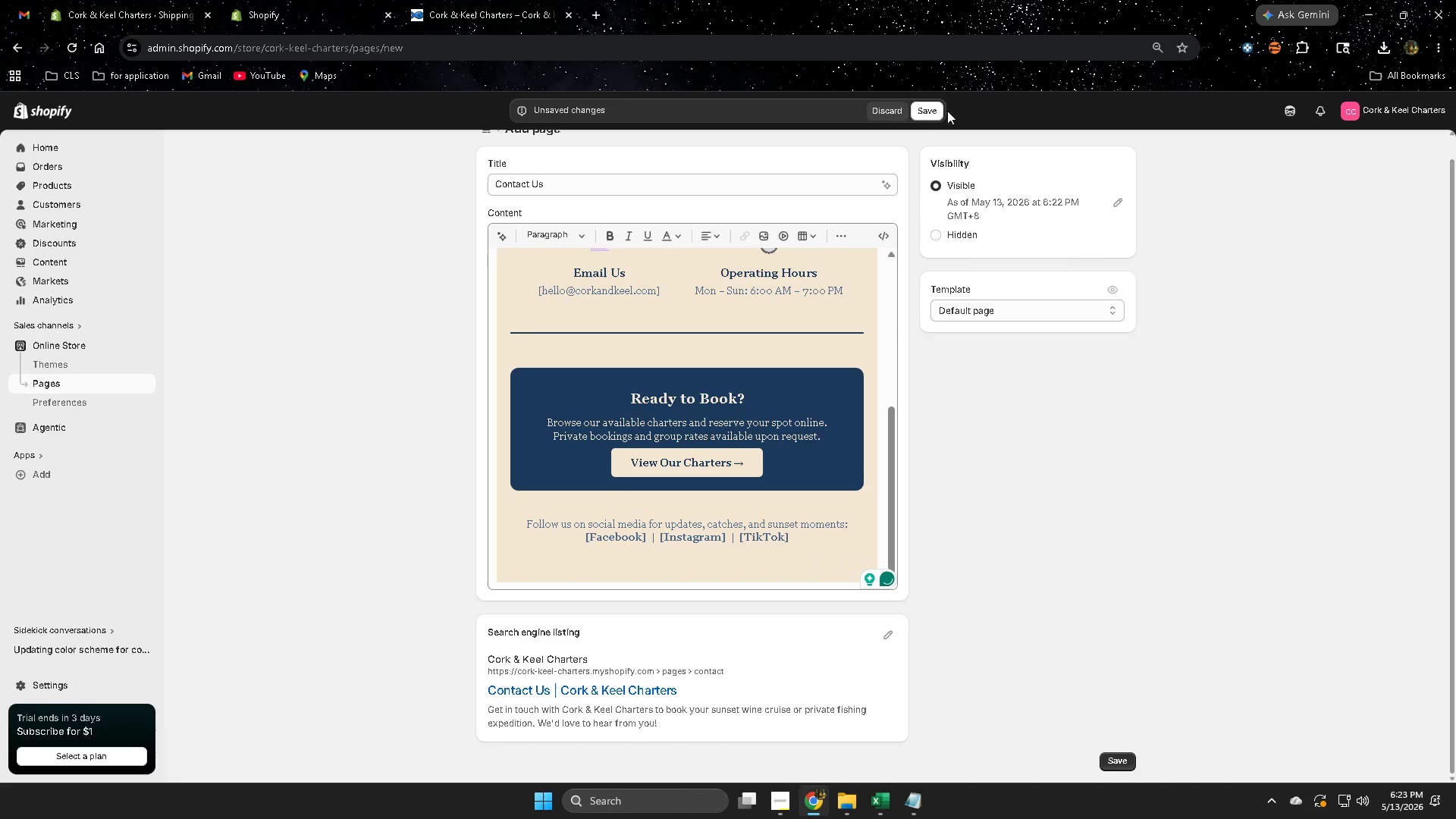 
left_click([927, 111])
 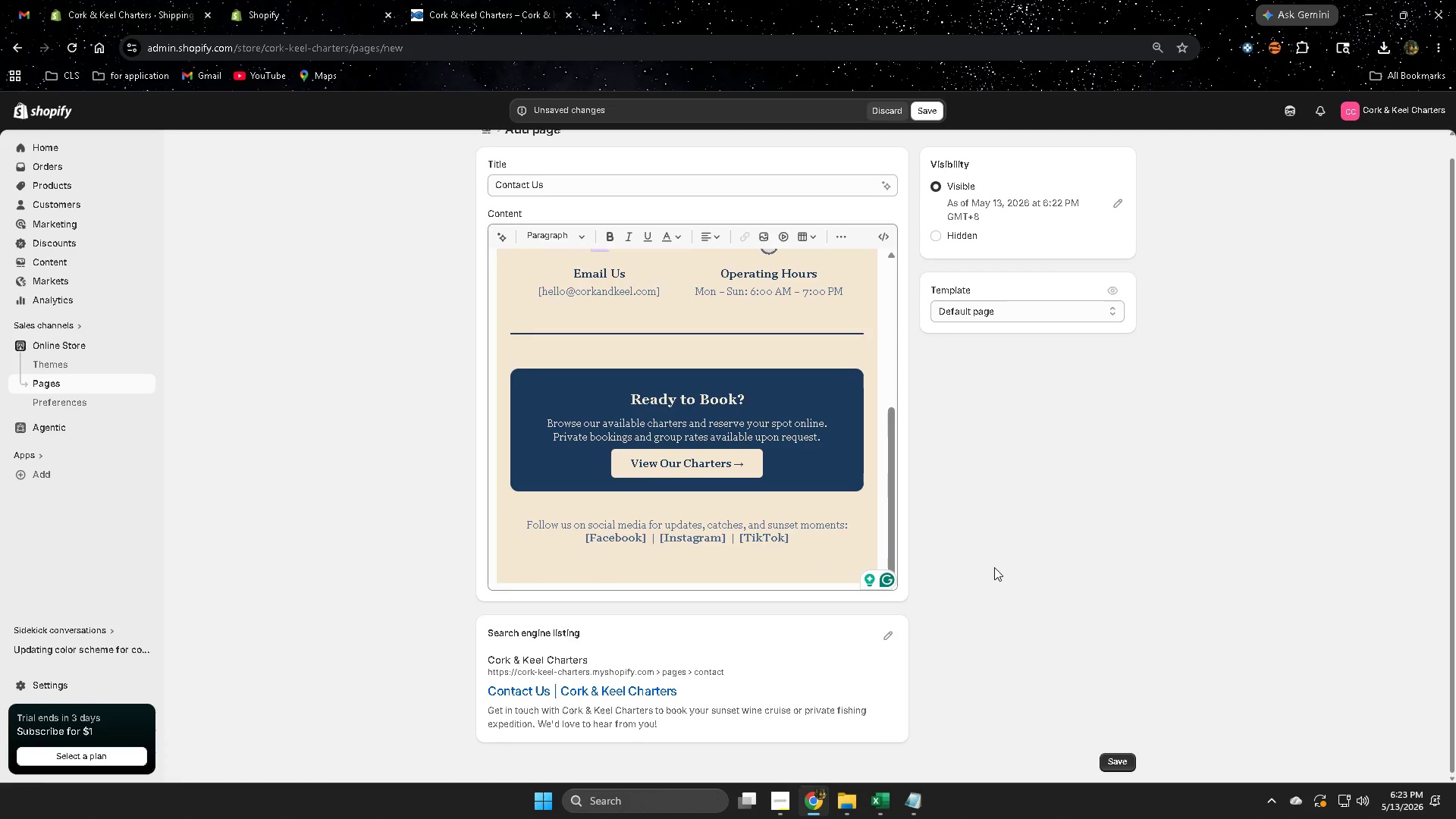 
scroll: coordinate [629, 471], scroll_direction: up, amount: 8.0
 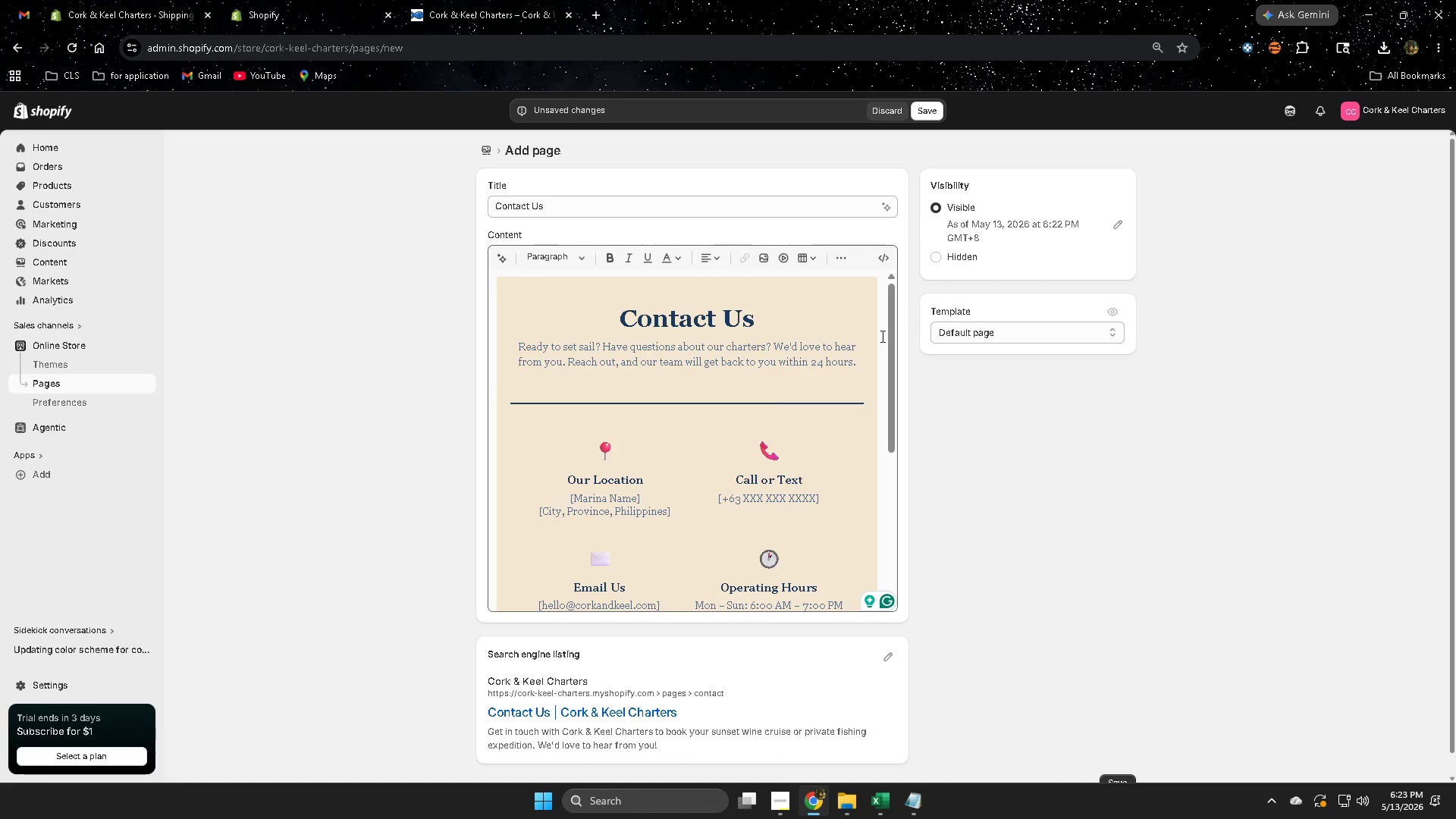 
scroll: coordinate [852, 411], scroll_direction: down, amount: 6.0
 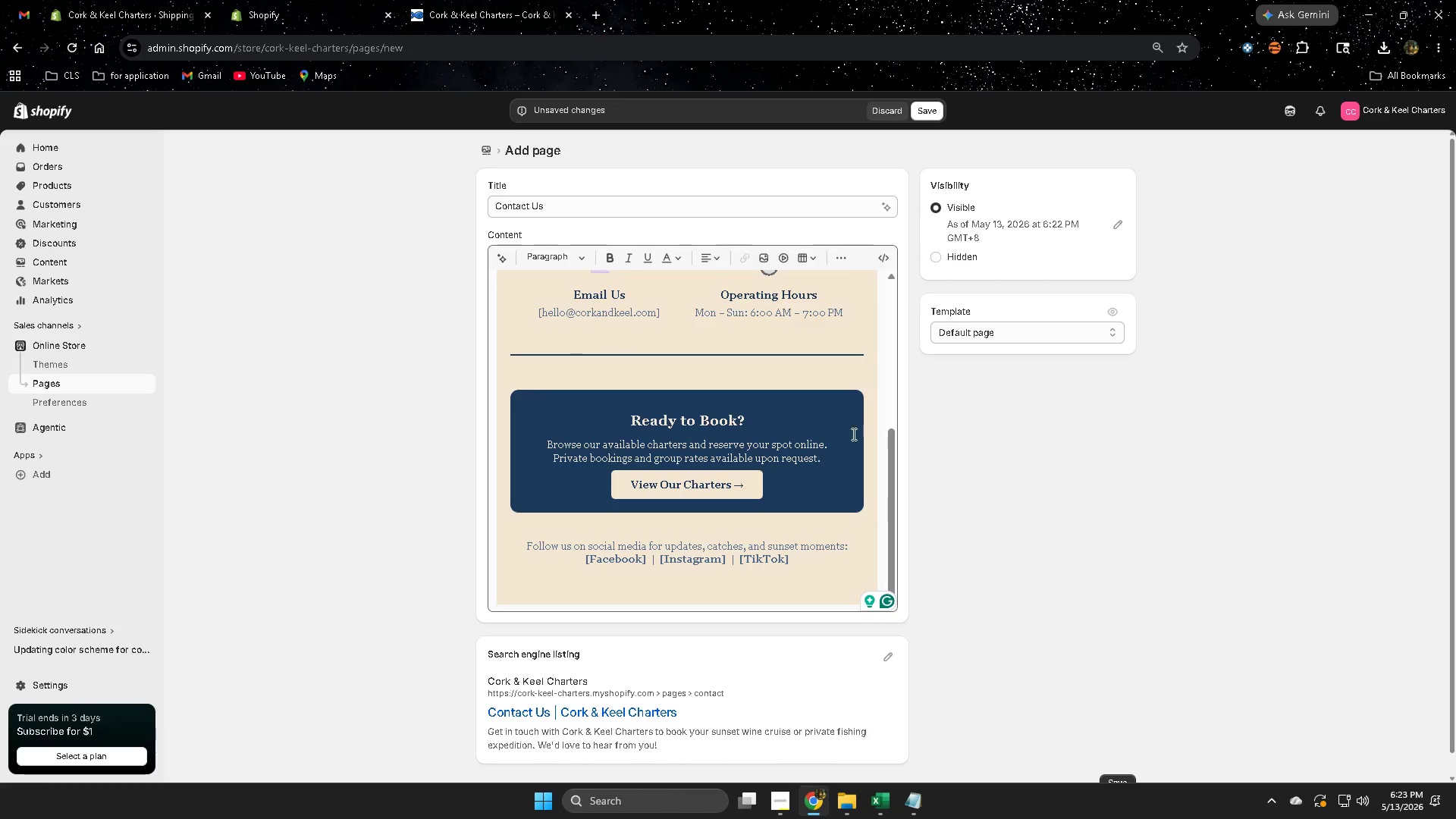 
scroll: coordinate [852, 434], scroll_direction: up, amount: 6.0
 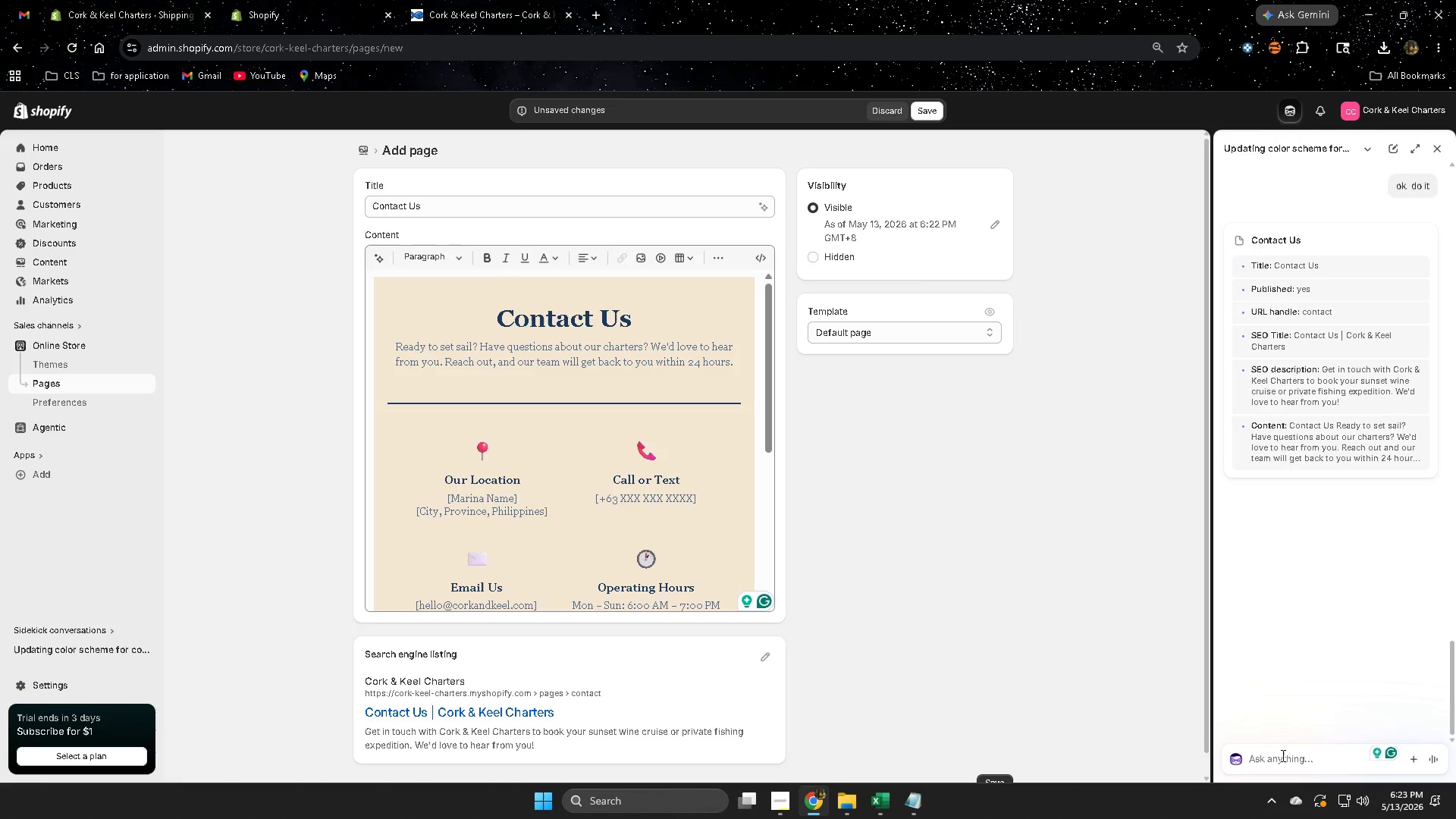 
type(why ican)
key(Backspace)
key(Backspace)
key(Backspace)
key(Backspace)
key(Backspace)
key(Backspace)
key(Backspace)
key(Backspace)
key(Backspace)
type(fix it si)
key(Backspace)
type(why i cant seave i)
key(Backspace)
type(this)
 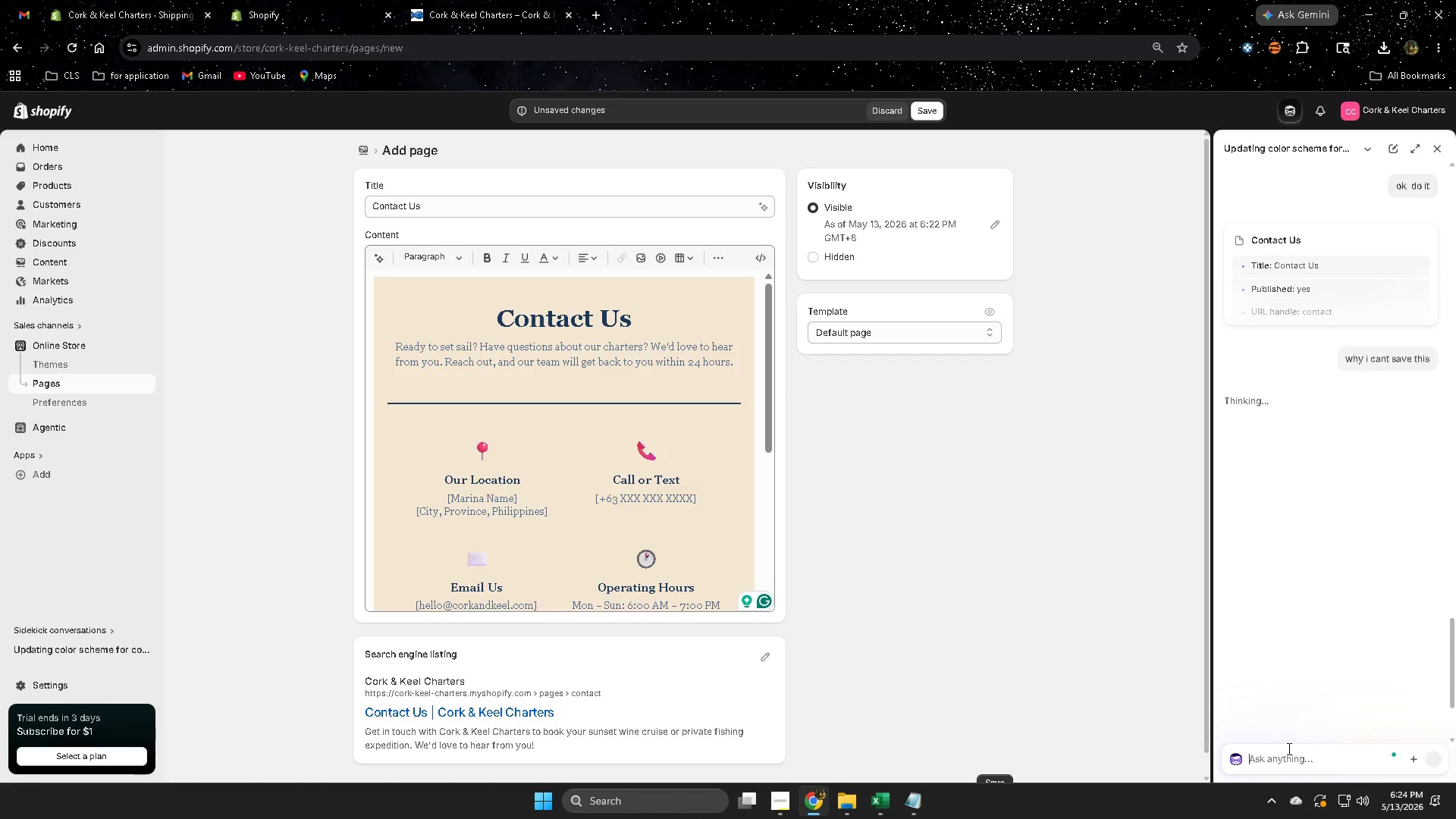 
key(Enter)
 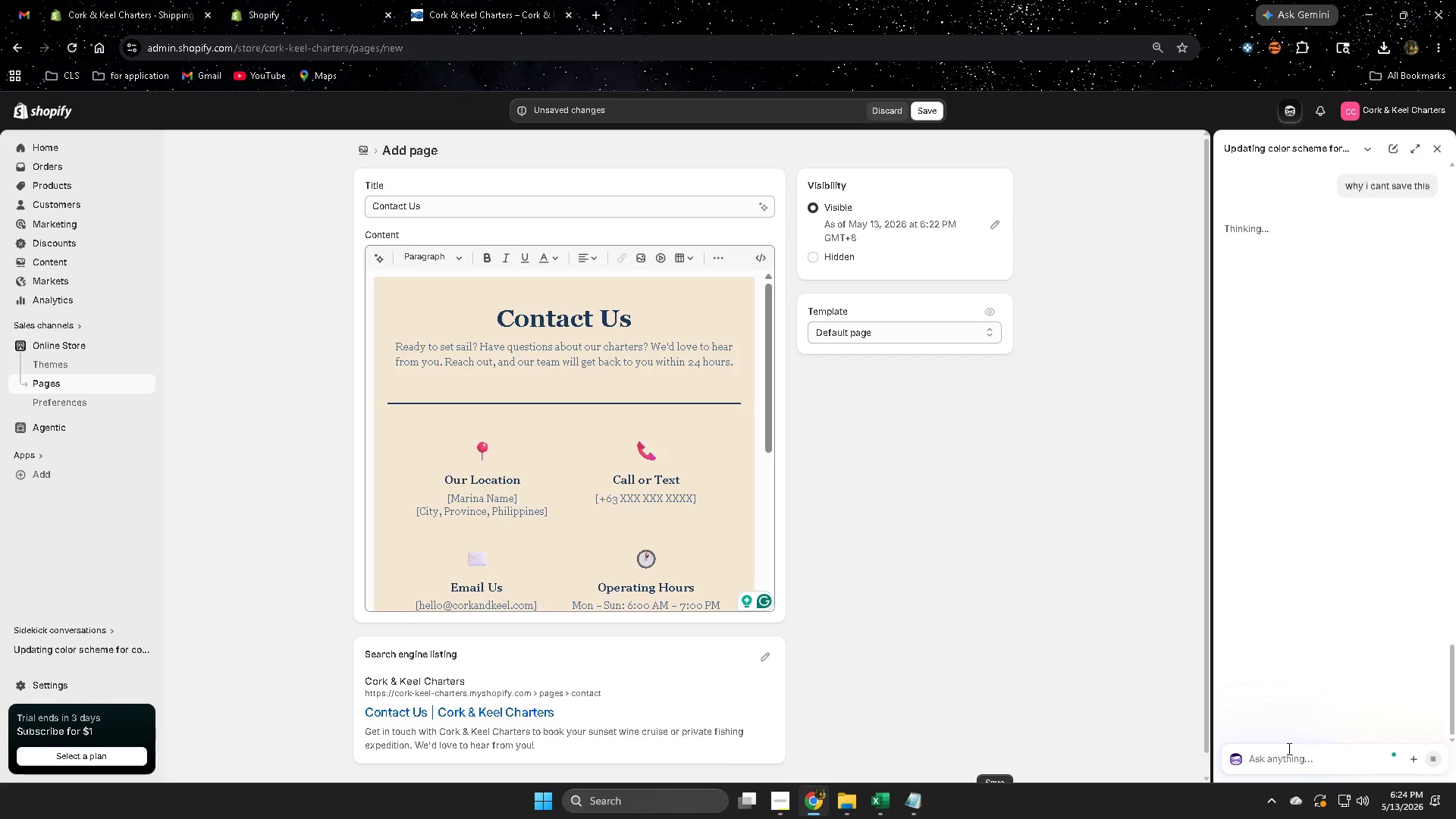 
type(can )
 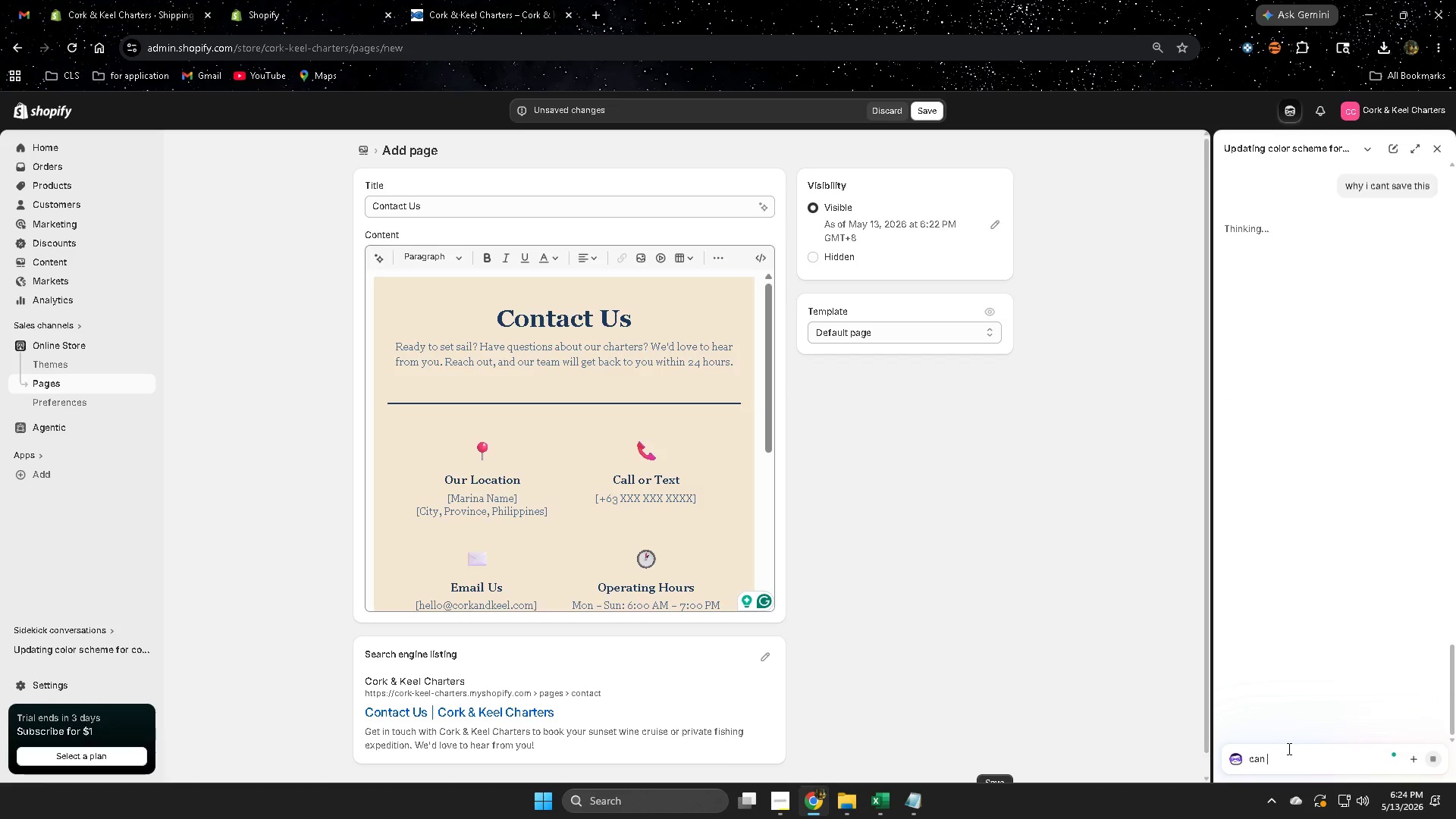 
hold_key(key=Backspace, duration=1.11)
 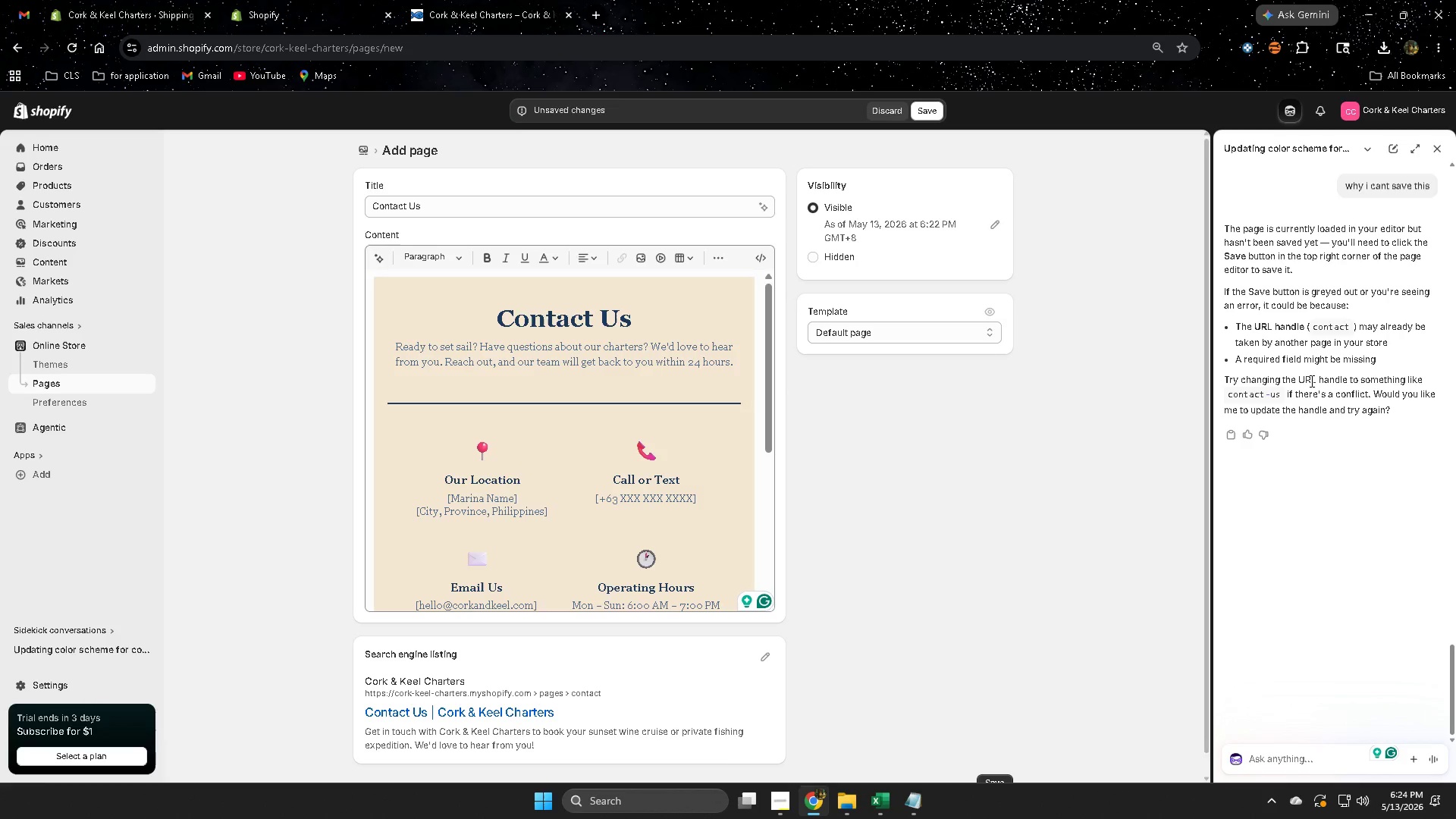 
wait(20.45)
 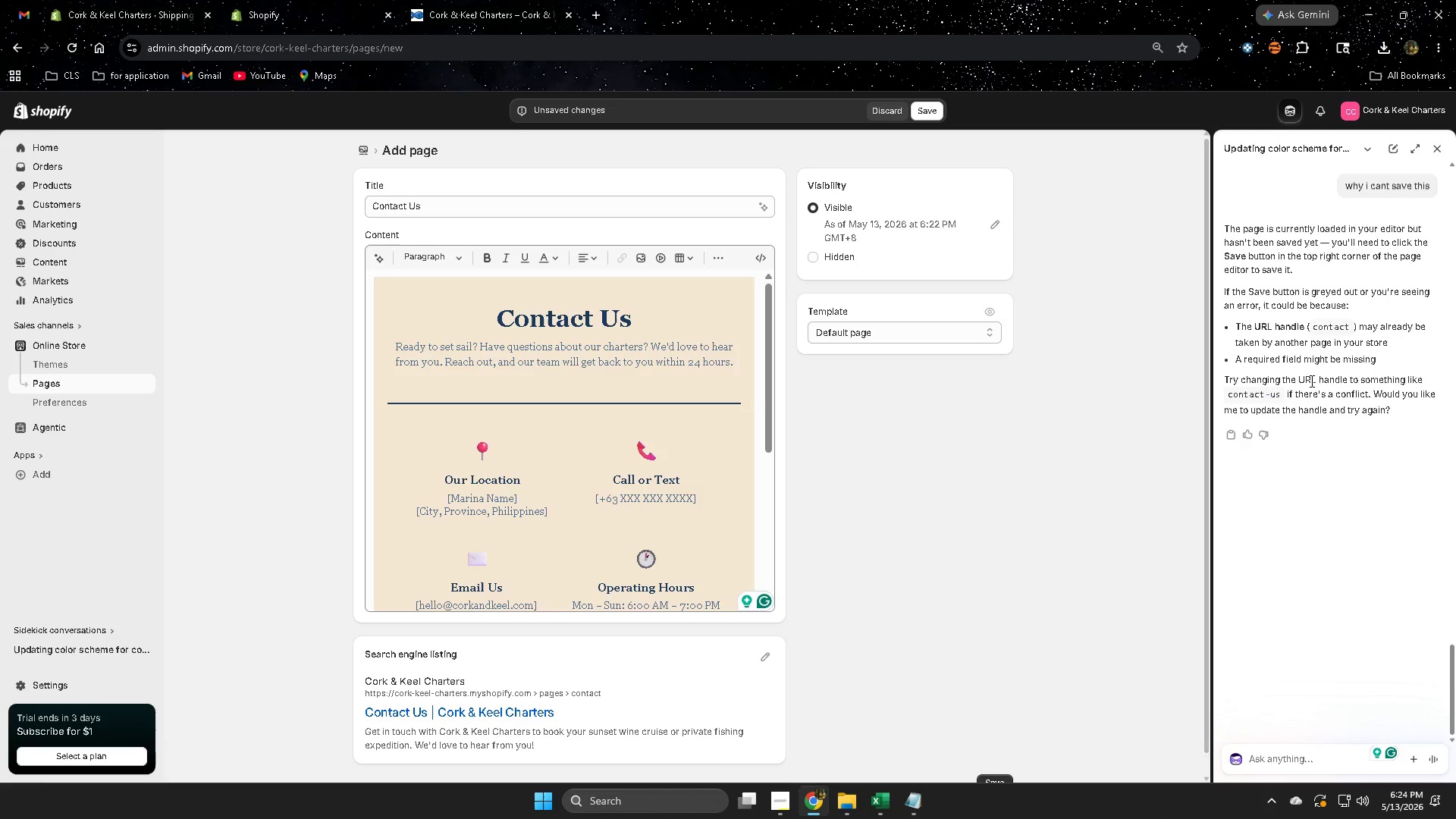 
scroll: coordinate [1343, 648], scroll_direction: up, amount: 3.0
 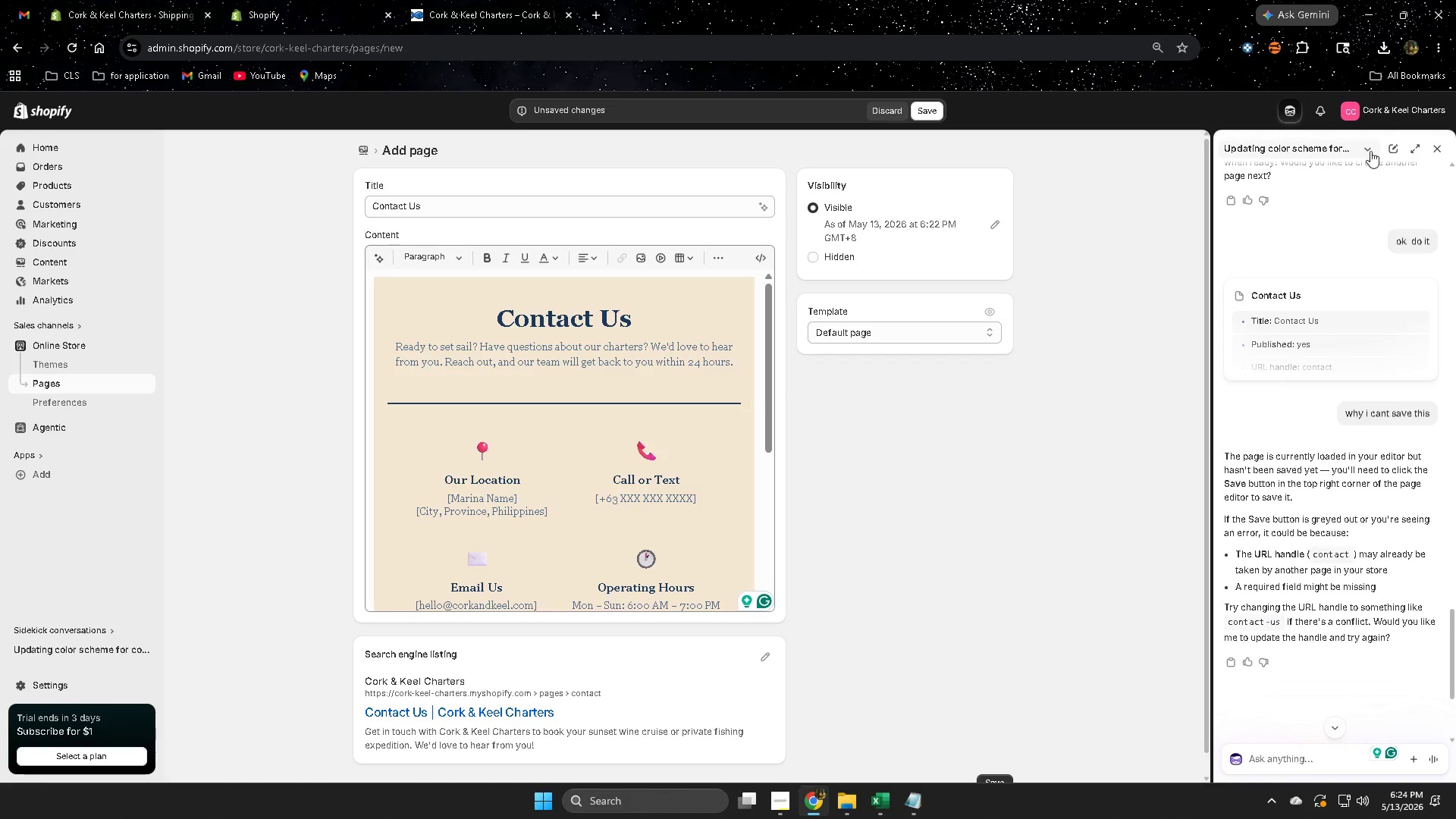 
left_click([1432, 151])
 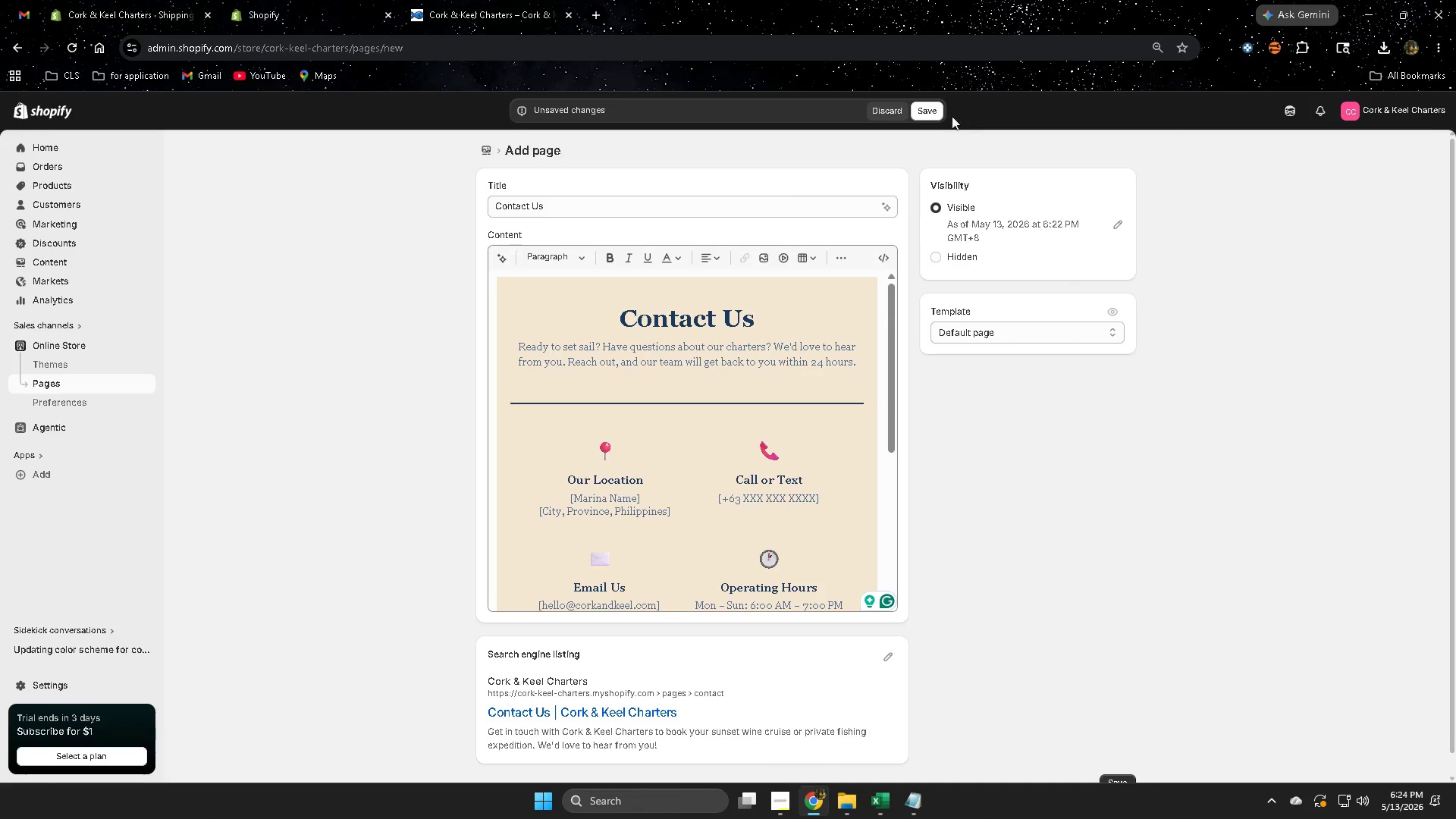 
left_click([935, 116])
 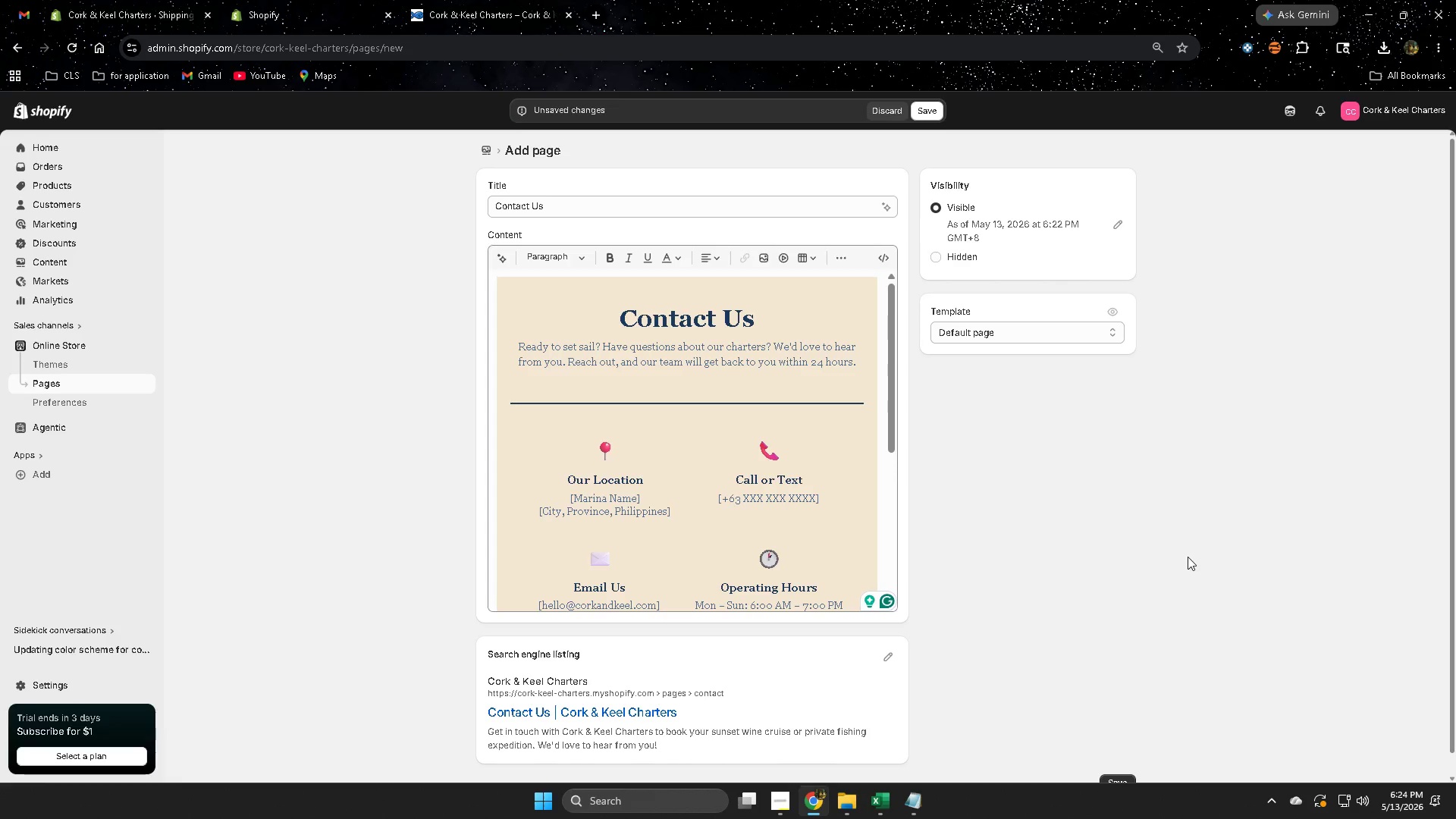 
scroll: coordinate [1188, 557], scroll_direction: down, amount: 4.0
 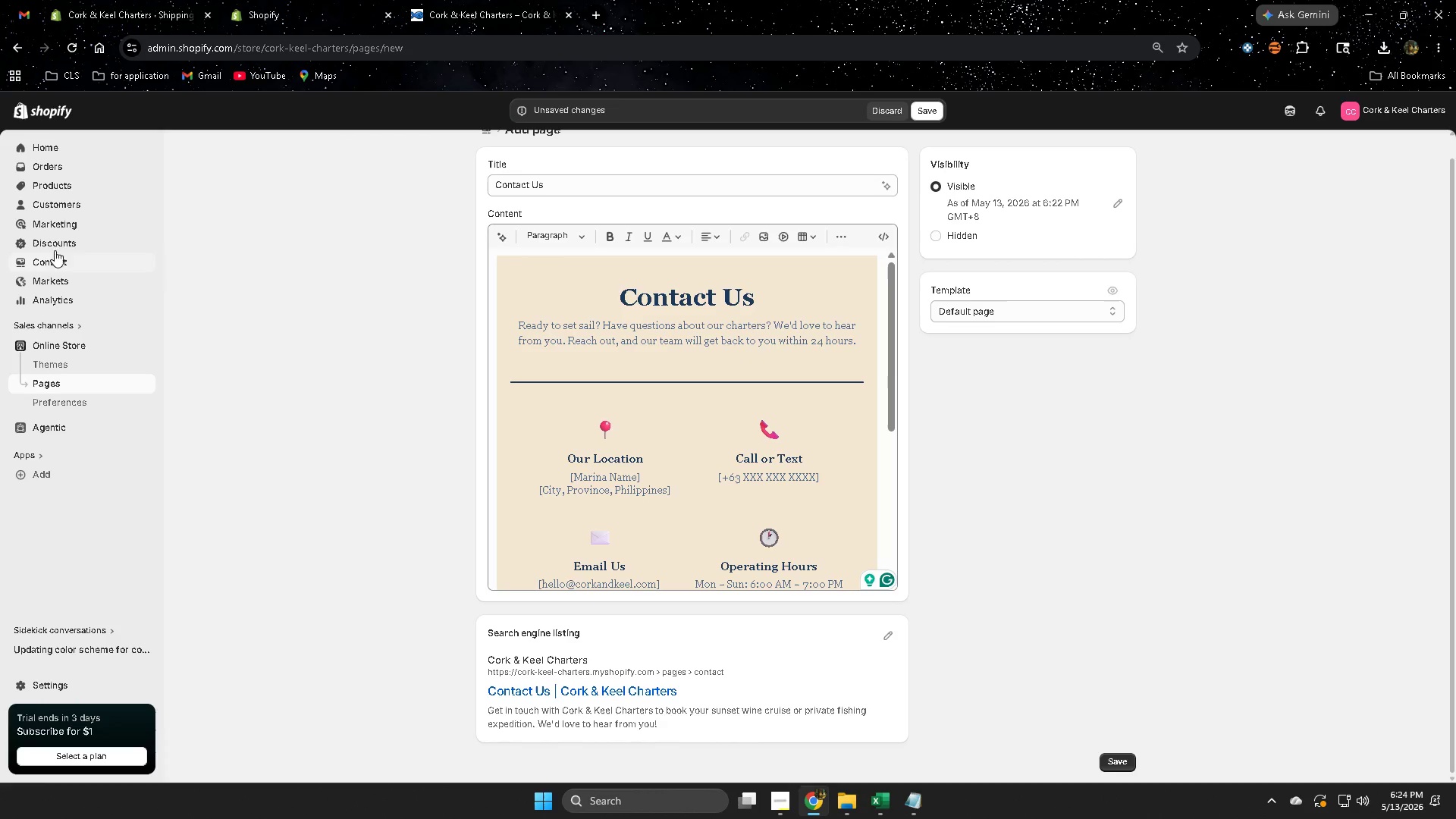 
left_click([56, 199])
 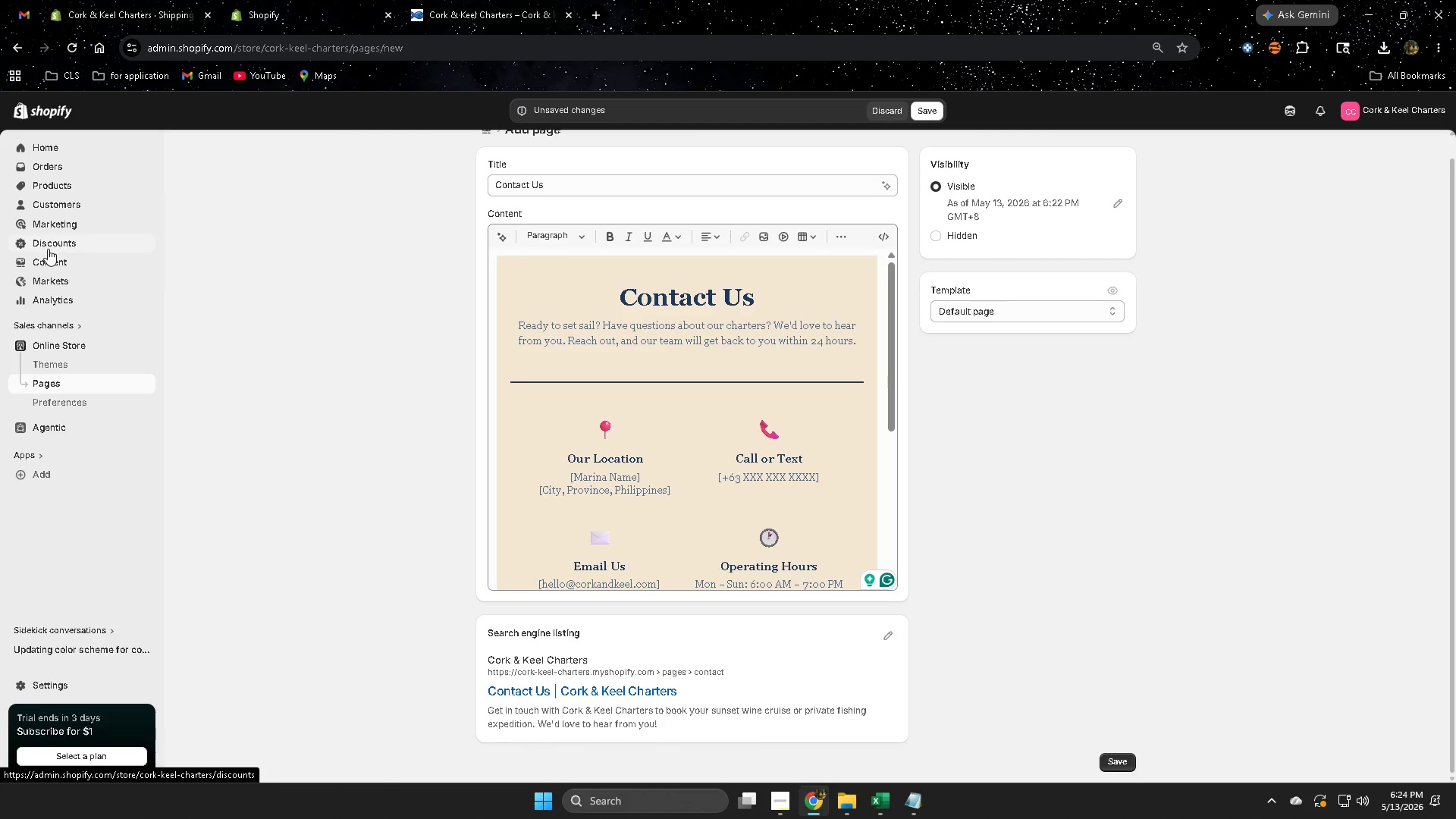 
double_click([52, 242])
 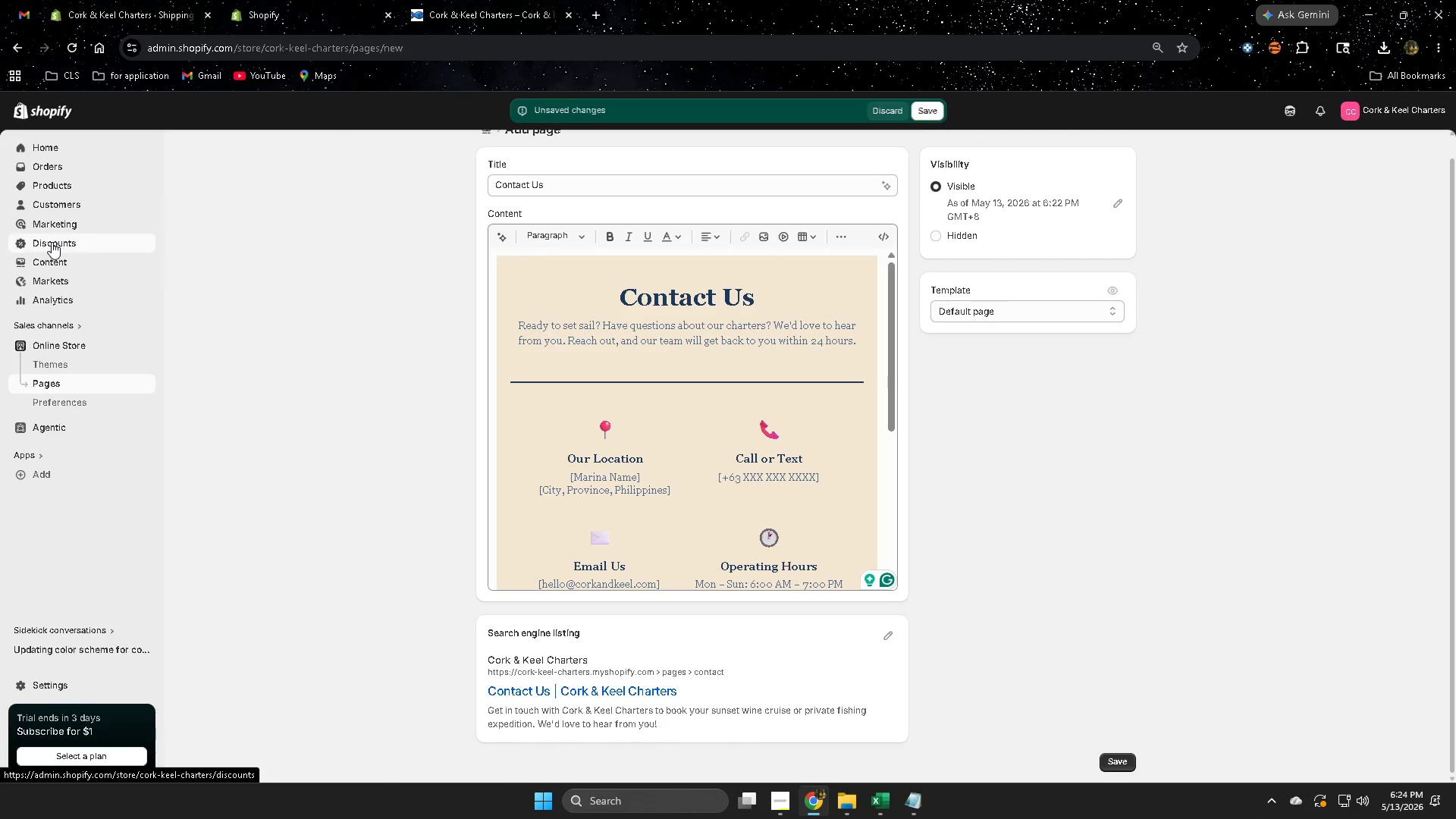 
triple_click([52, 243])
 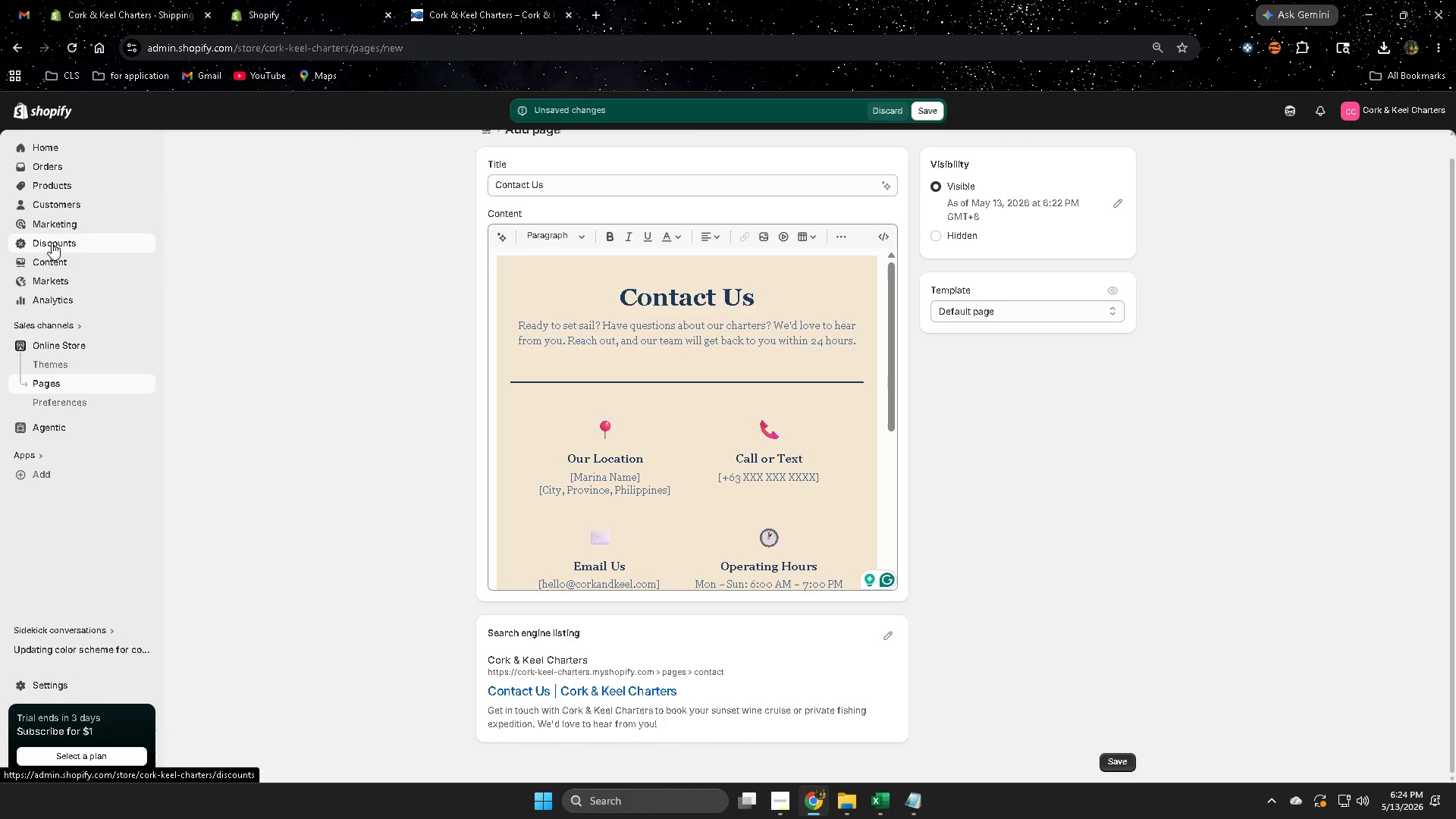 
triple_click([52, 243])
 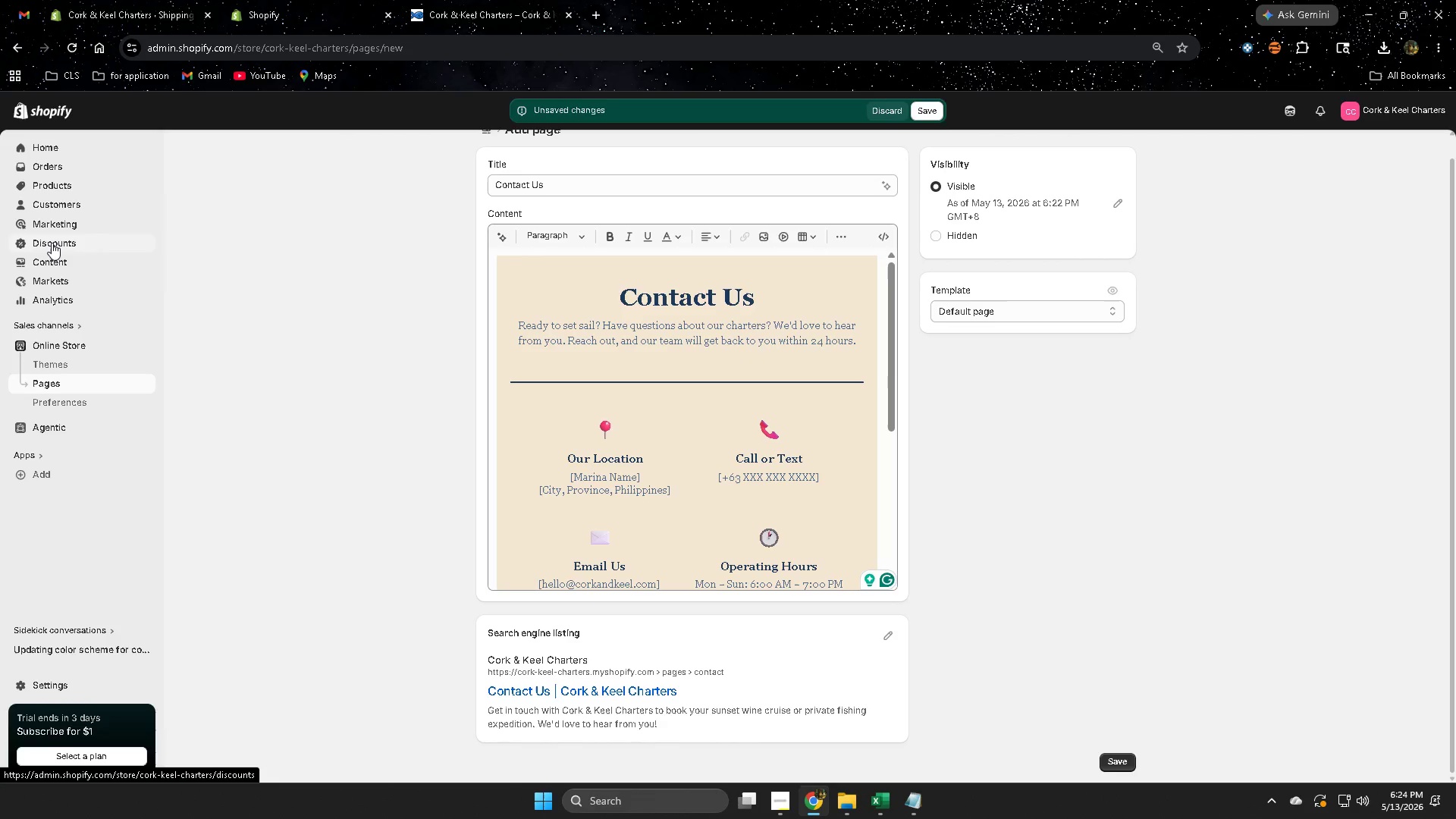 
triple_click([52, 243])
 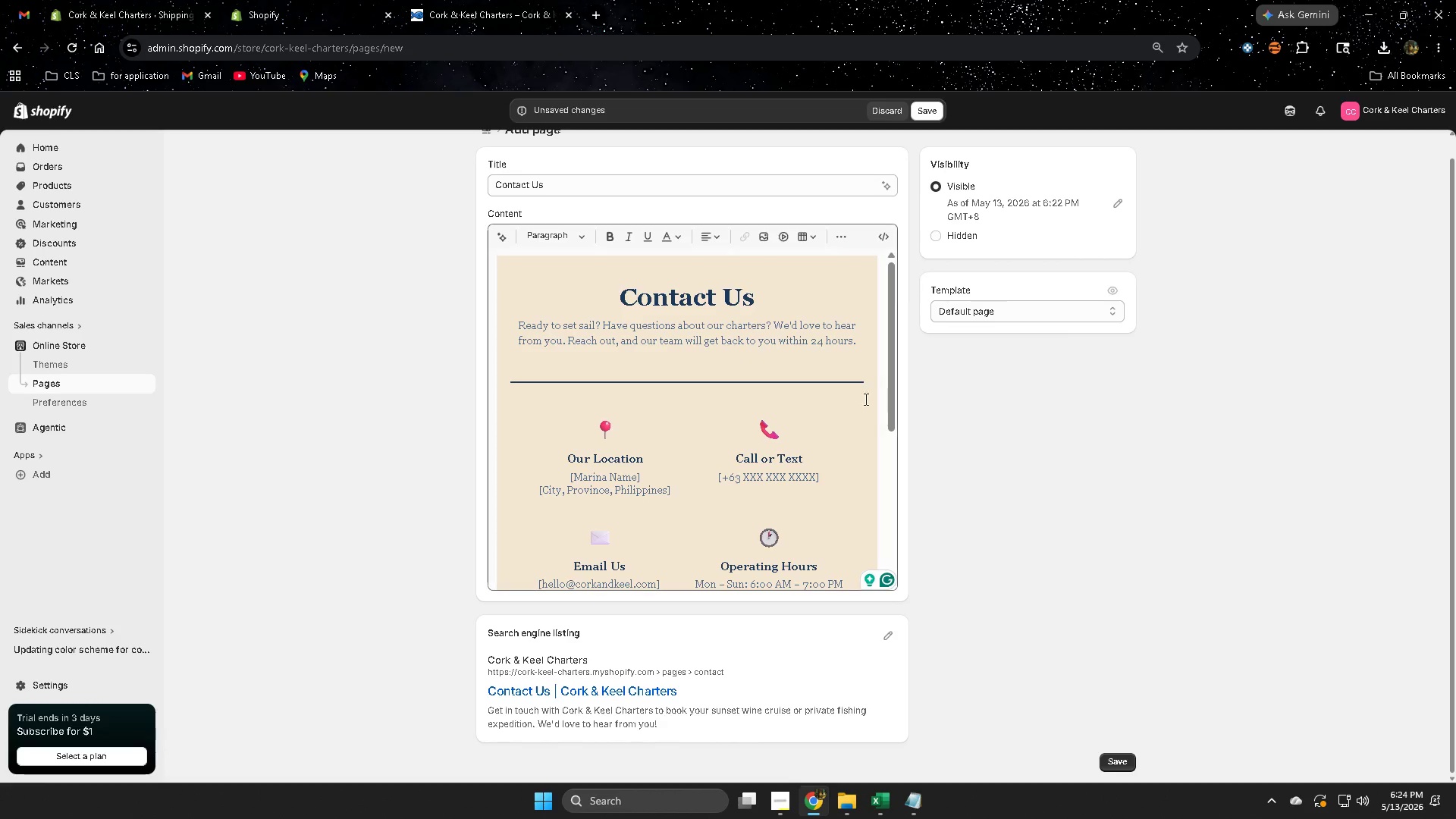 
scroll: coordinate [1057, 669], scroll_direction: down, amount: 14.0
 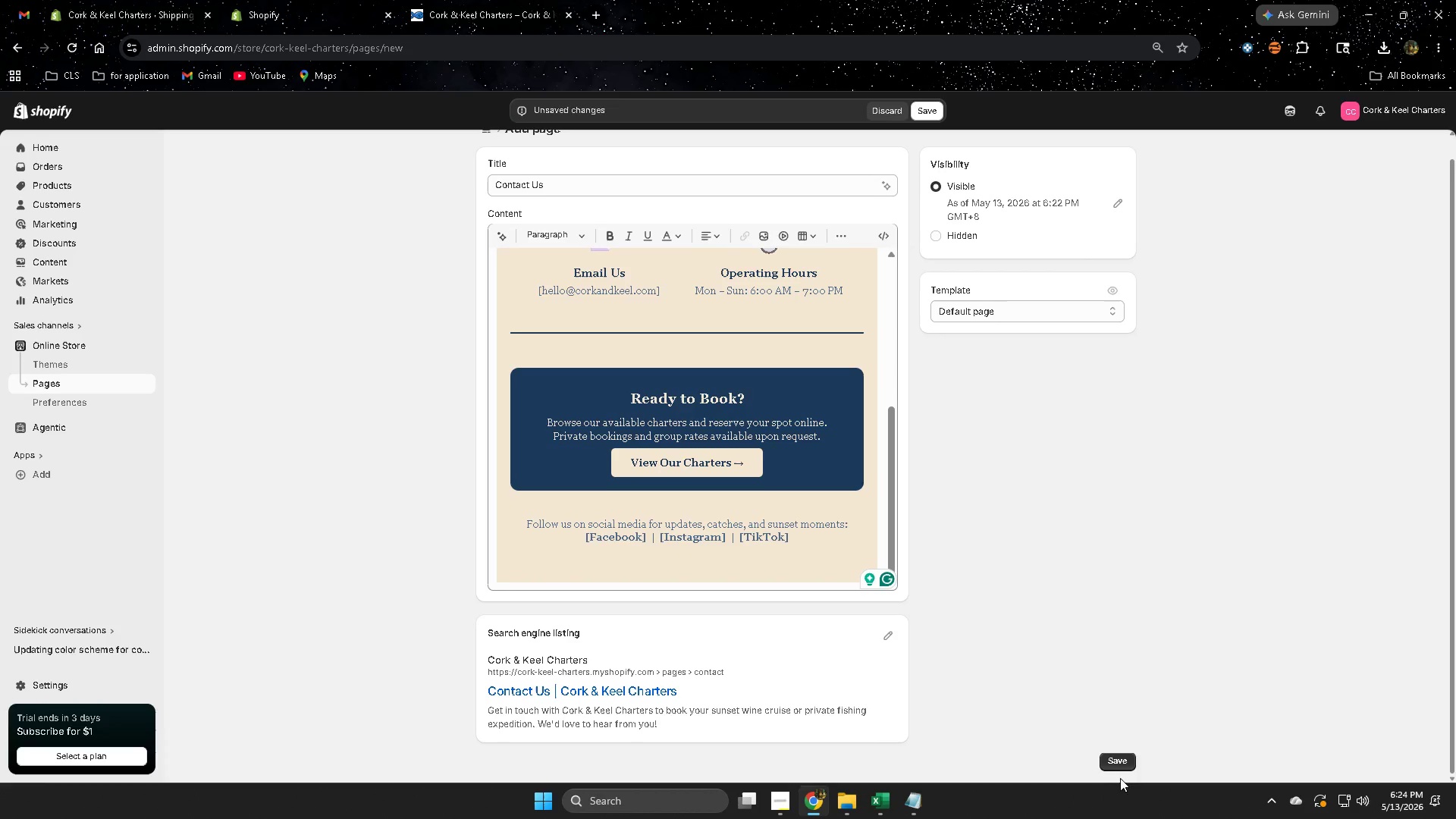 
left_click([1120, 761])
 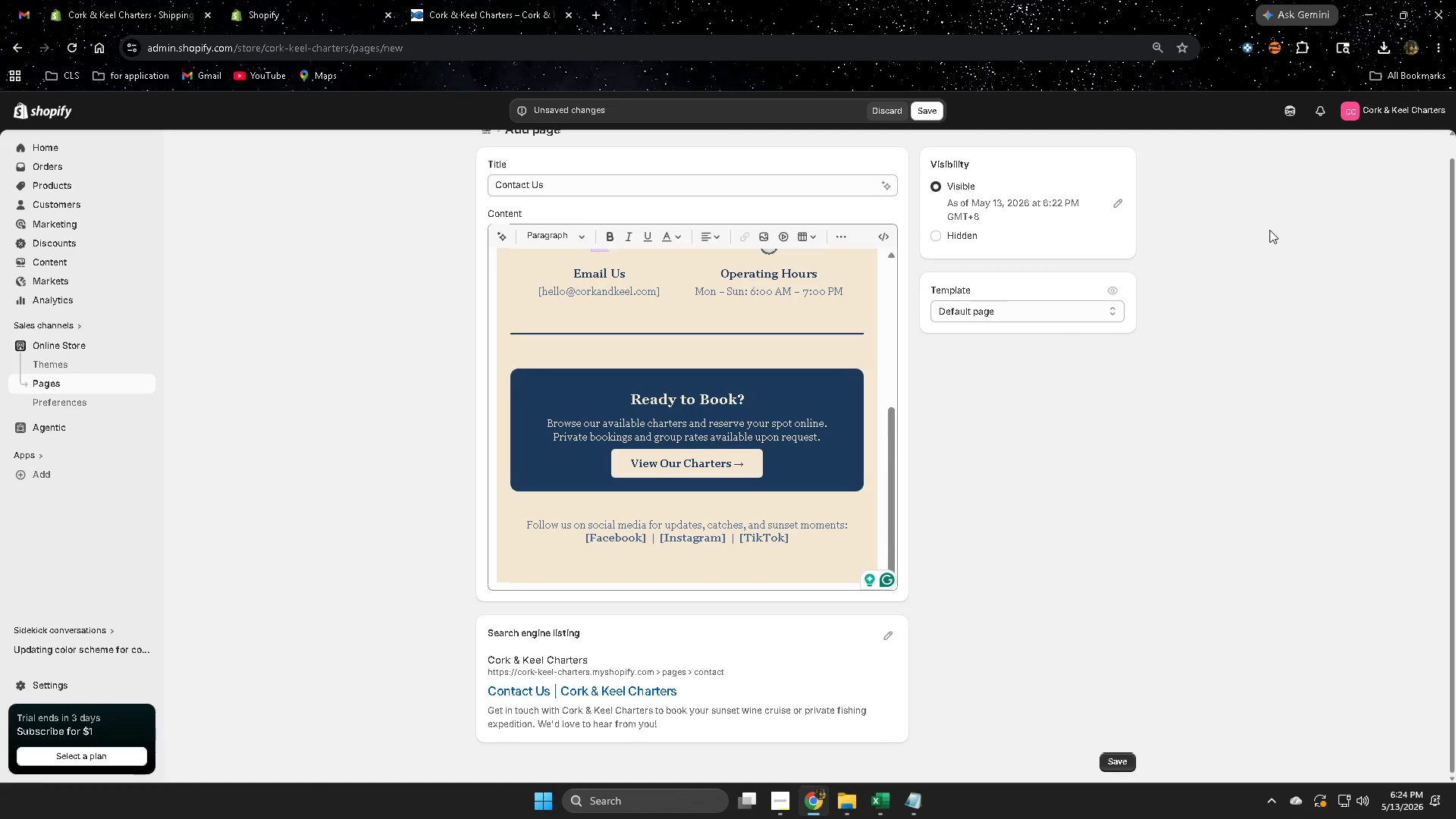 
left_click([1288, 115])
 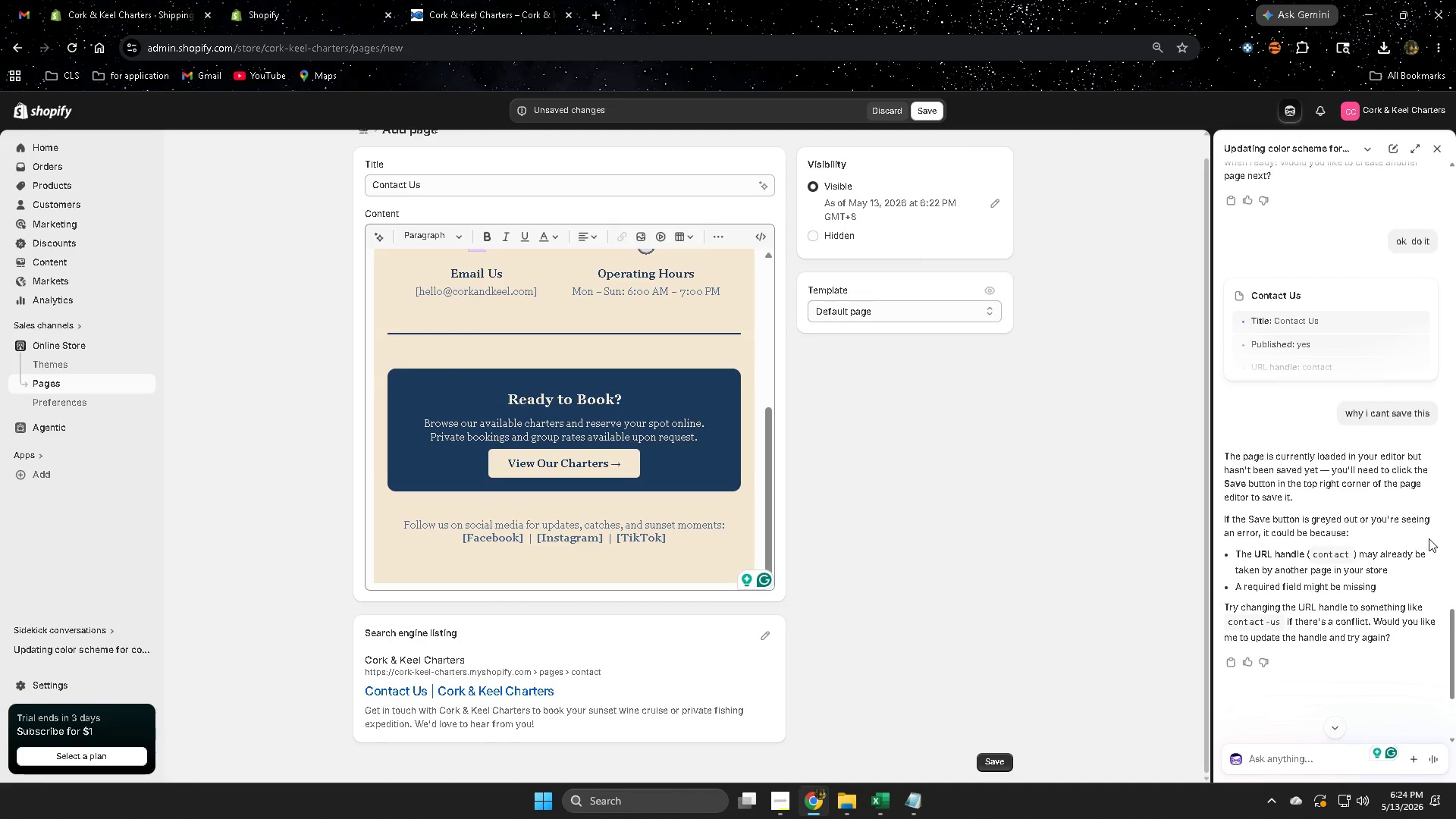 
left_click([98, 12])
 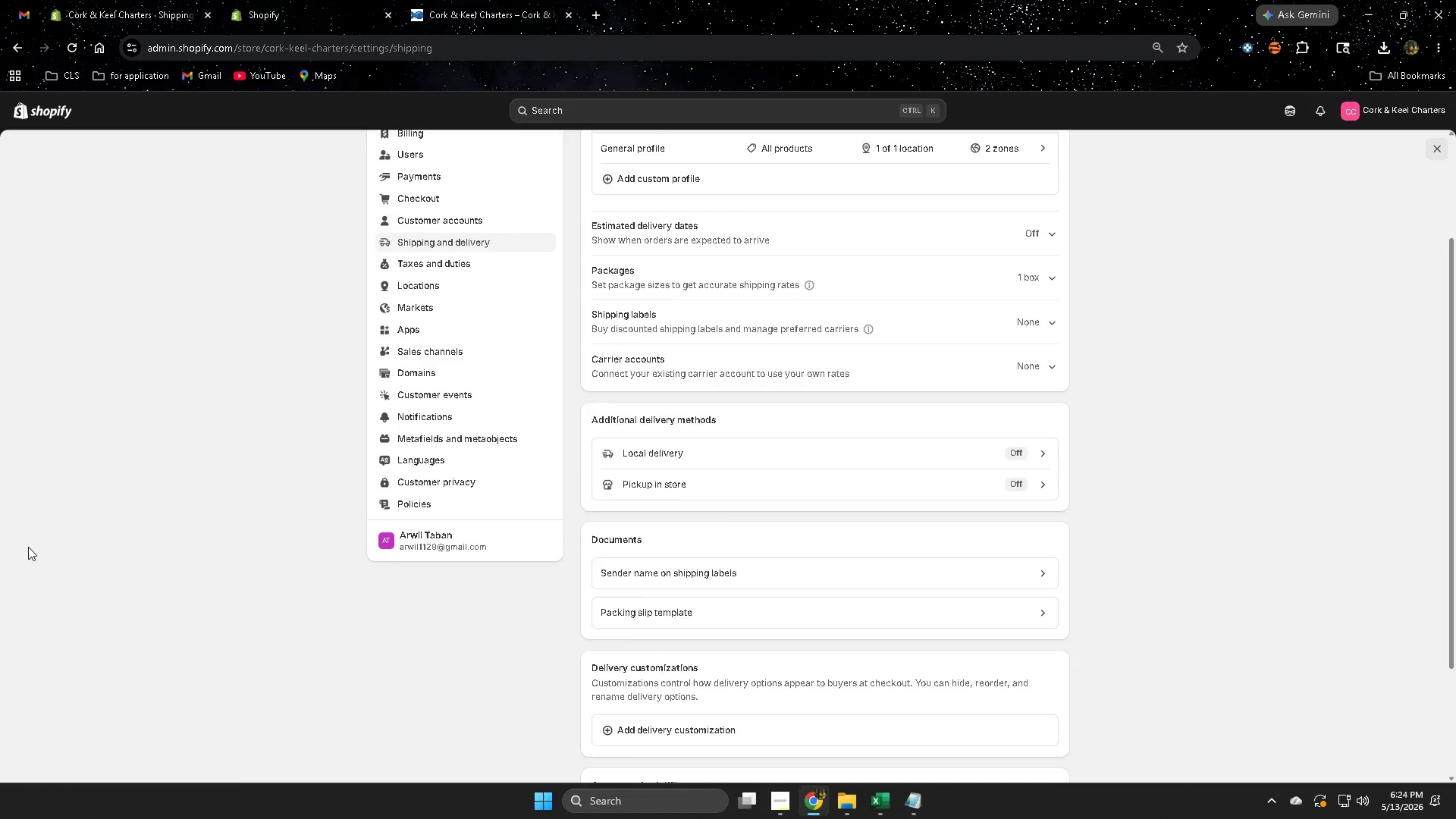 
scroll: coordinate [221, 526], scroll_direction: up, amount: 7.0
 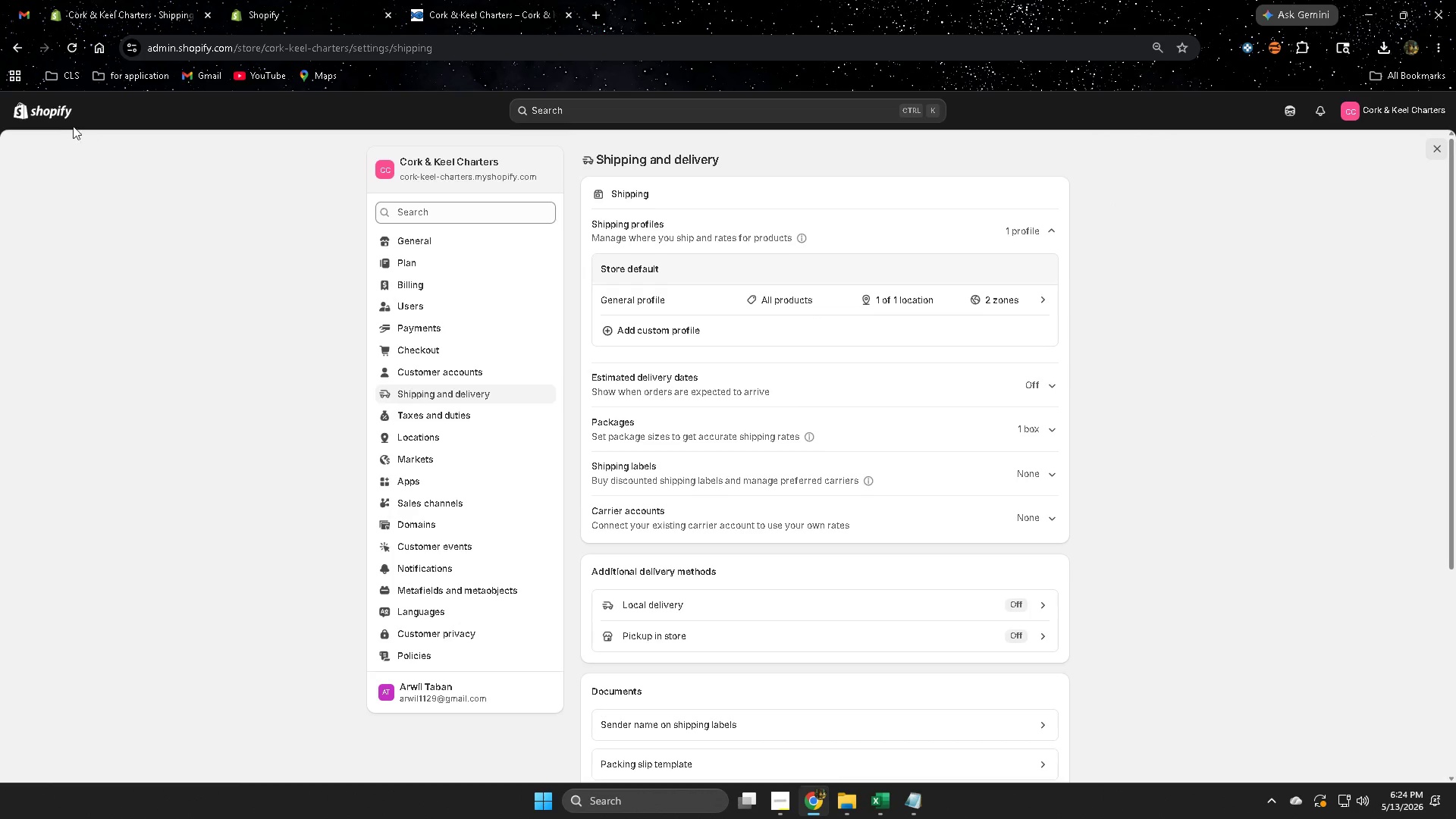 
left_click([64, 121])
 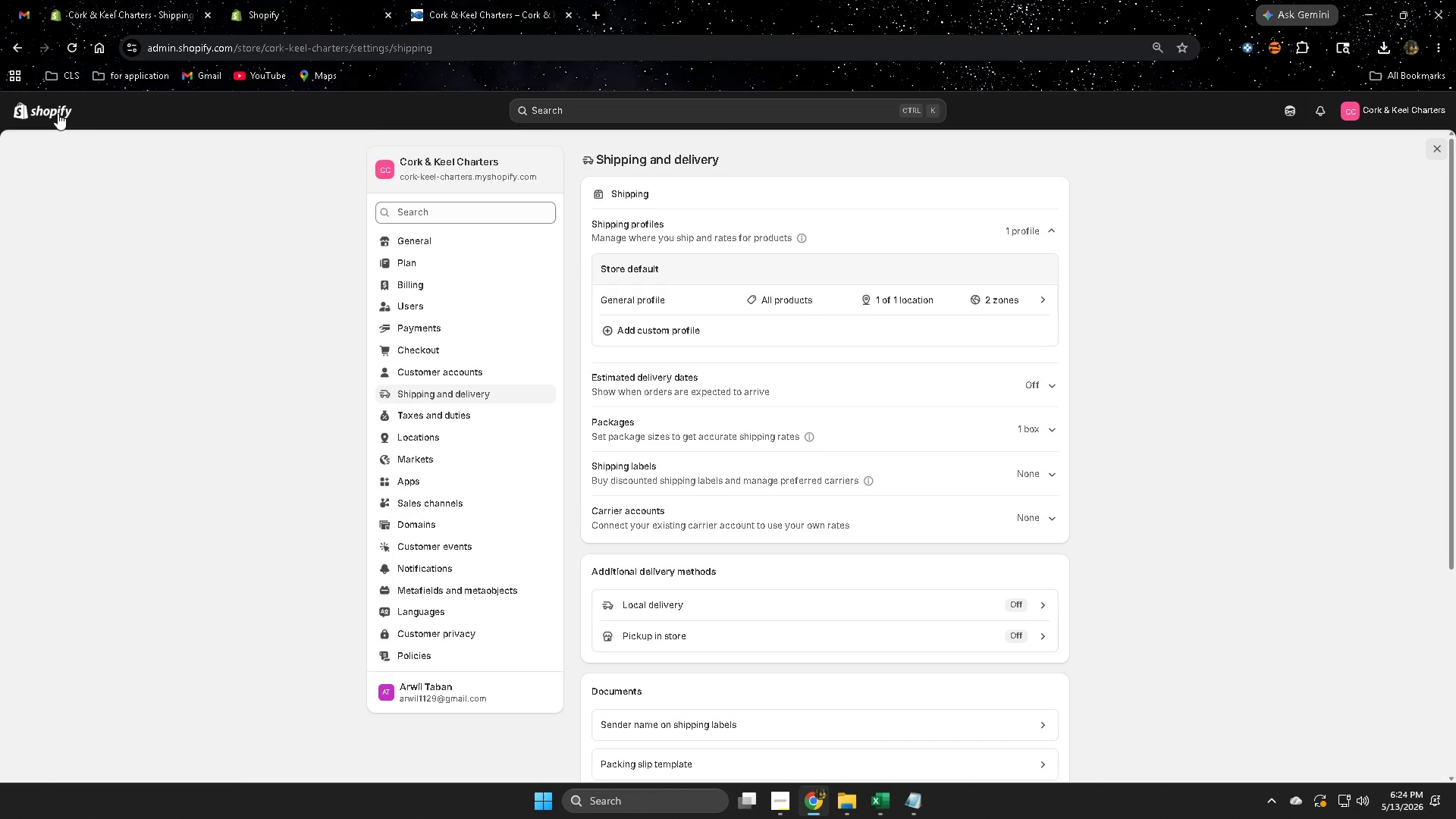 
left_click([58, 113])
 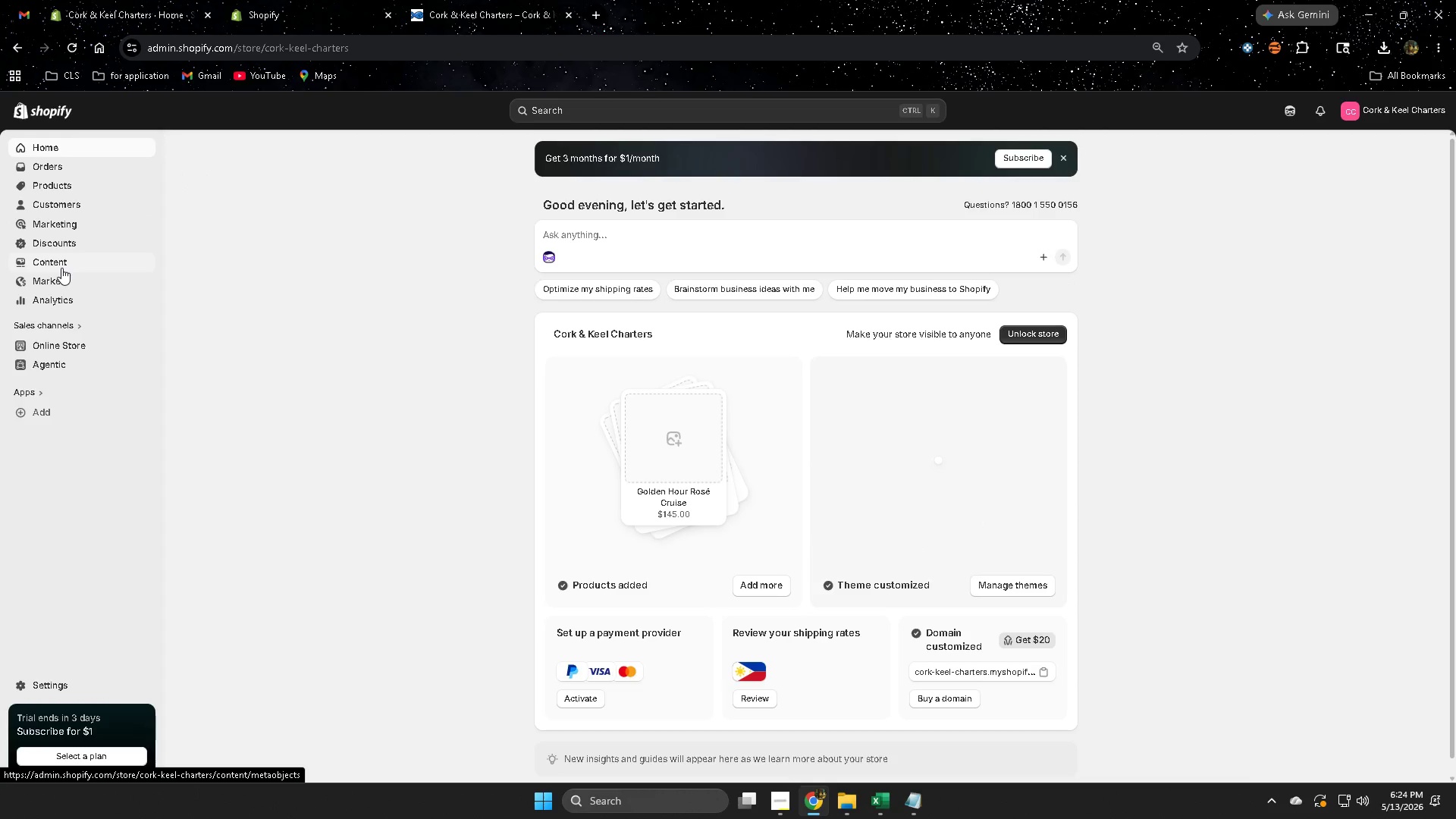 
left_click([58, 345])
 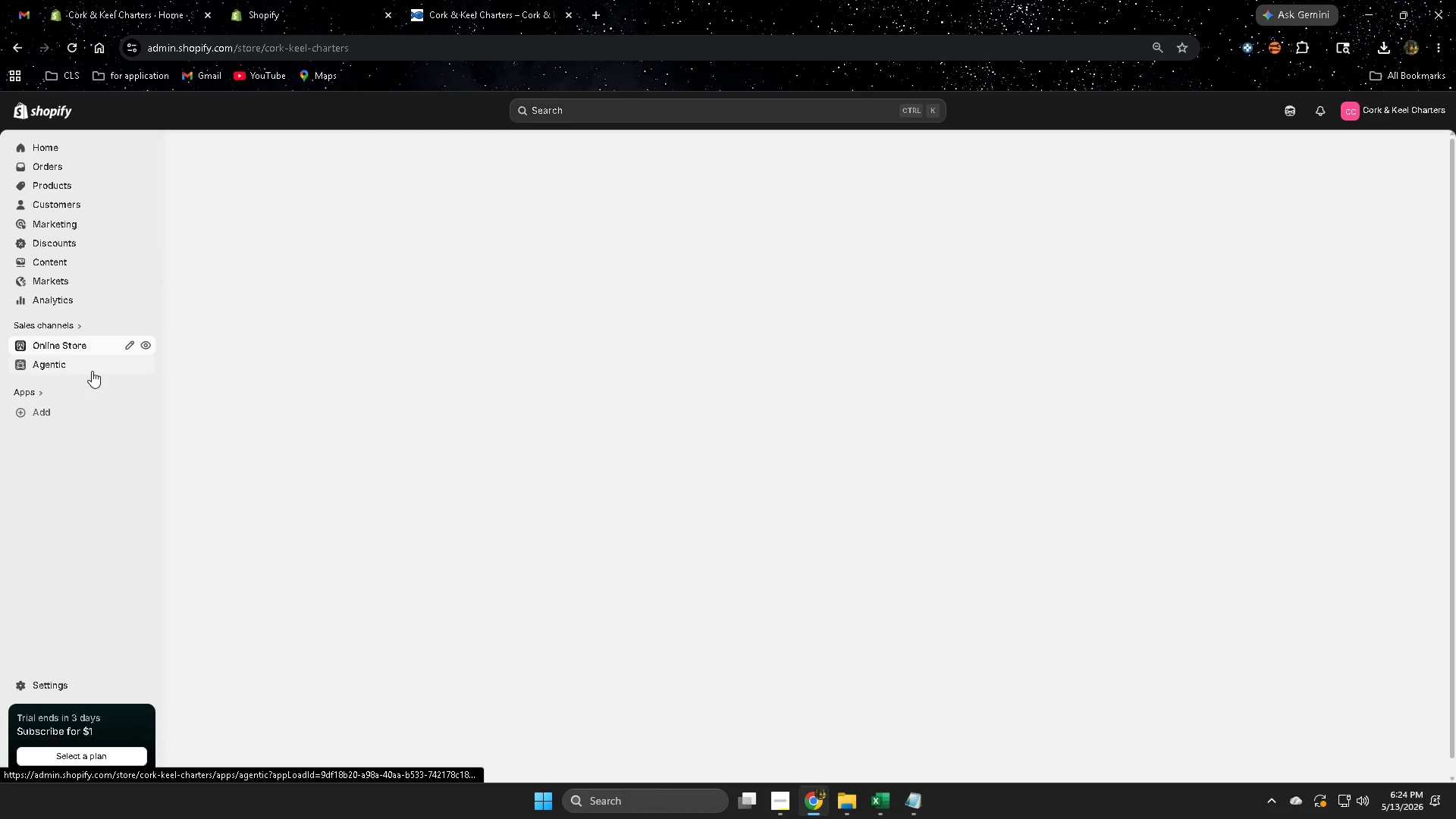 
mouse_move([71, 371])
 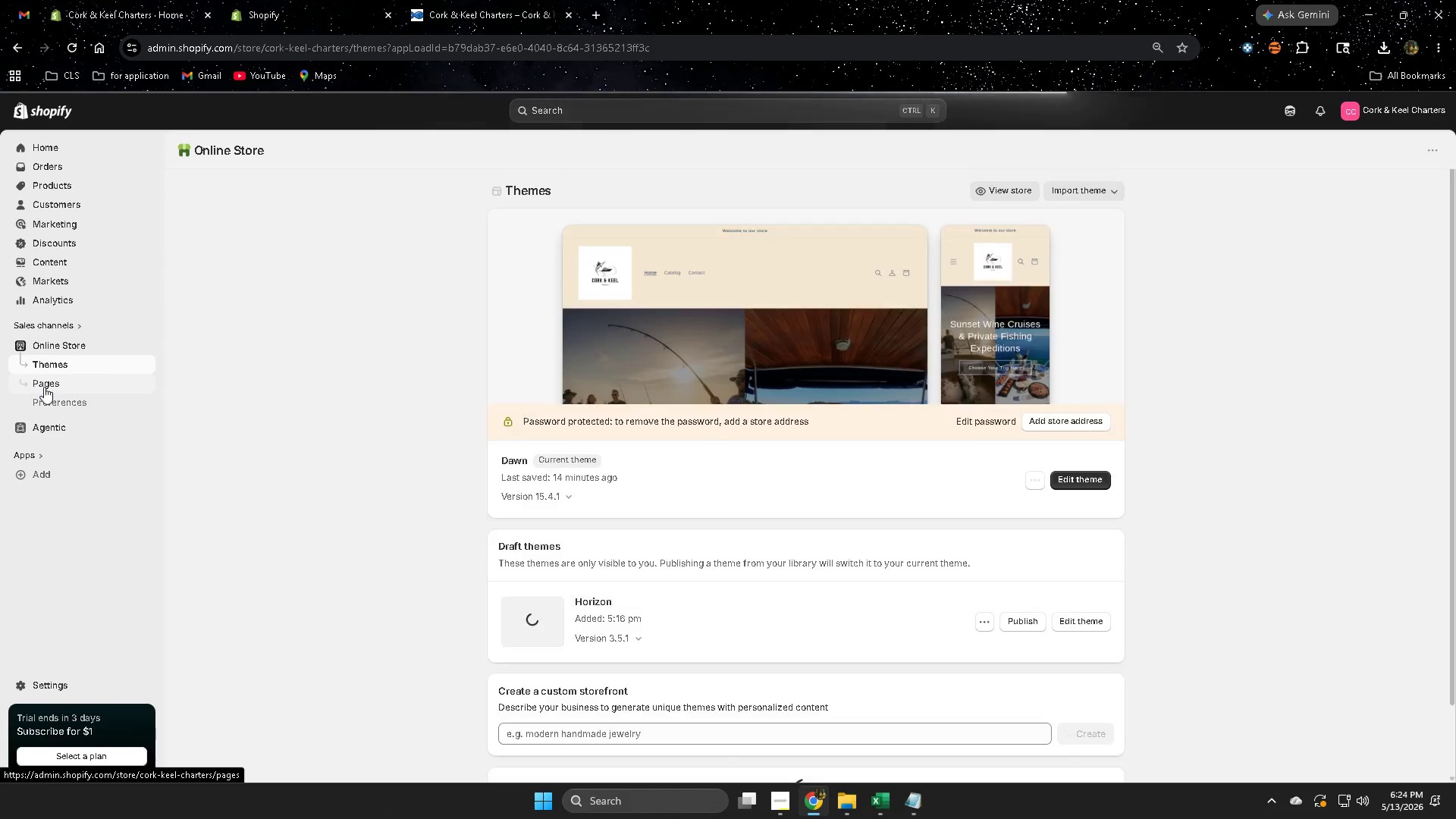 
left_click([44, 387])
 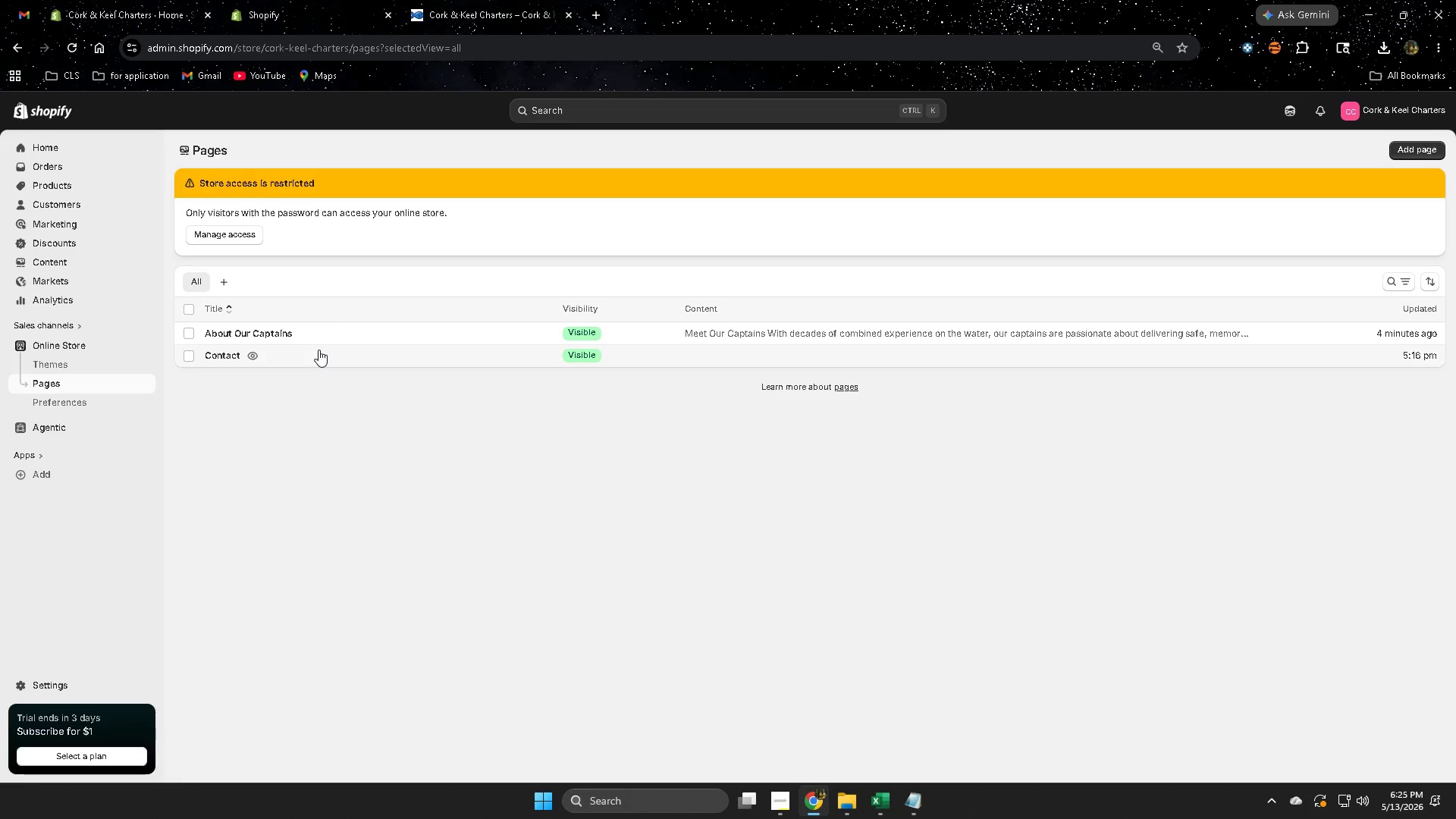 
left_click([75, 49])
 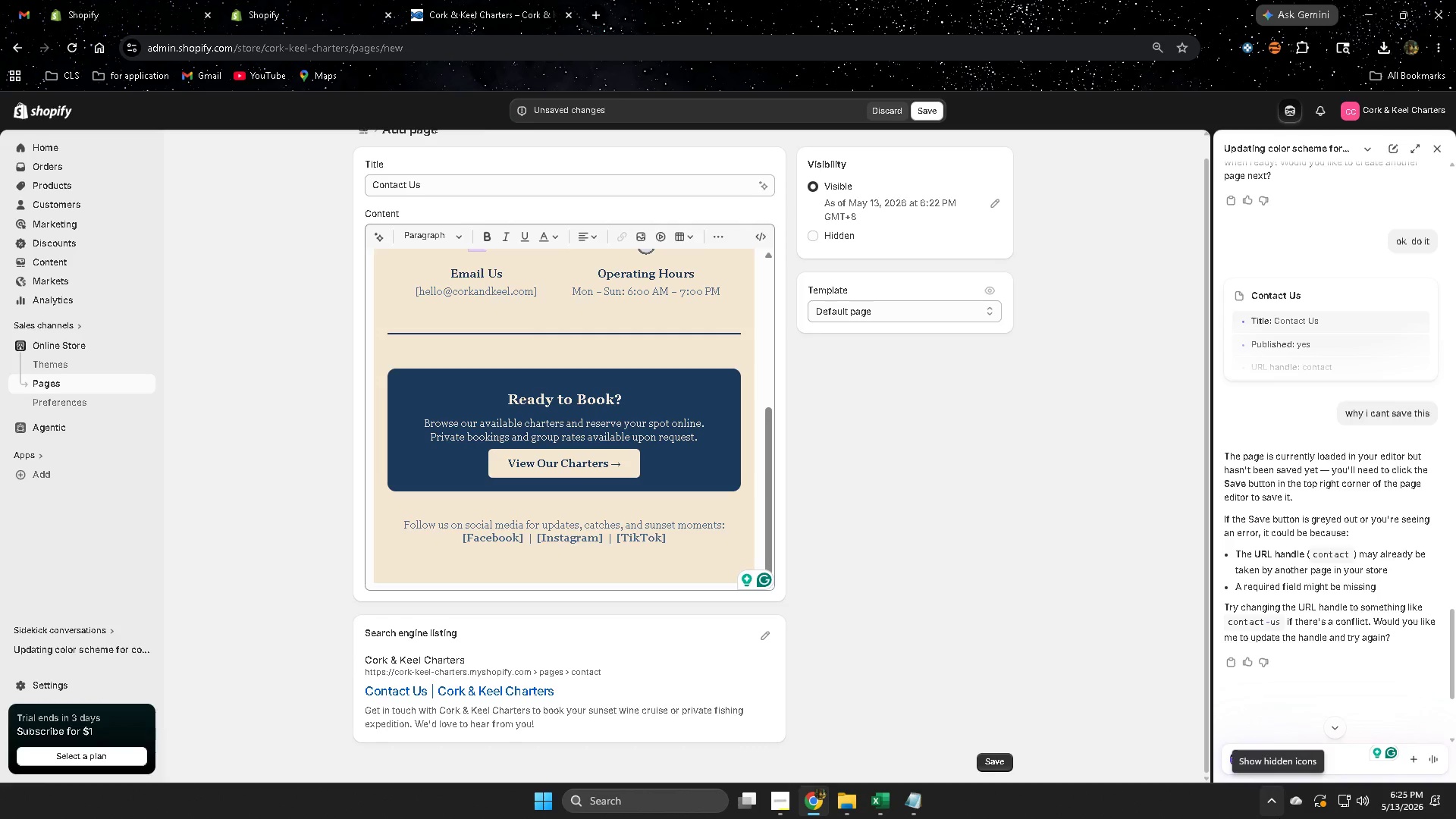 
wait(61.88)
 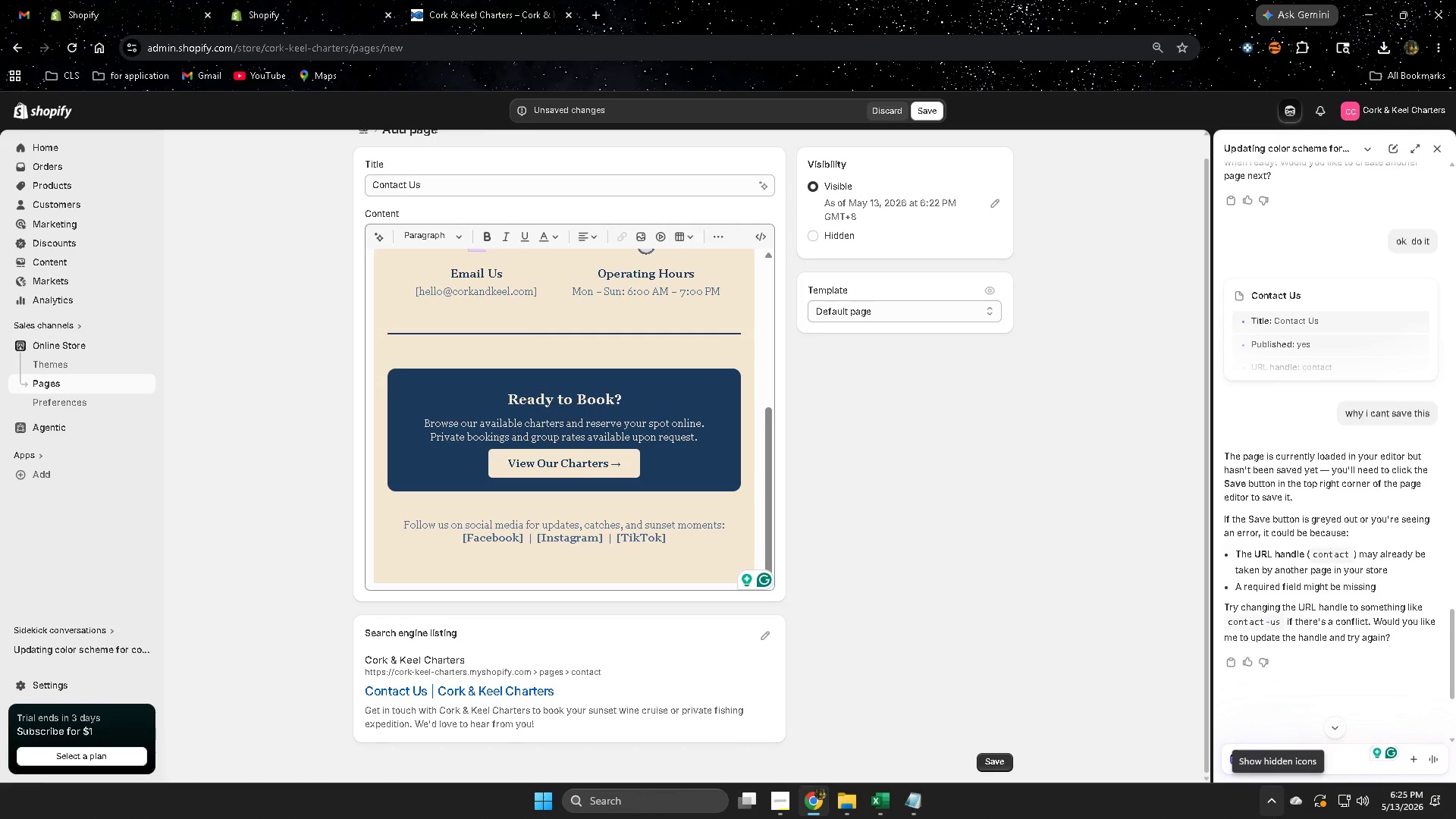 
left_click([940, 107])
 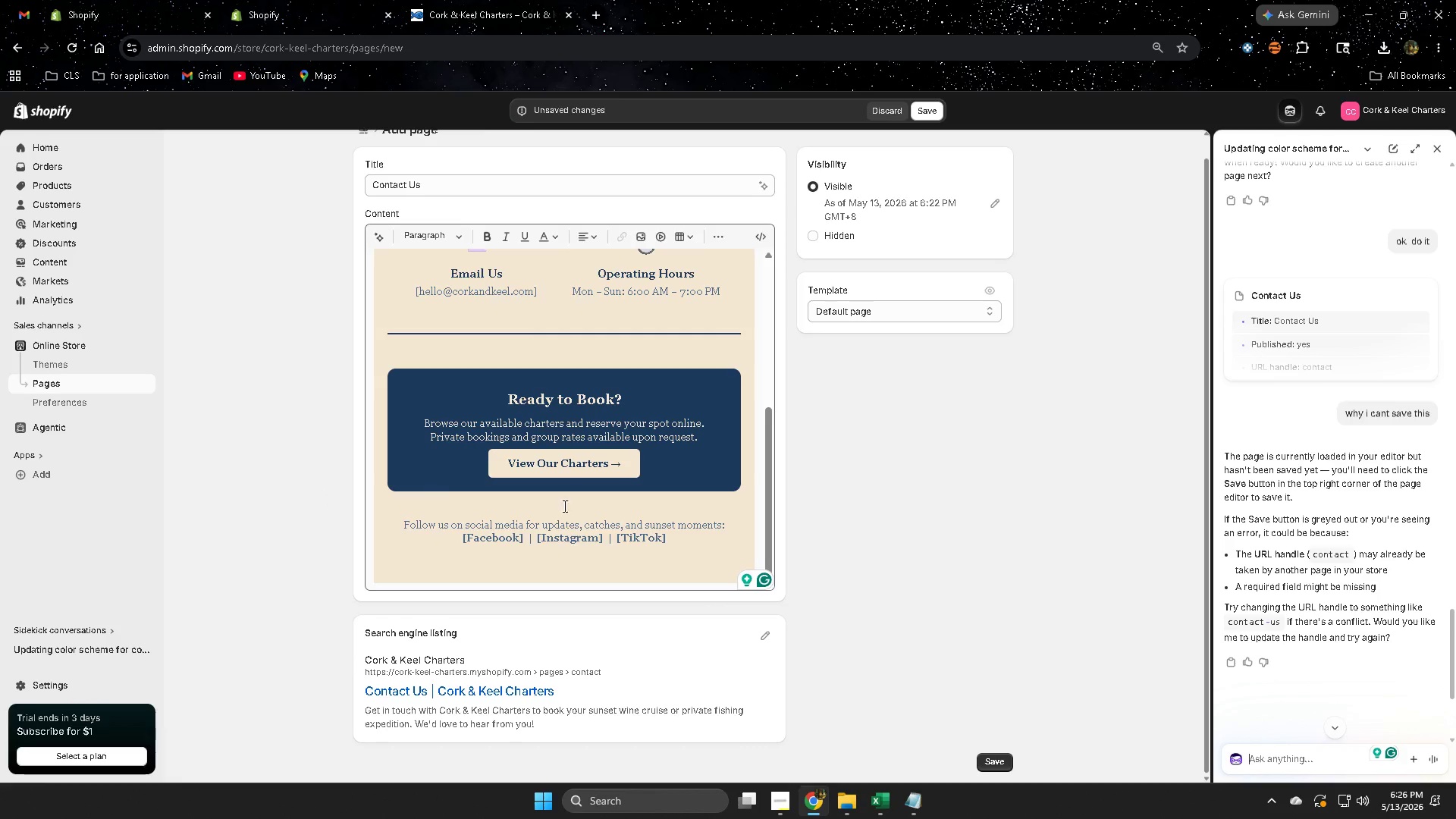 
scroll: coordinate [1376, 565], scroll_direction: down, amount: 2.0
 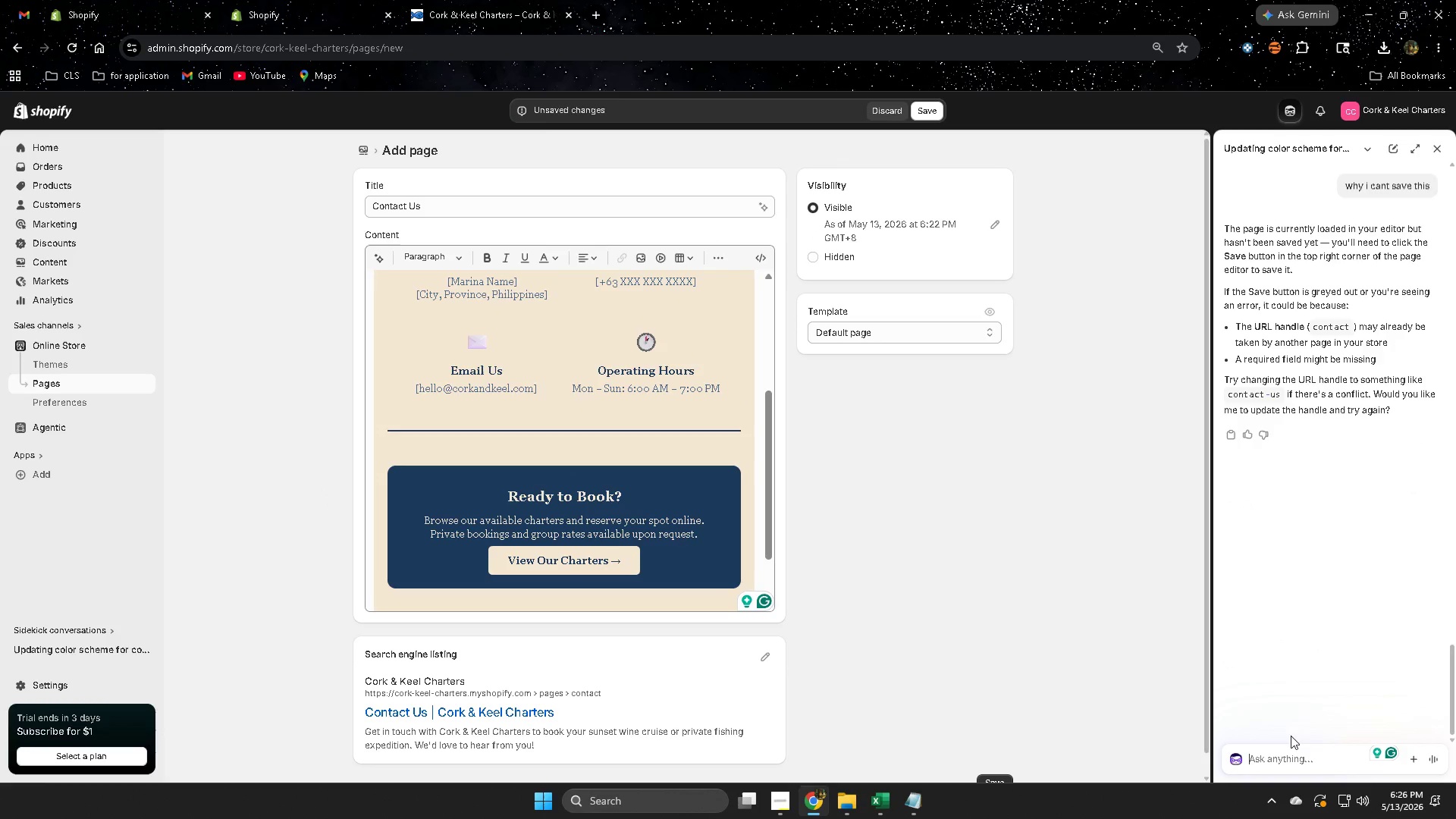 
scroll: coordinate [1377, 340], scroll_direction: up, amount: 10.0
 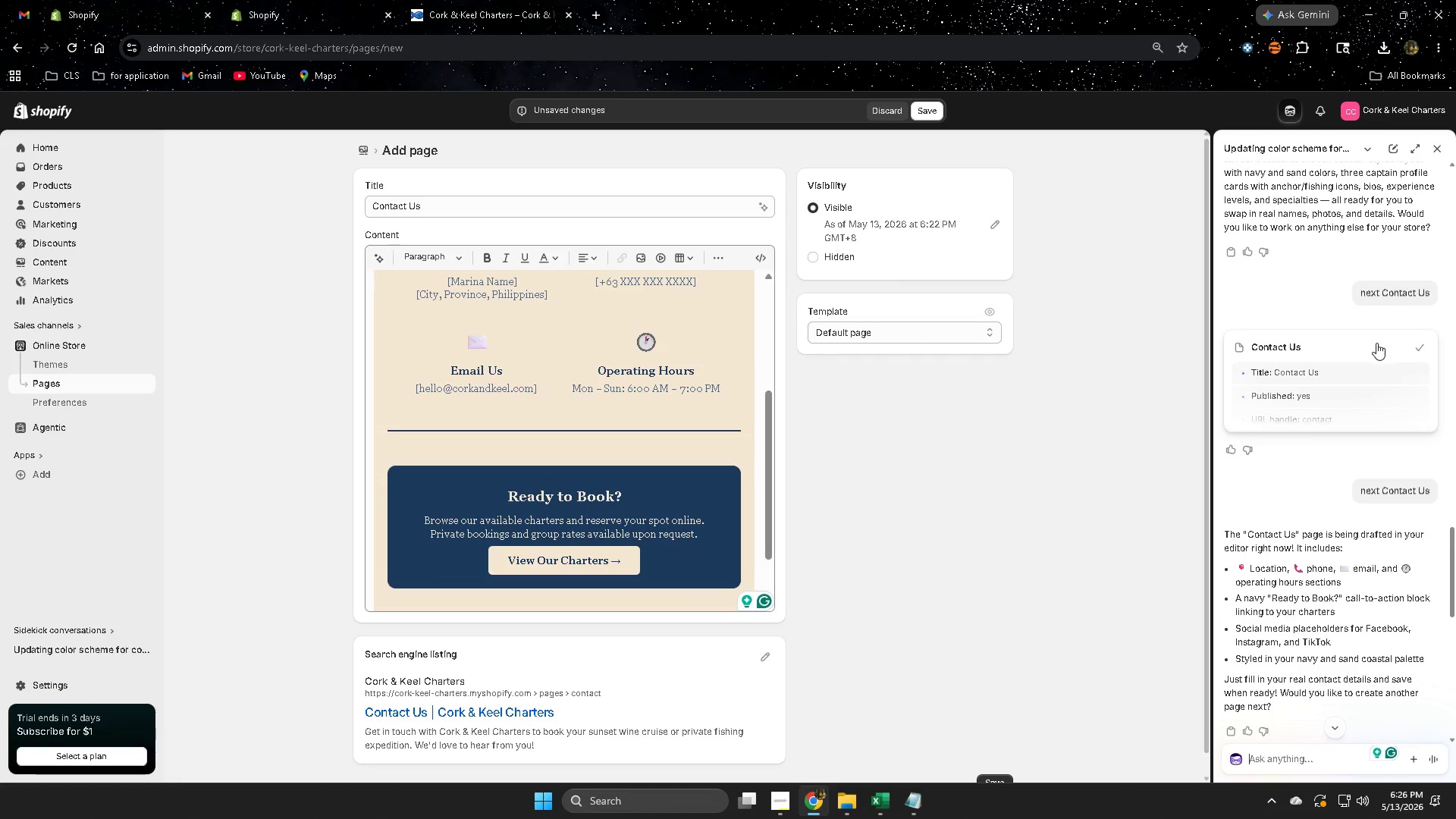 
scroll: coordinate [1295, 758], scroll_direction: down, amount: 8.0
 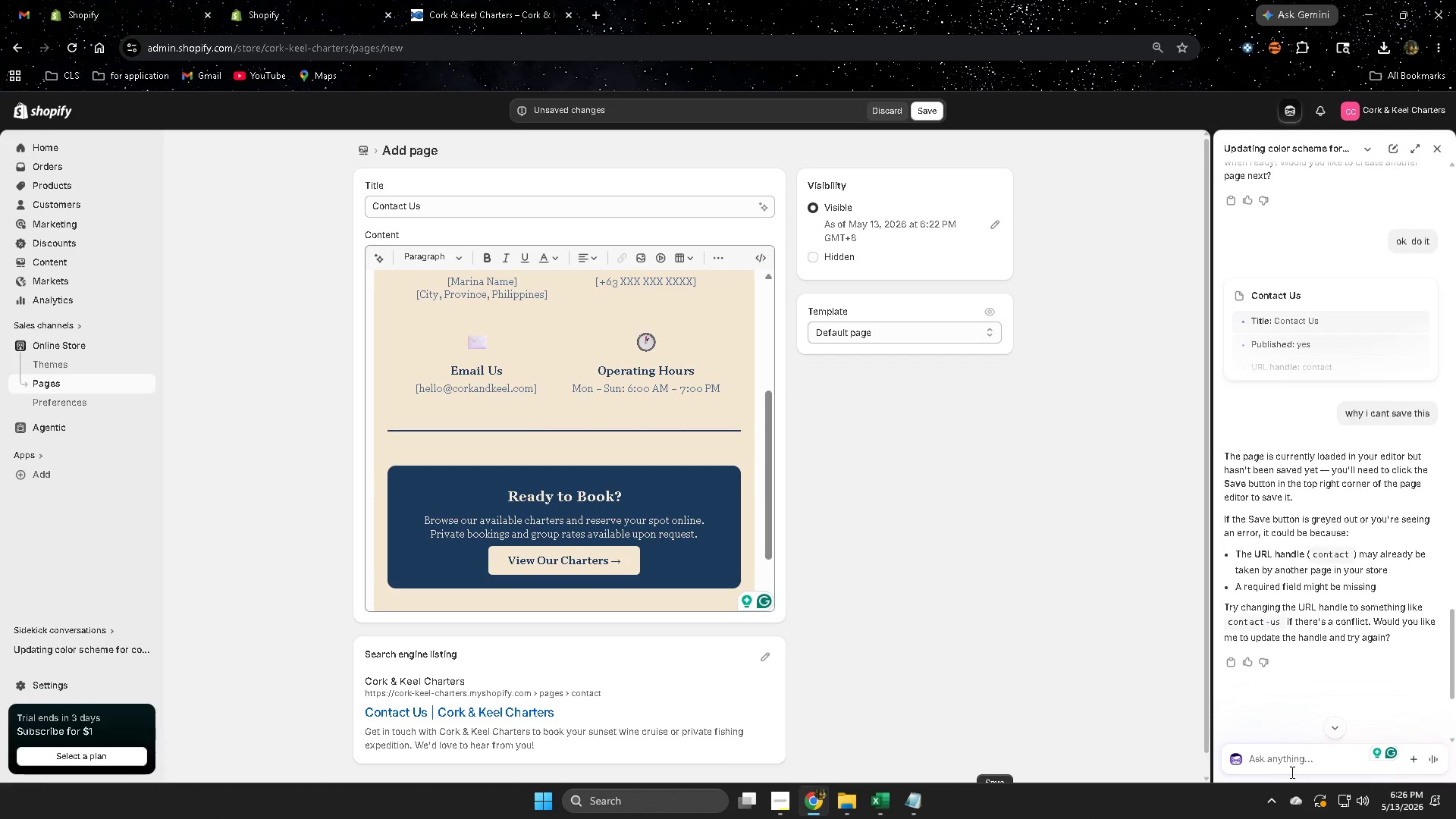 
left_click([1289, 769])
 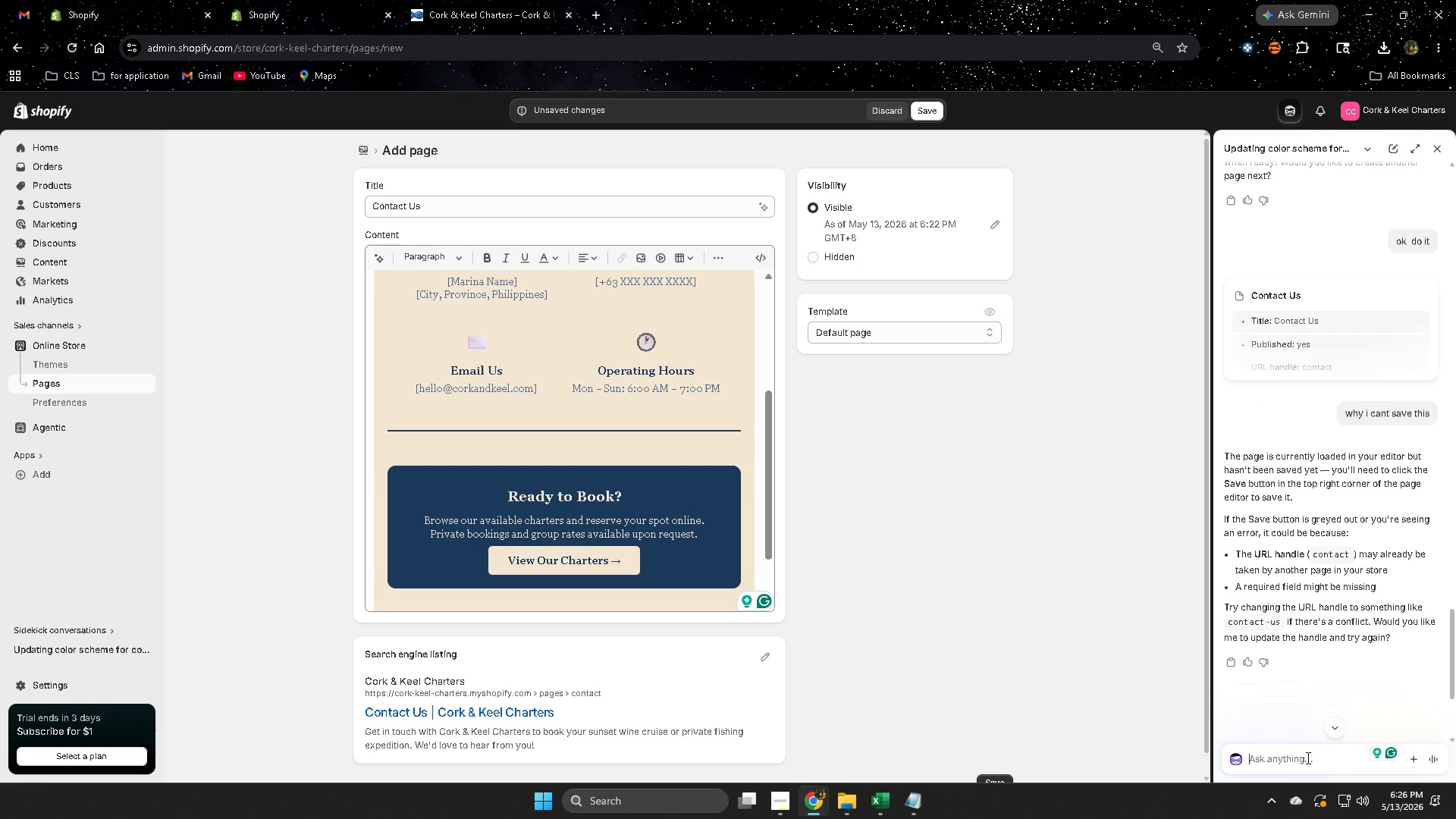 
type(set i)
key(Backspace)
type(it basic)
 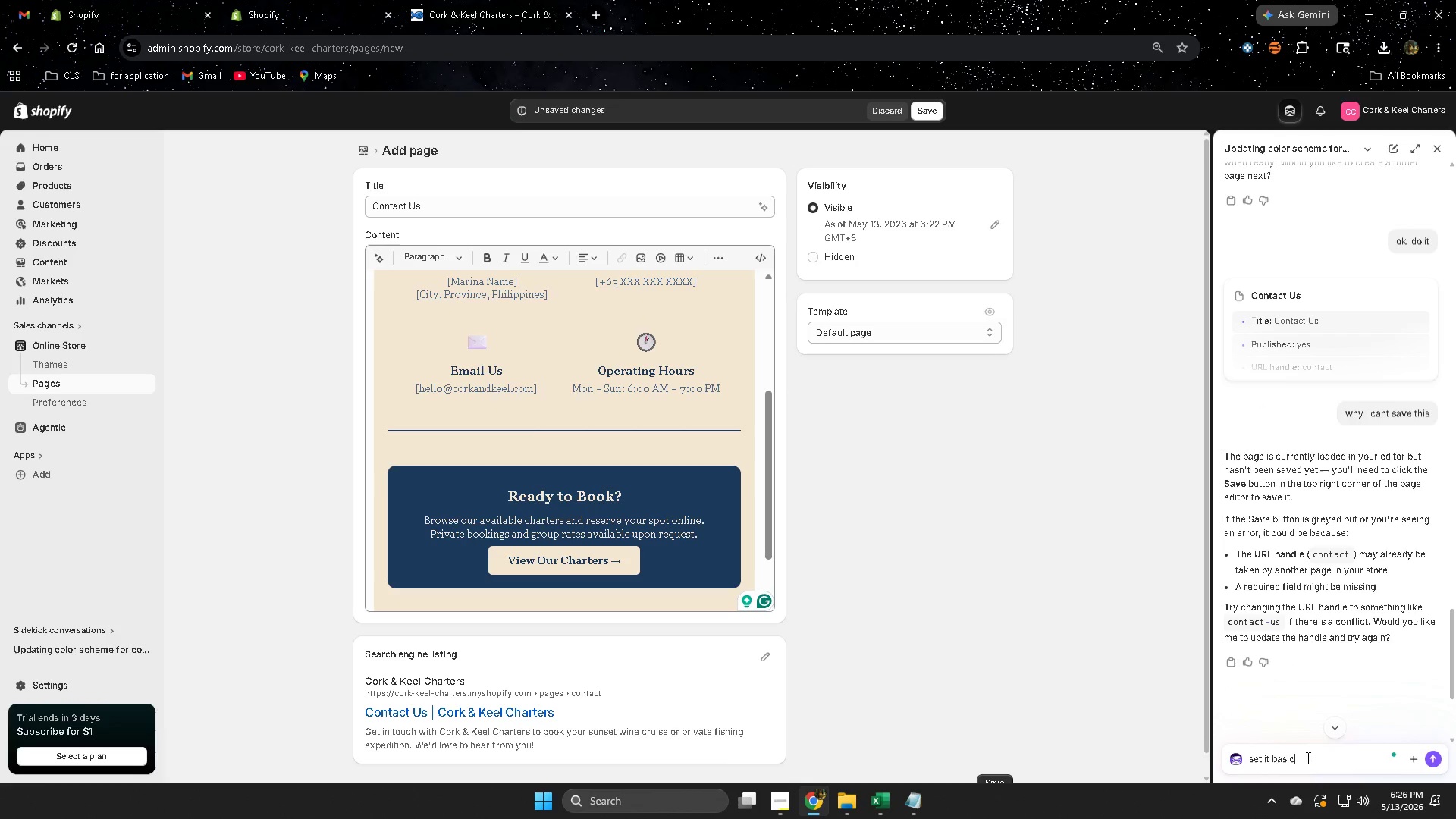 
key(Enter)
 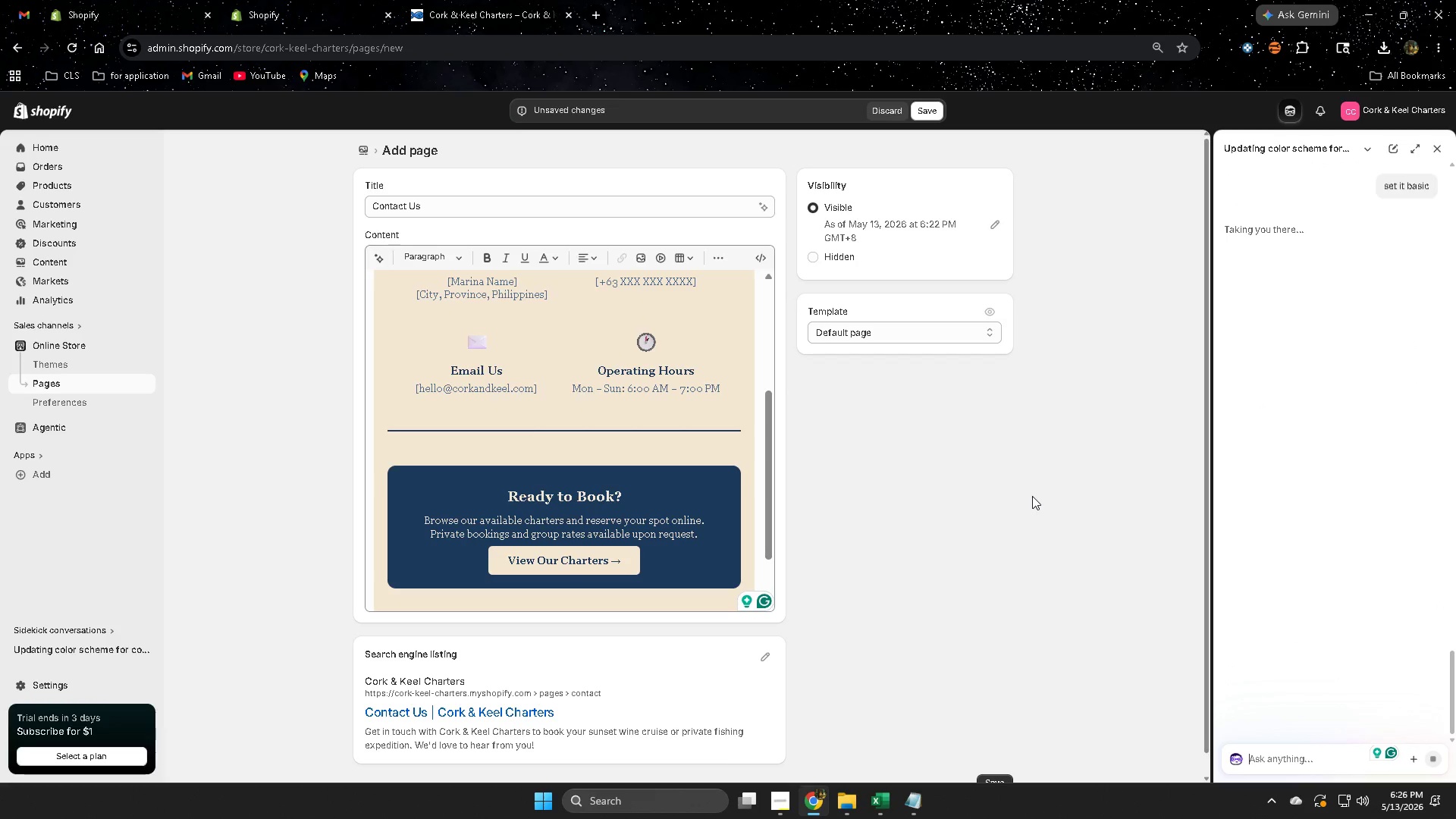 
scroll: coordinate [1023, 488], scroll_direction: none, amount: 0.0
 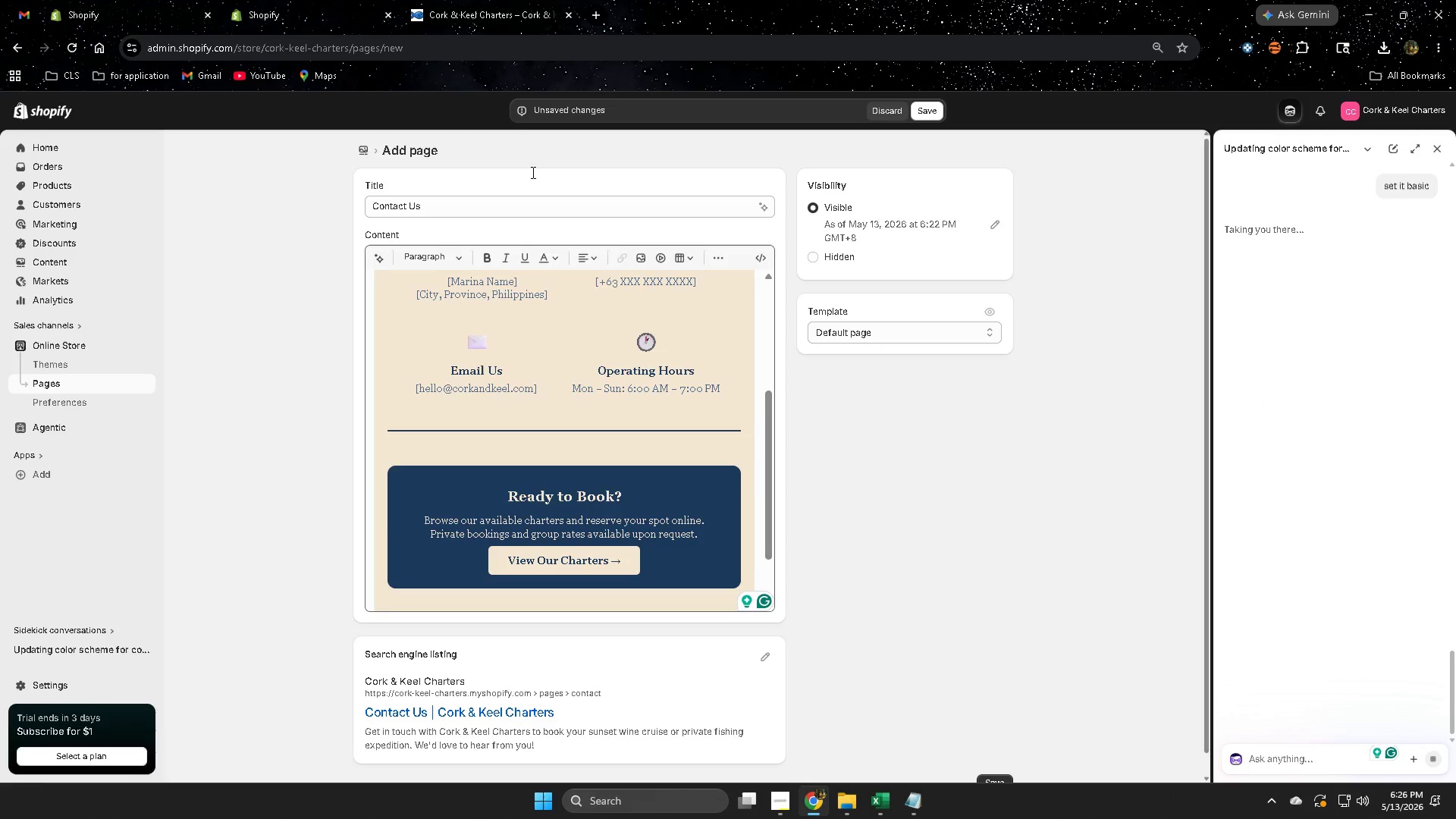 
mouse_move([346, 0])
 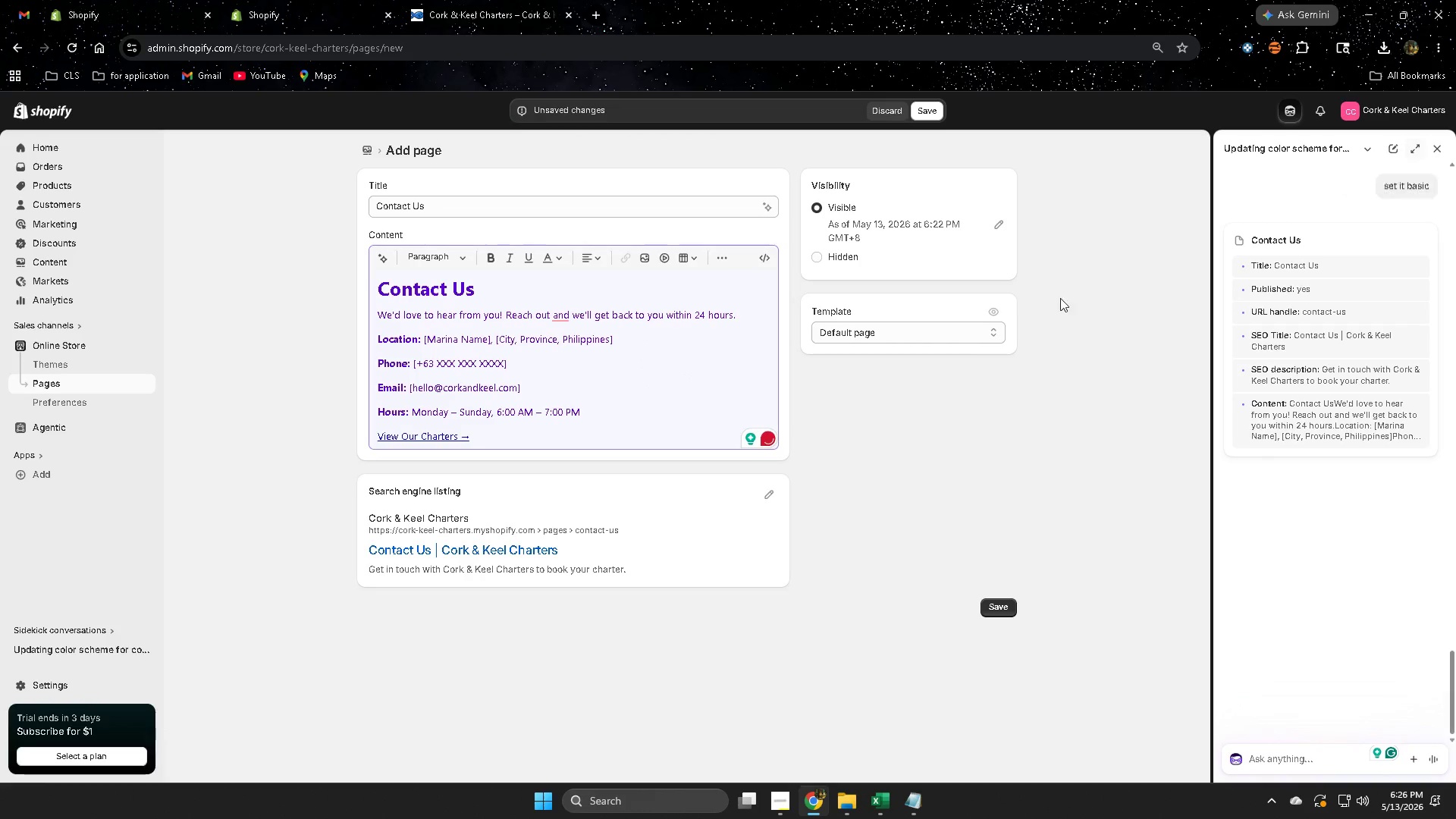 
left_click([1002, 611])
 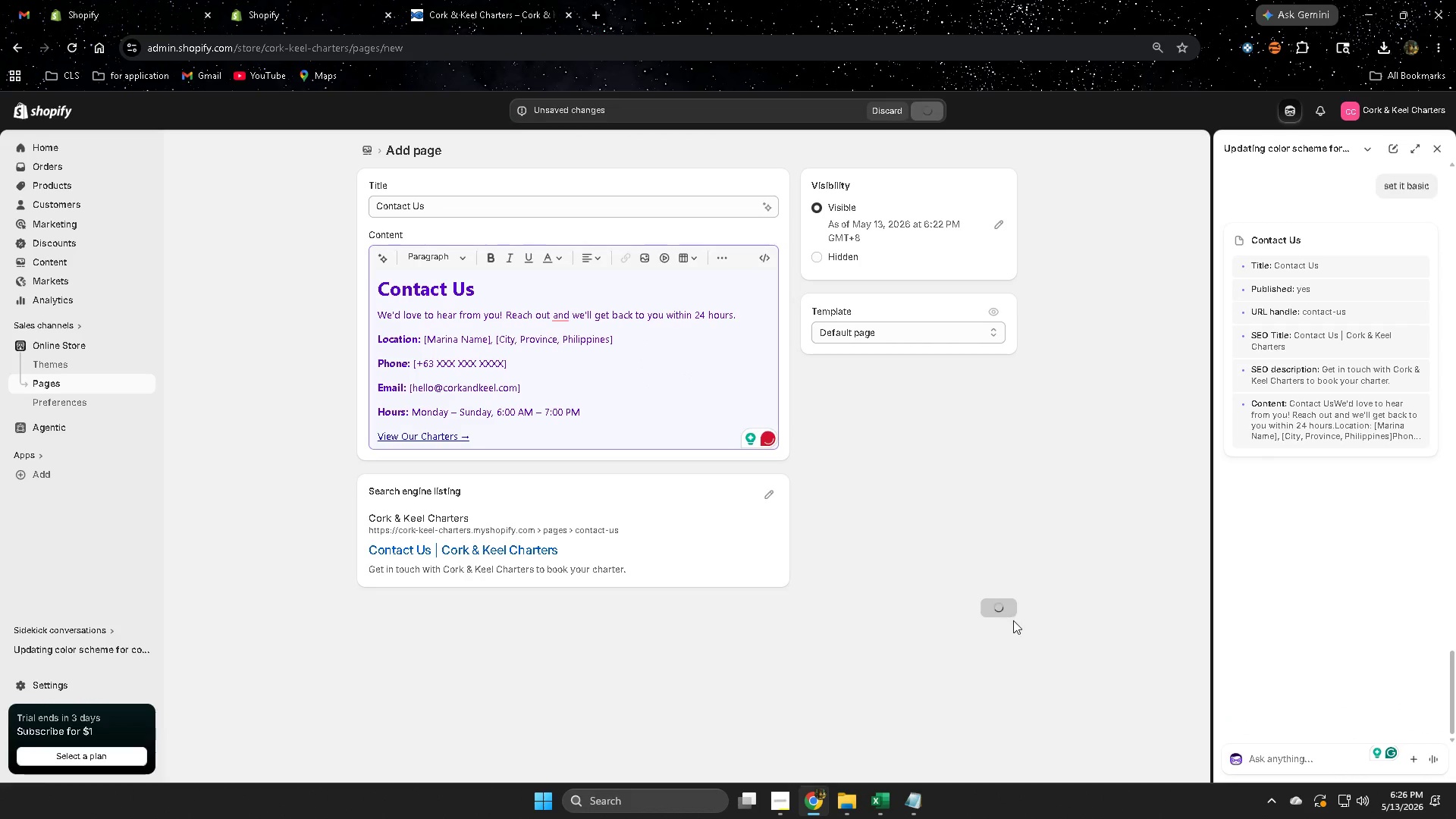 
mouse_move([1096, 598])
 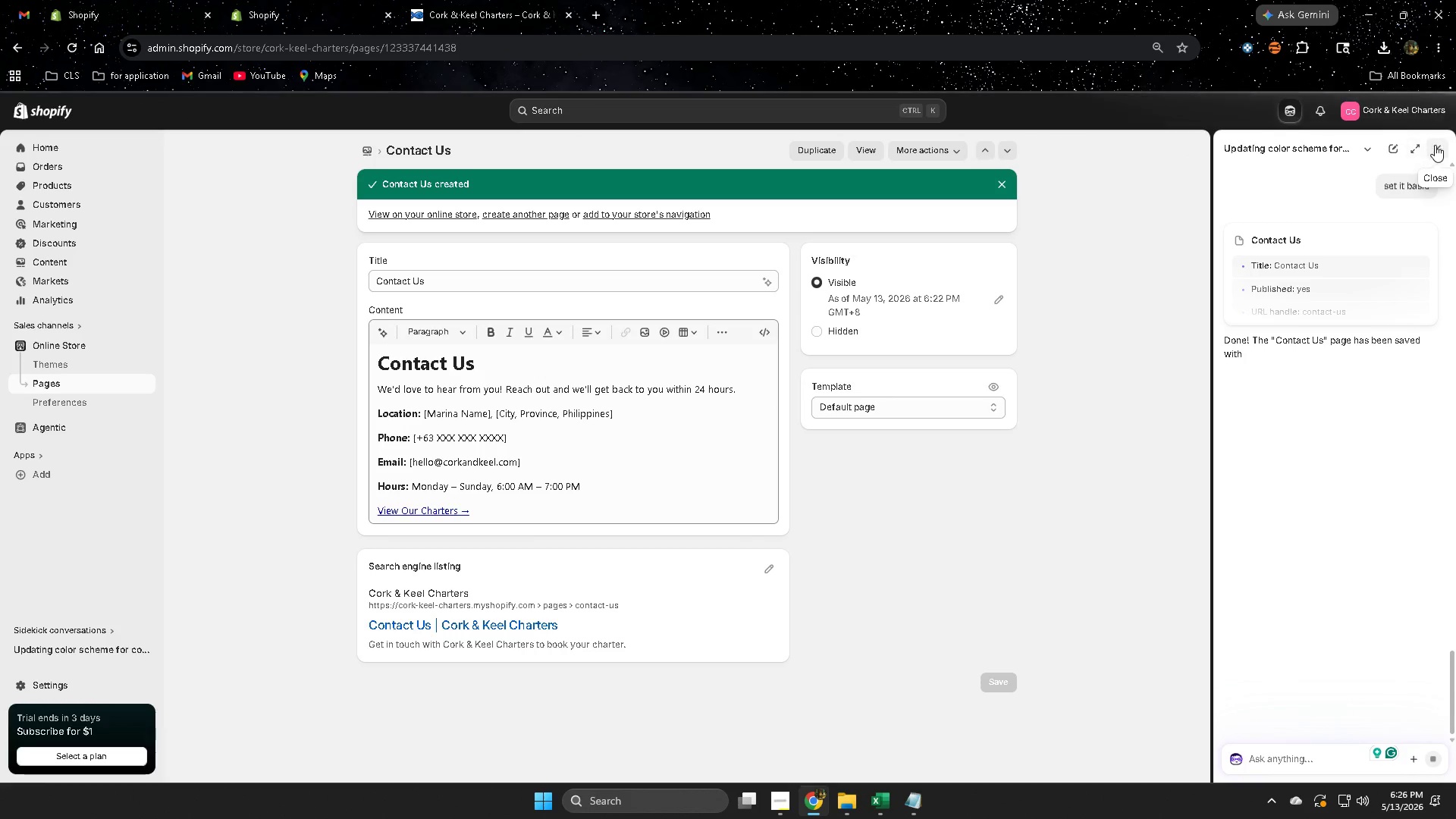 
left_click([1436, 144])
 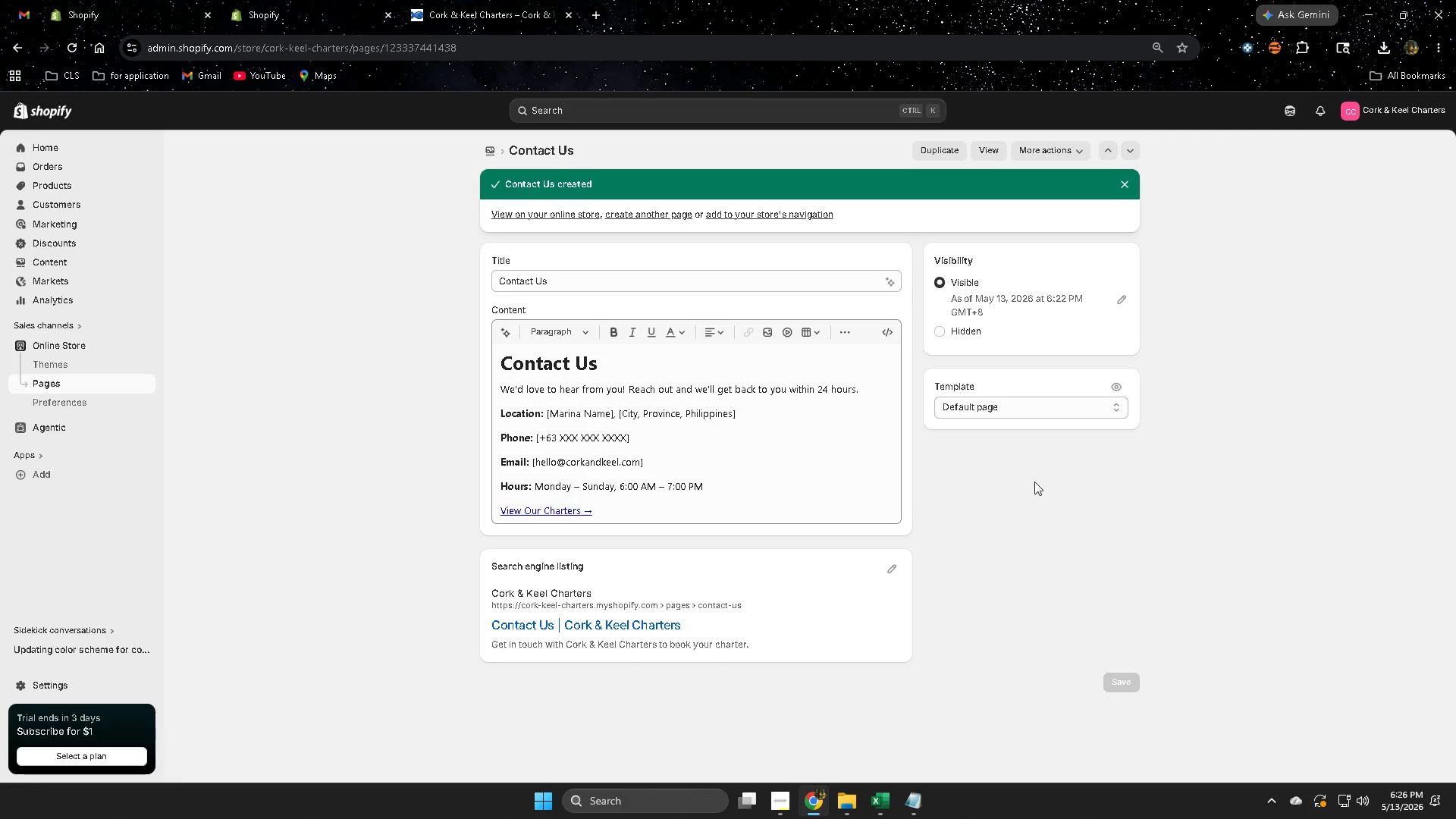 
scroll: coordinate [1012, 513], scroll_direction: up, amount: 3.0
 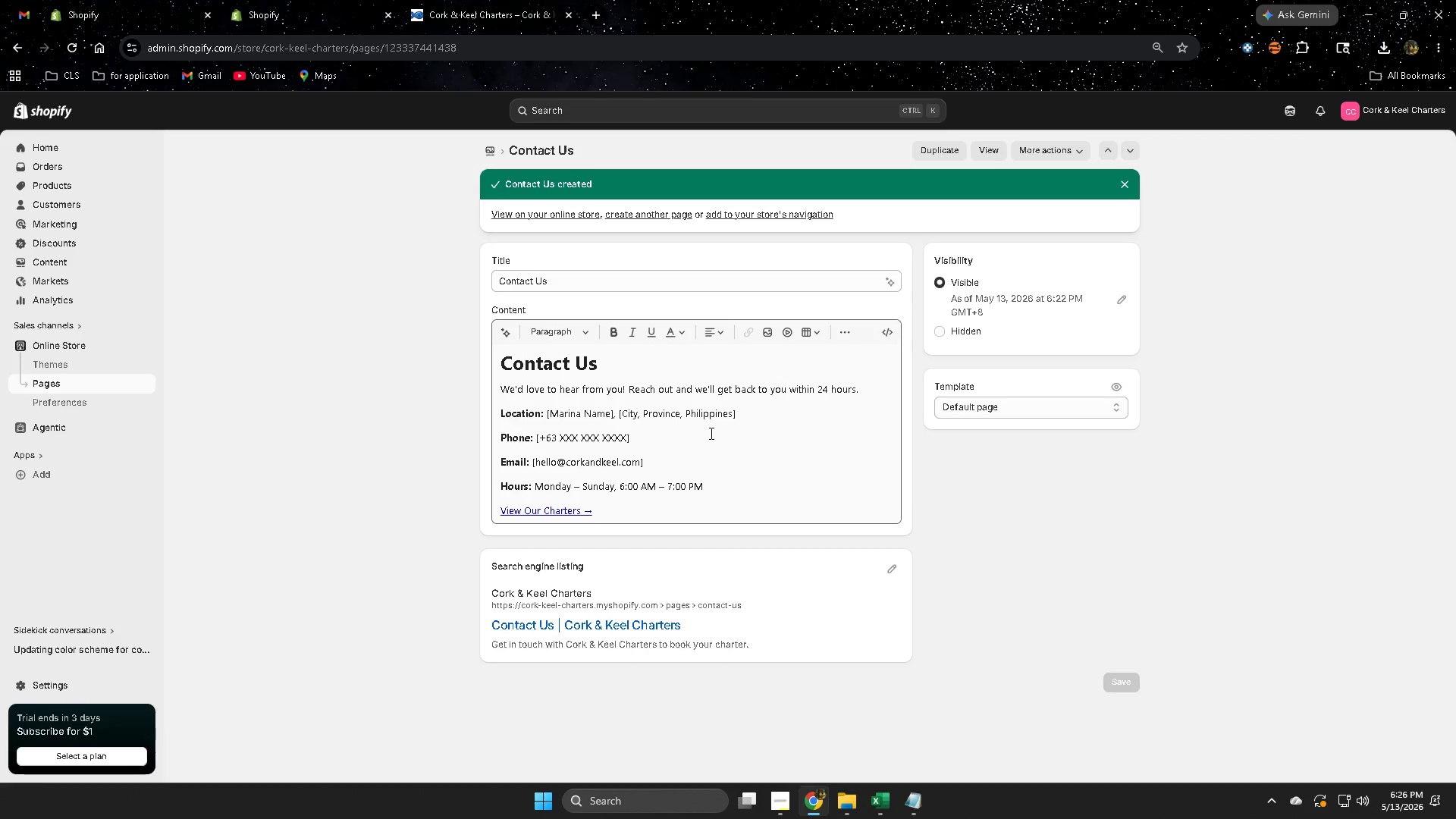 
scroll: coordinate [710, 433], scroll_direction: down, amount: 1.0
 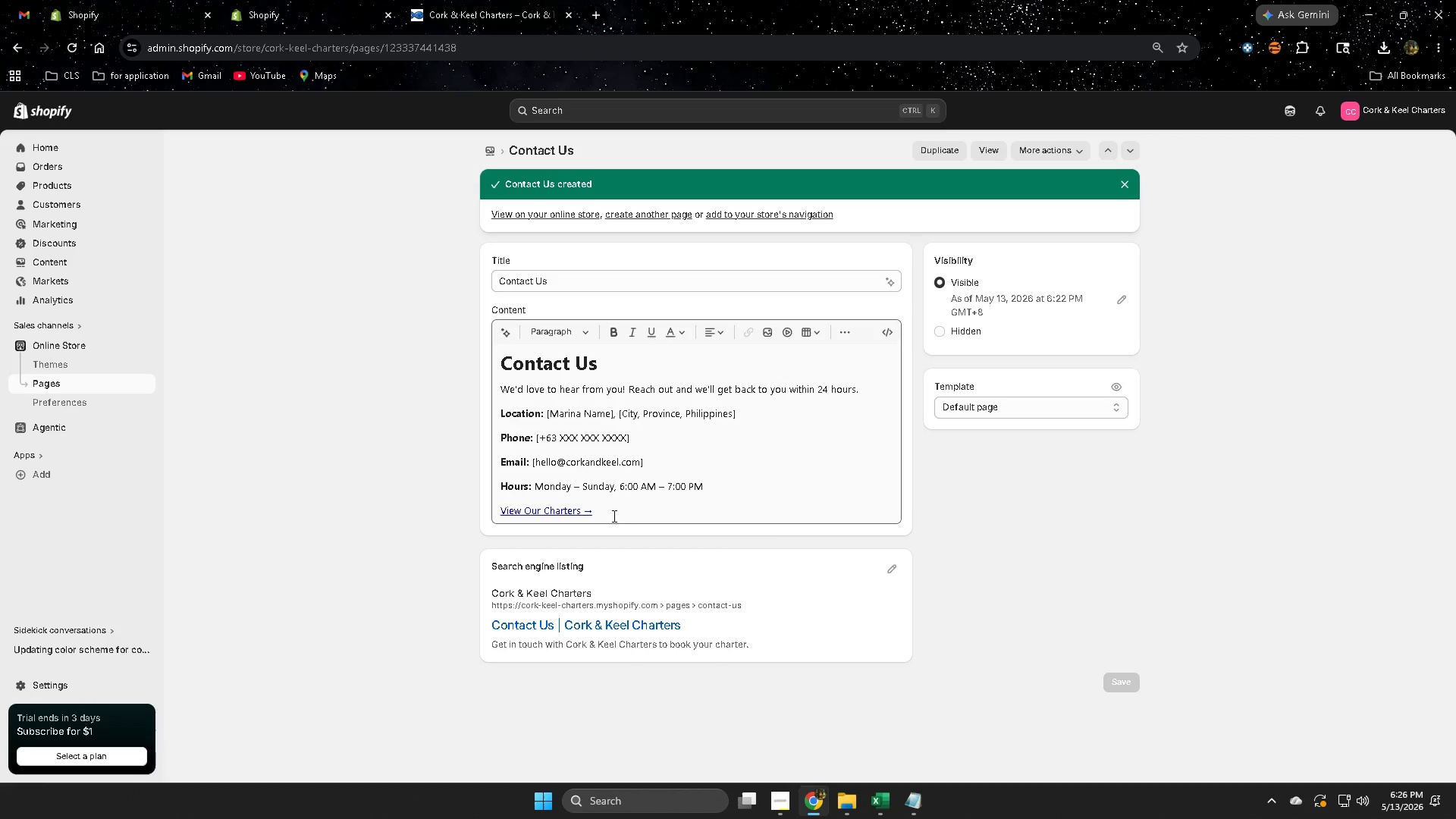 
scroll: coordinate [956, 572], scroll_direction: up, amount: 1.0
 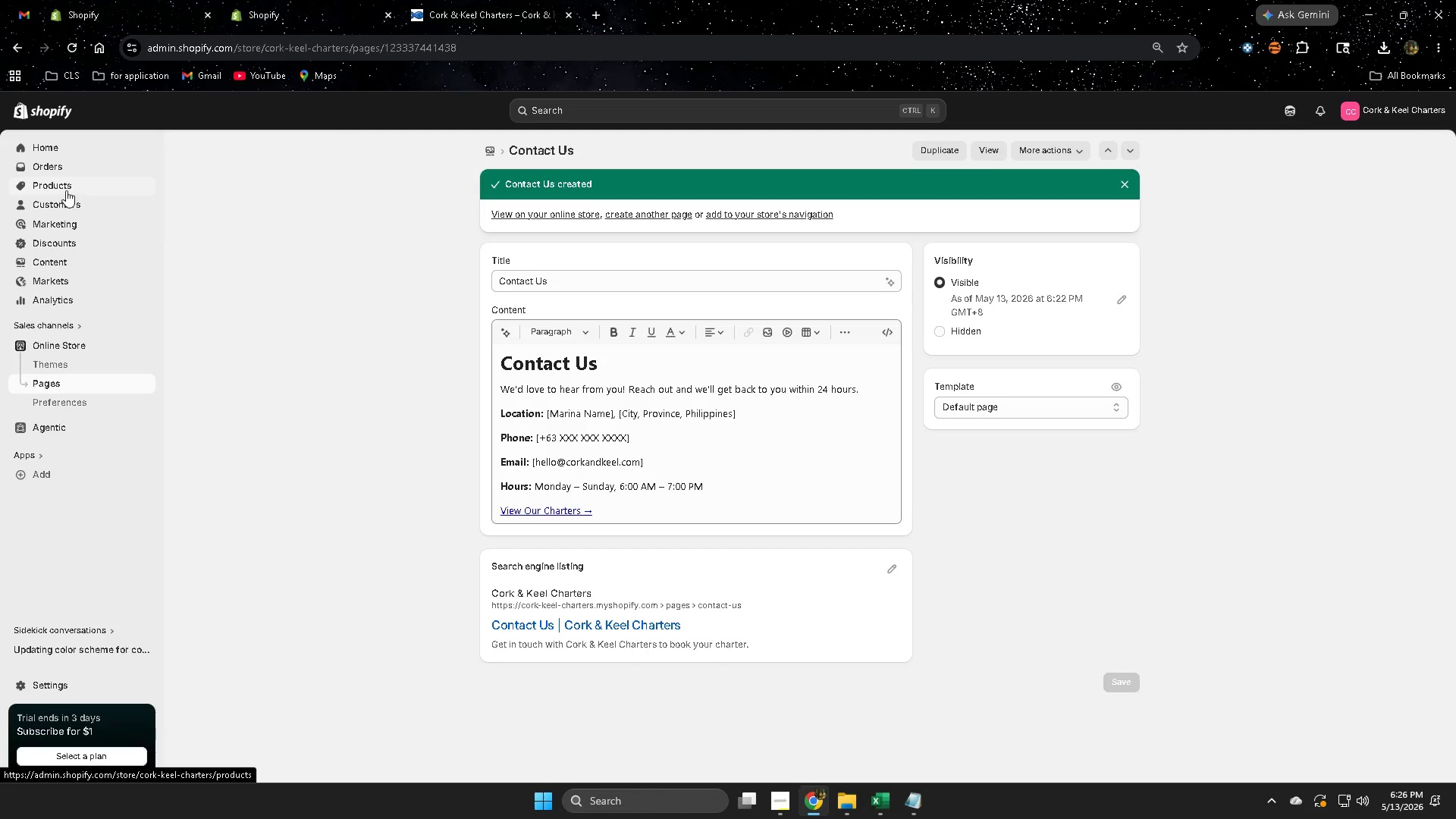 
wait(6.63)
 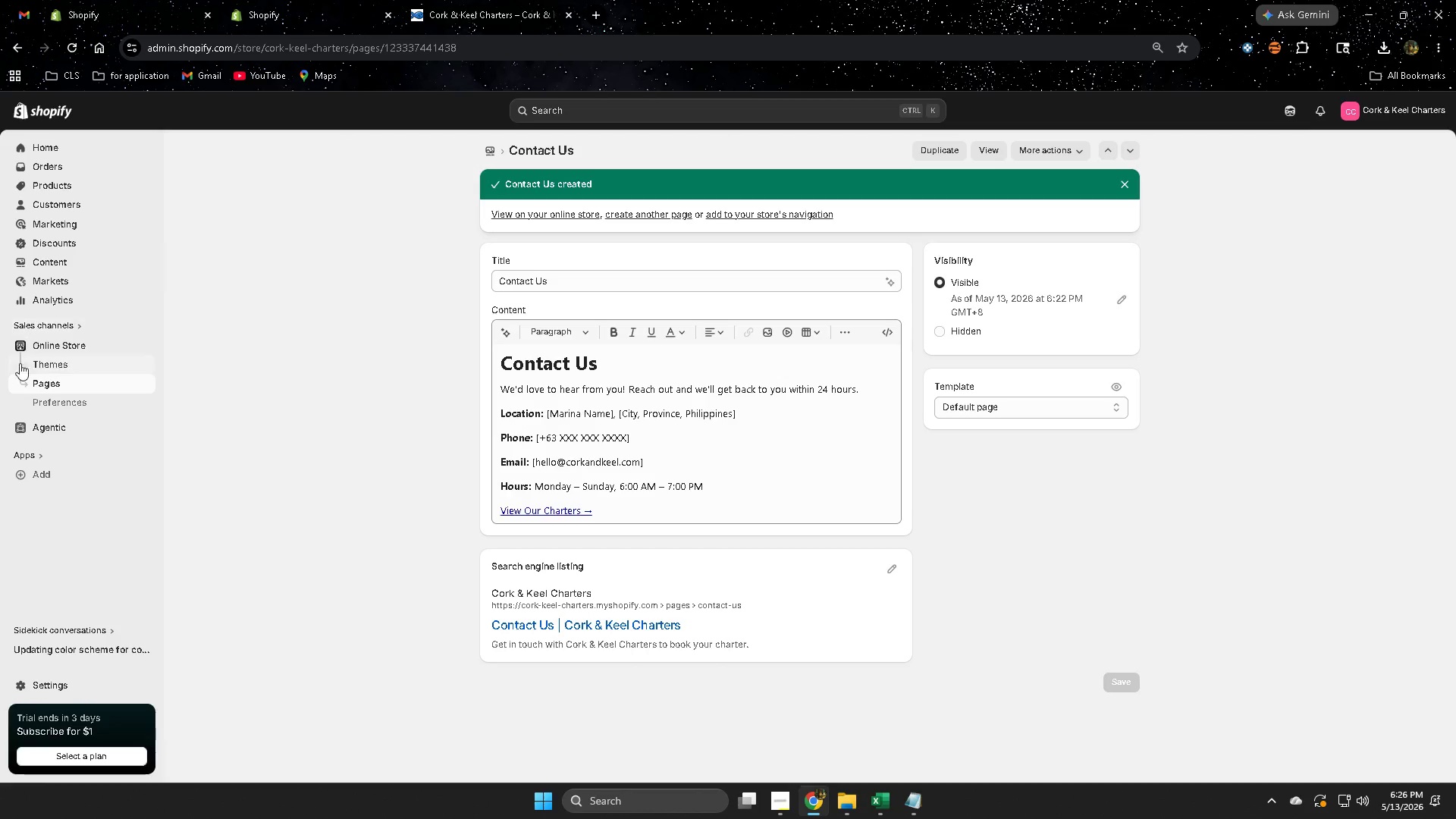 
left_click([57, 258])
 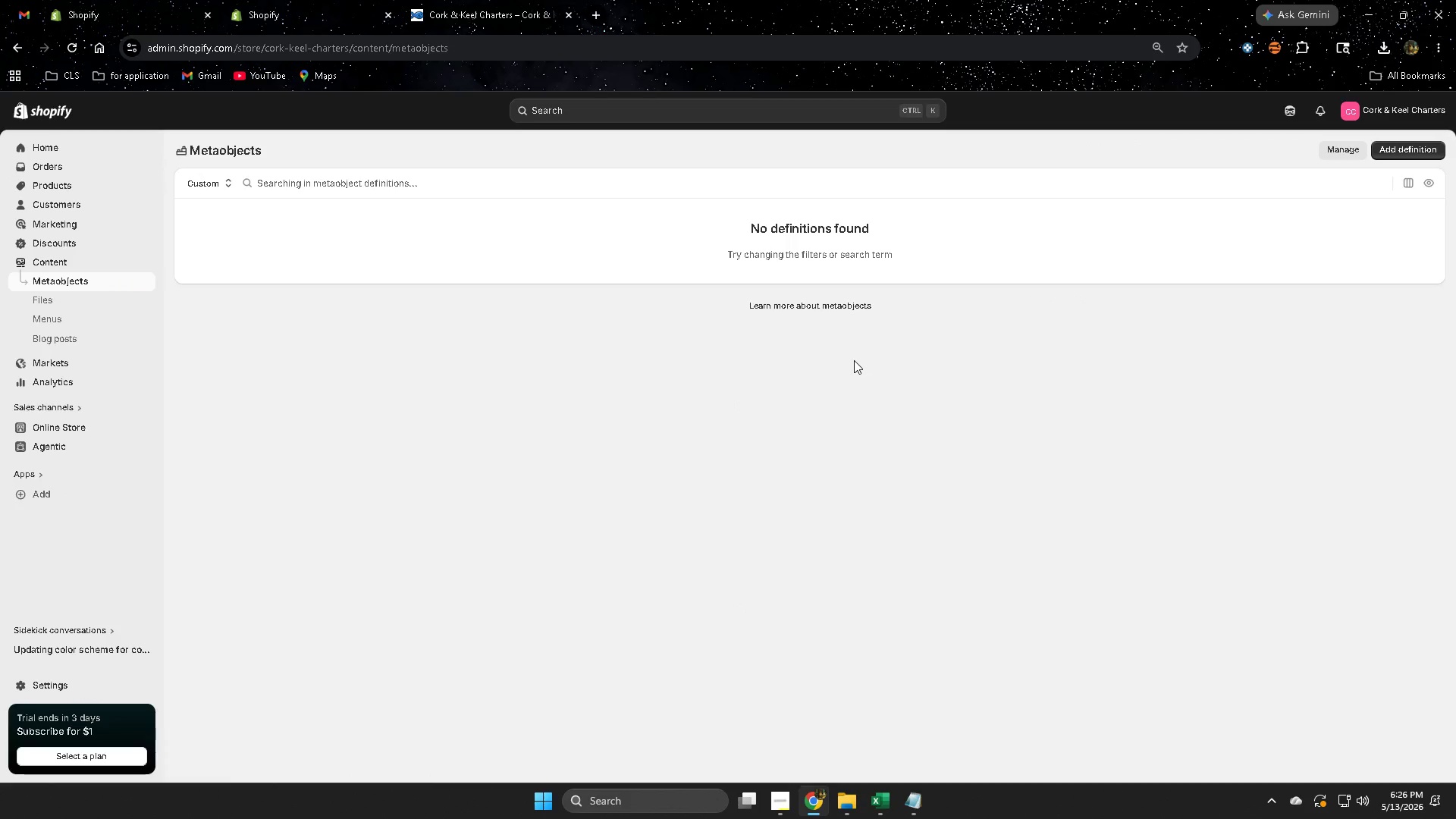 
left_click([53, 318])
 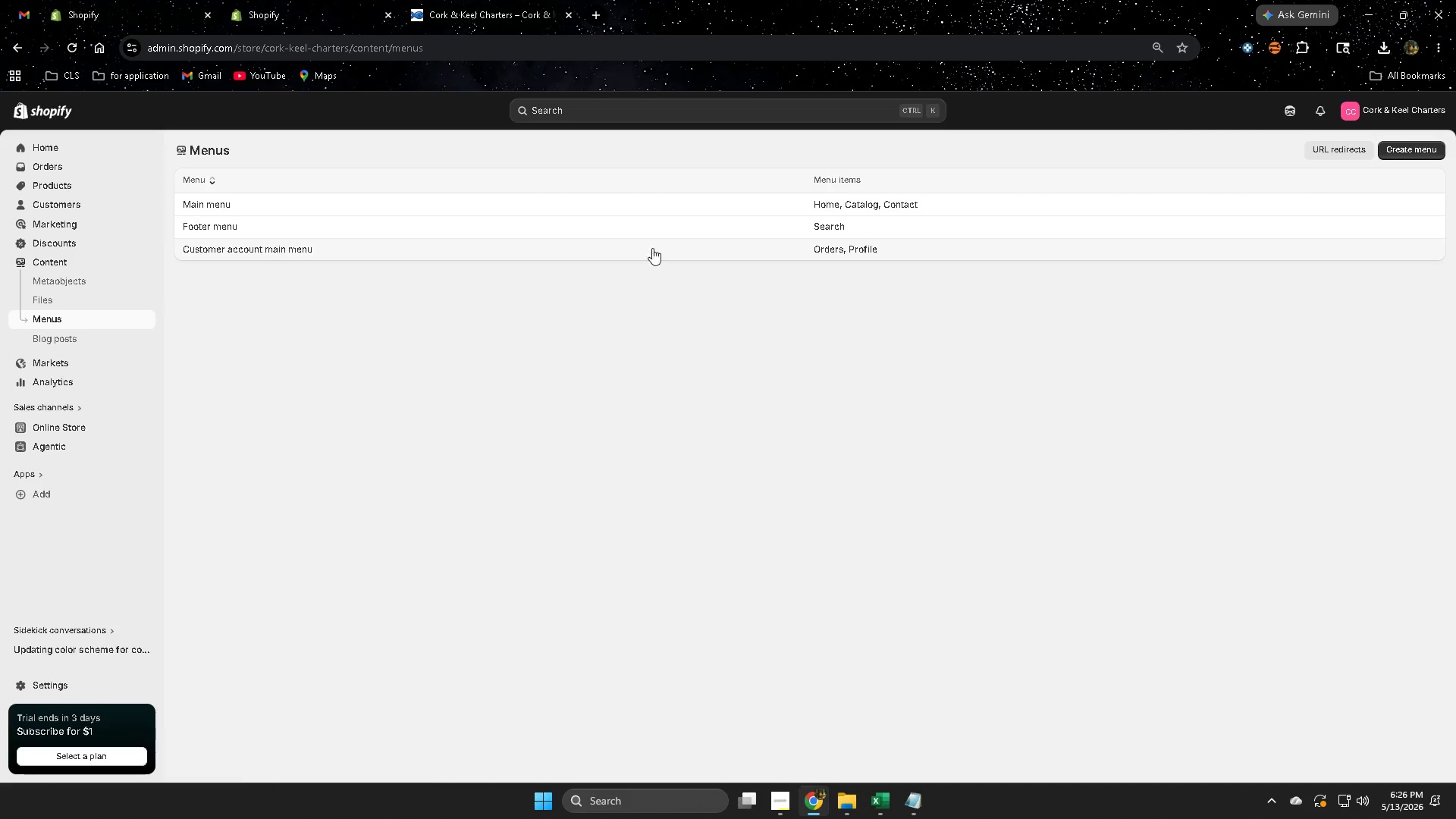 
left_click([651, 202])
 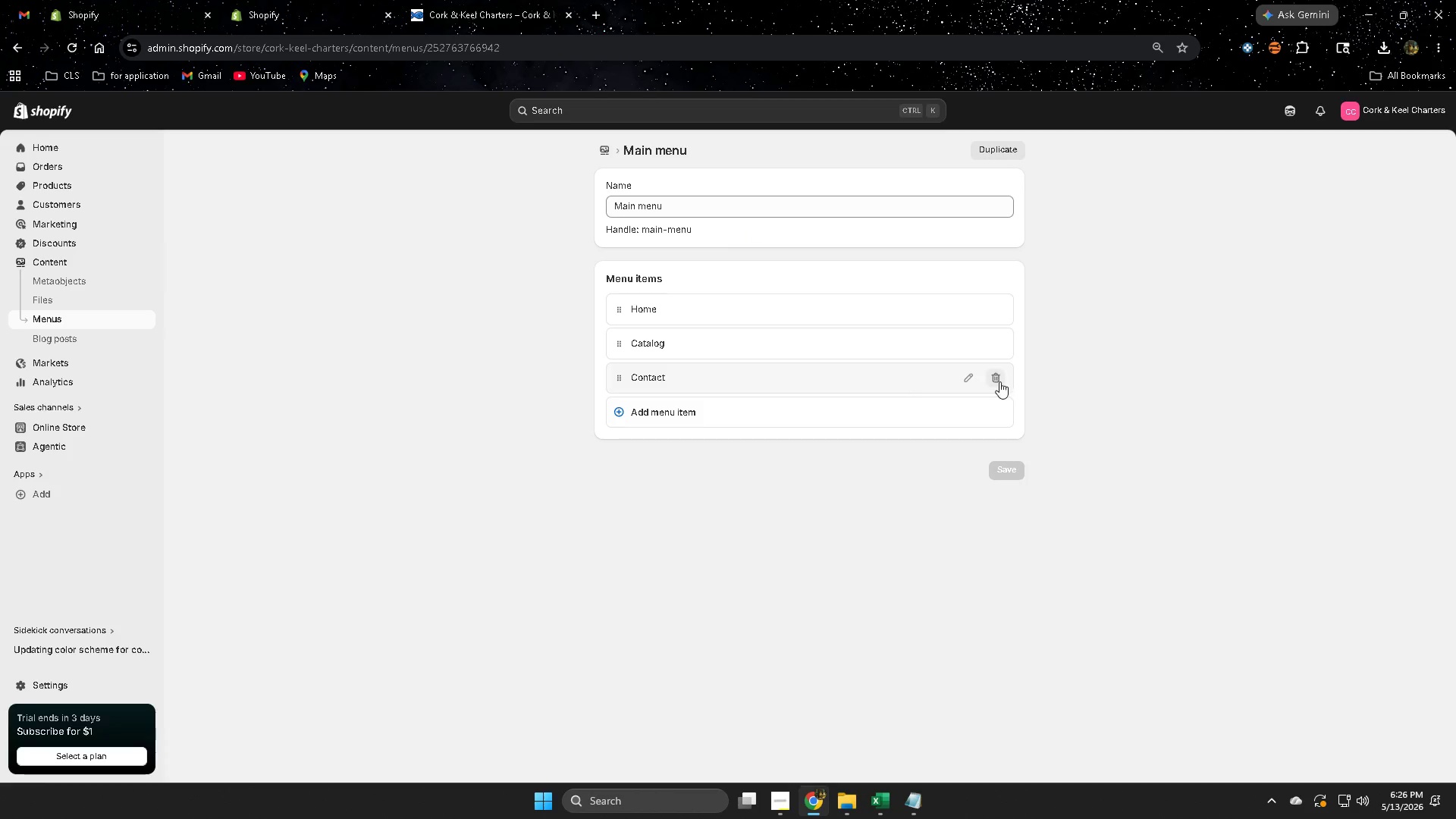 
left_click([974, 378])
 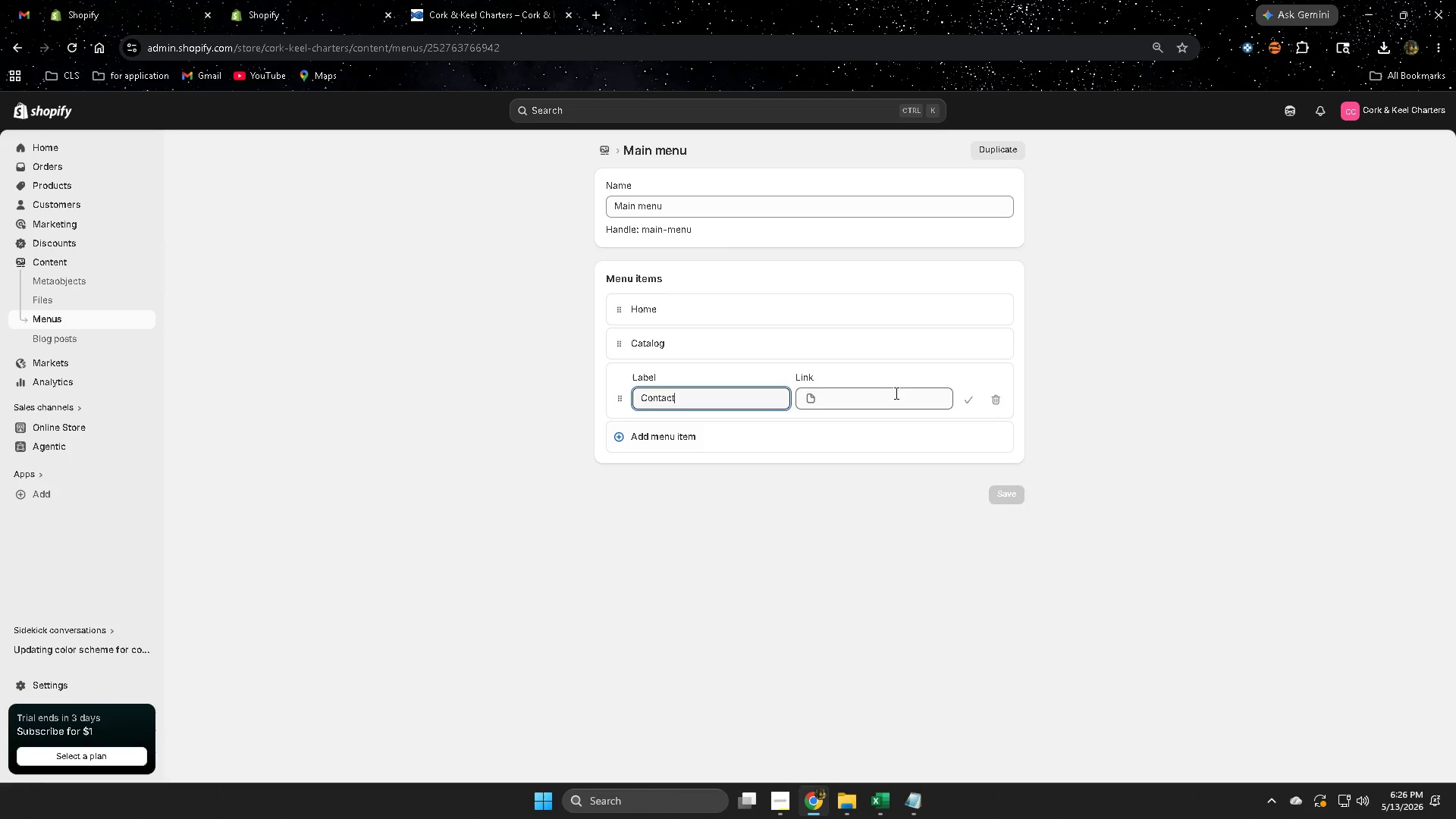 
left_click([892, 394])
 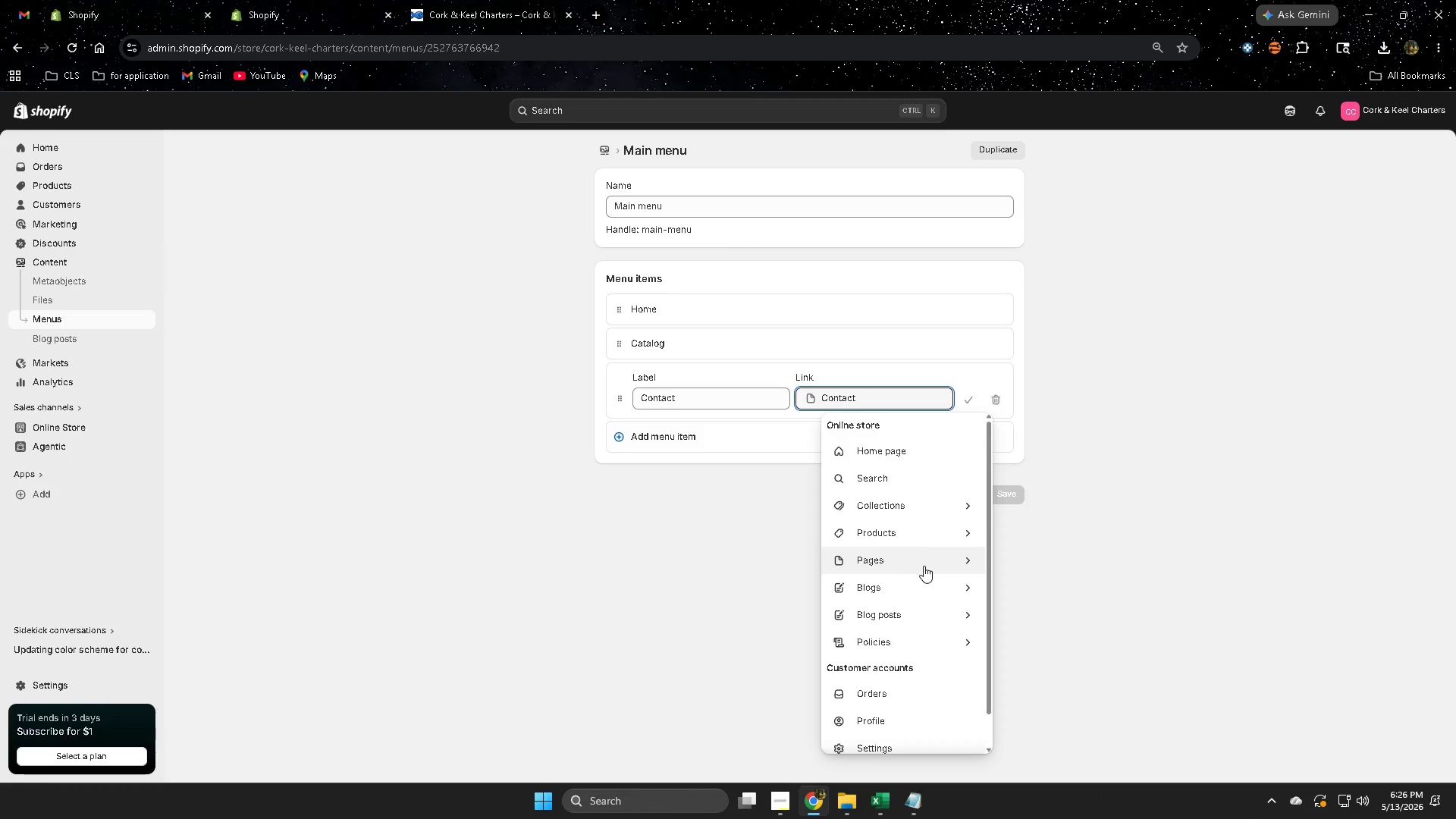 
scroll: coordinate [933, 580], scroll_direction: down, amount: 2.0
 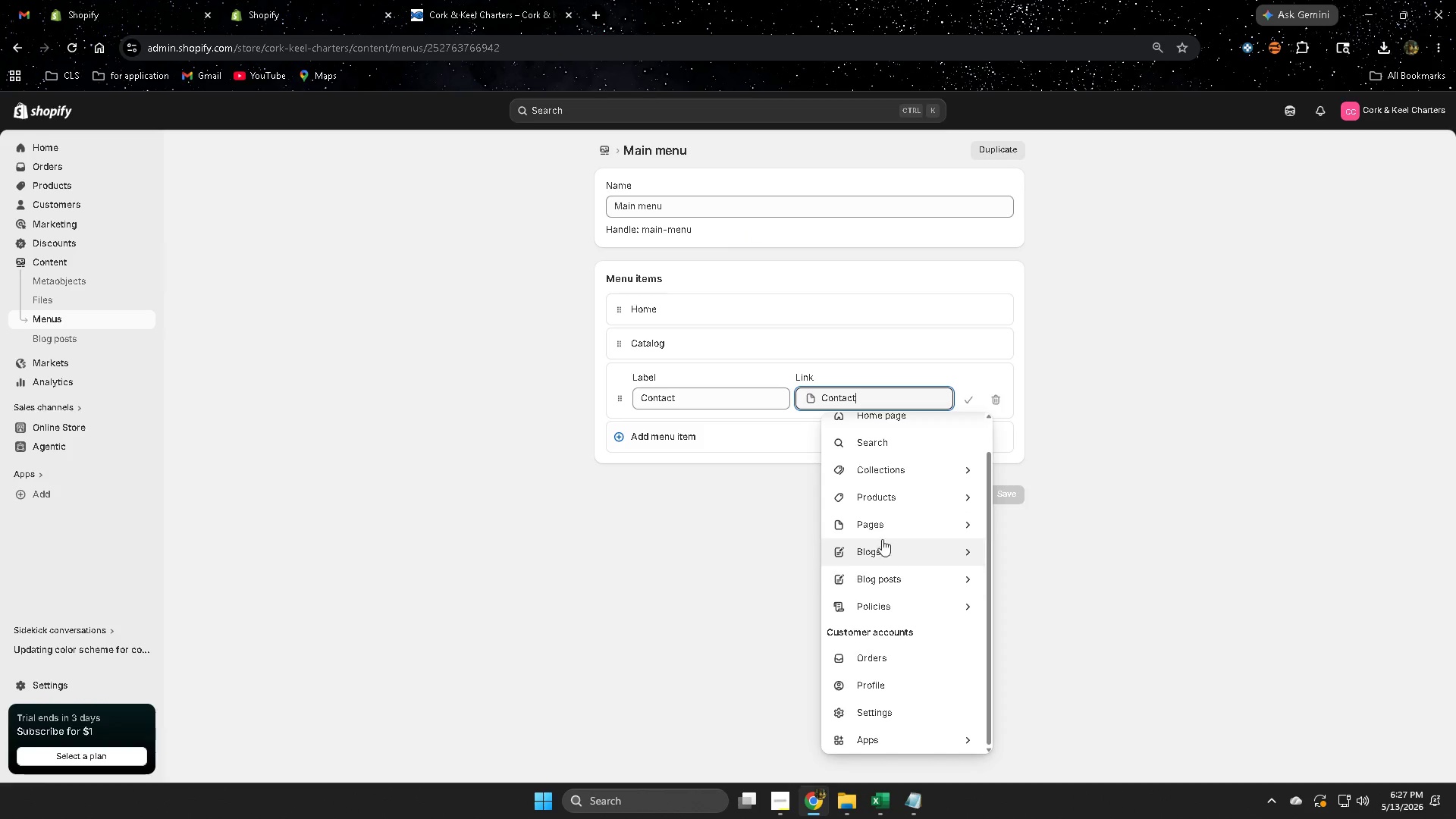 
left_click([888, 523])
 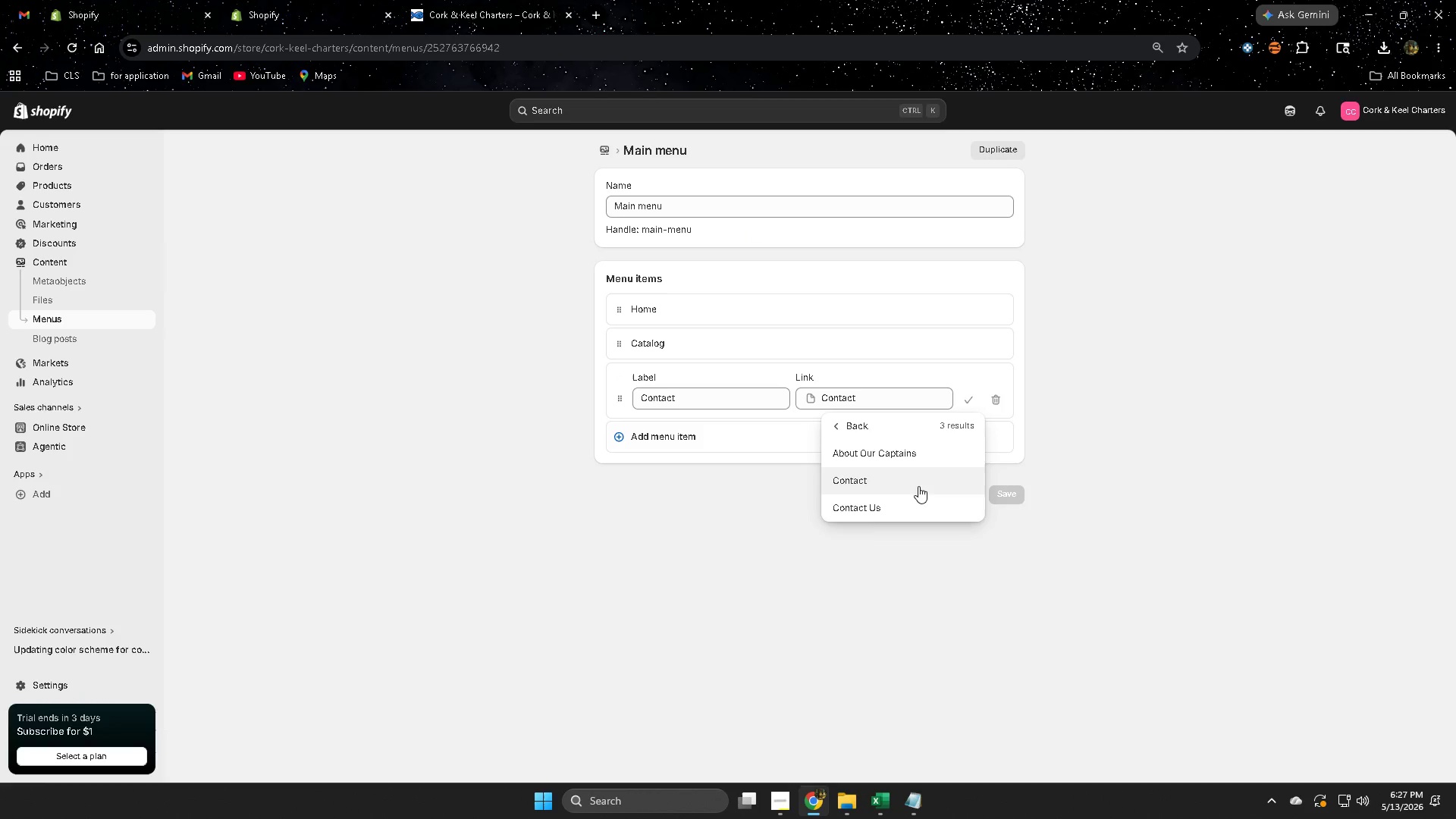 
left_click([873, 510])
 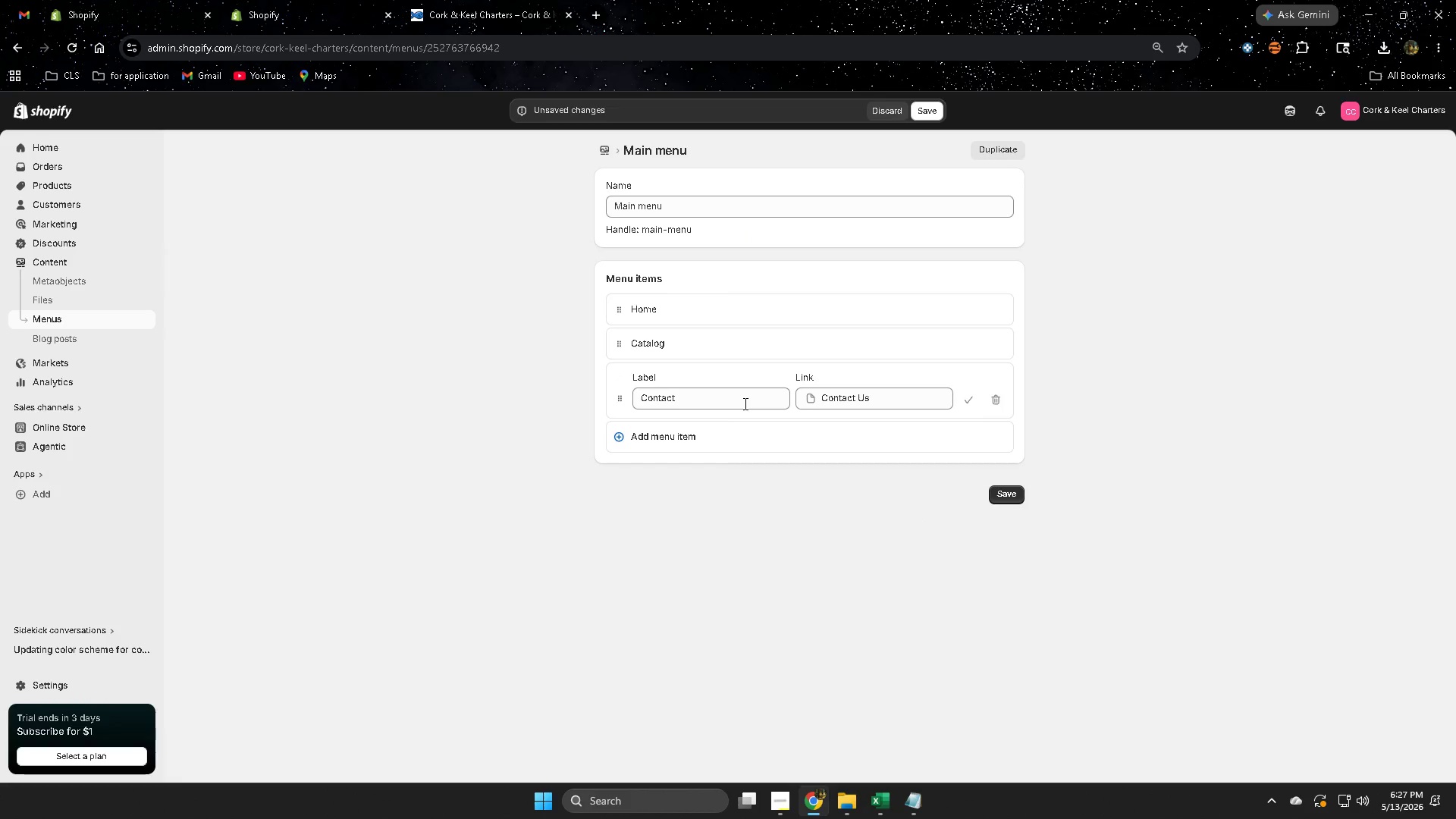 
double_click([744, 403])
 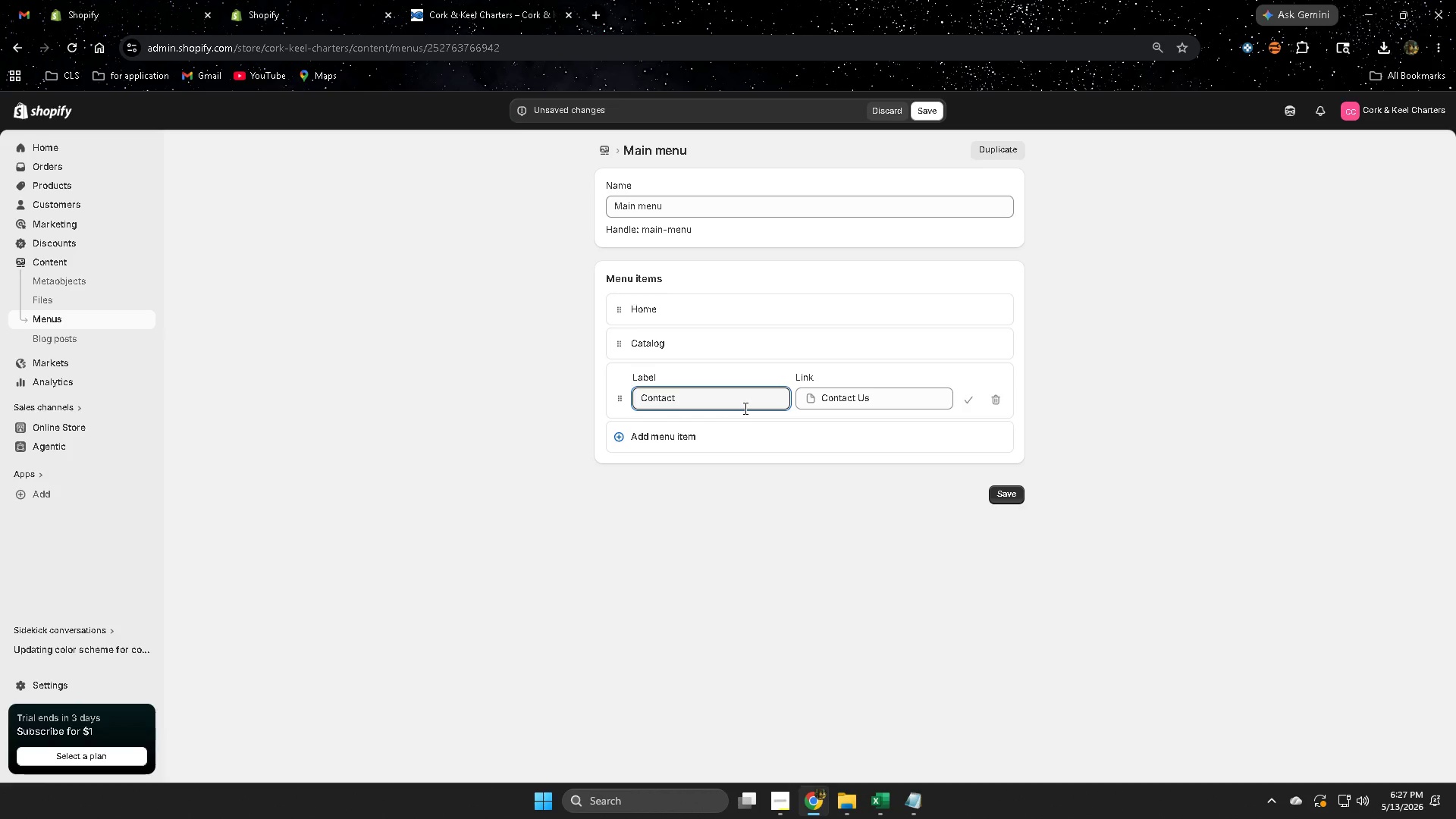 
type( US)
key(Backspace)
type(s)
 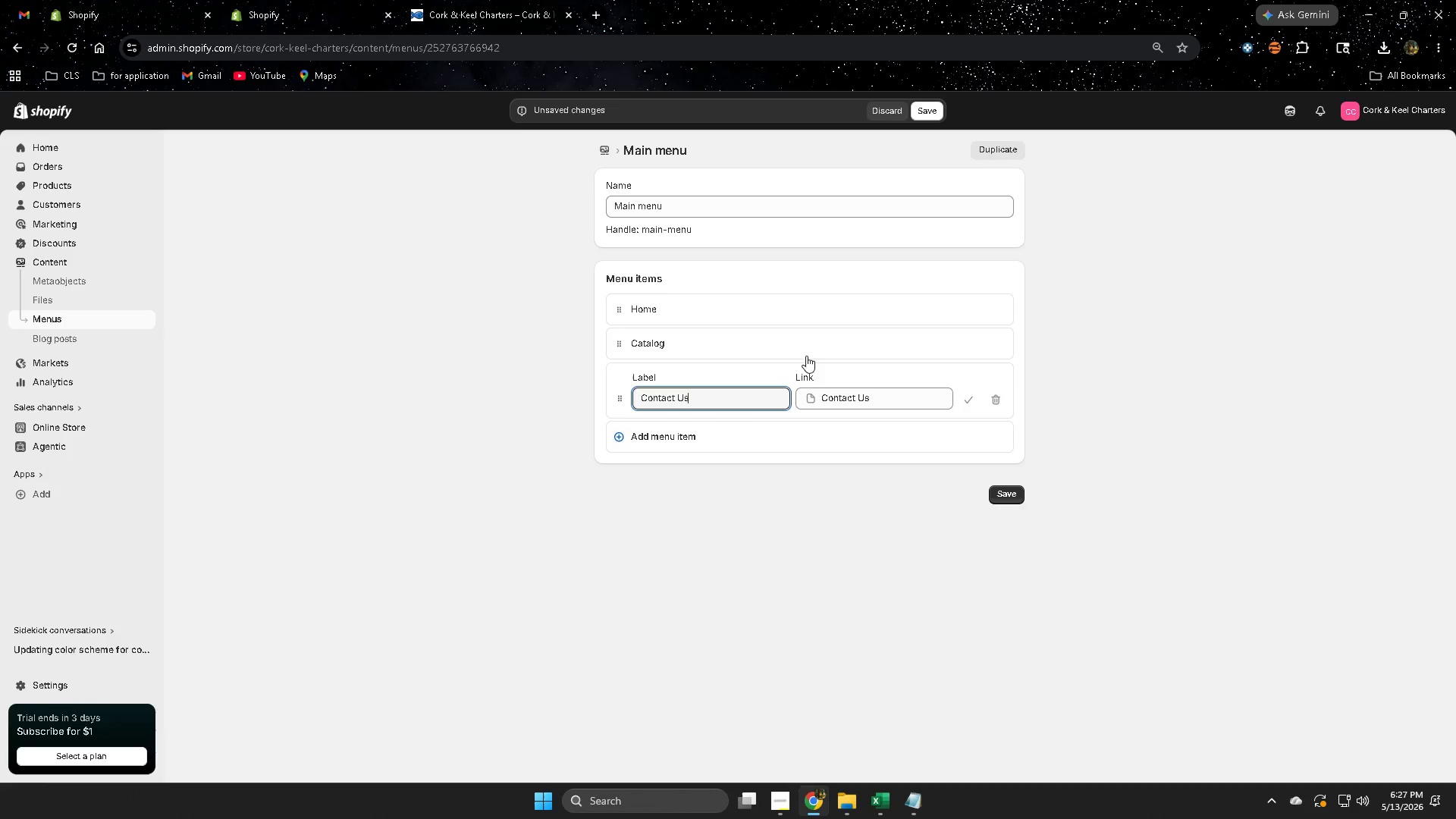 
wait(5.84)
 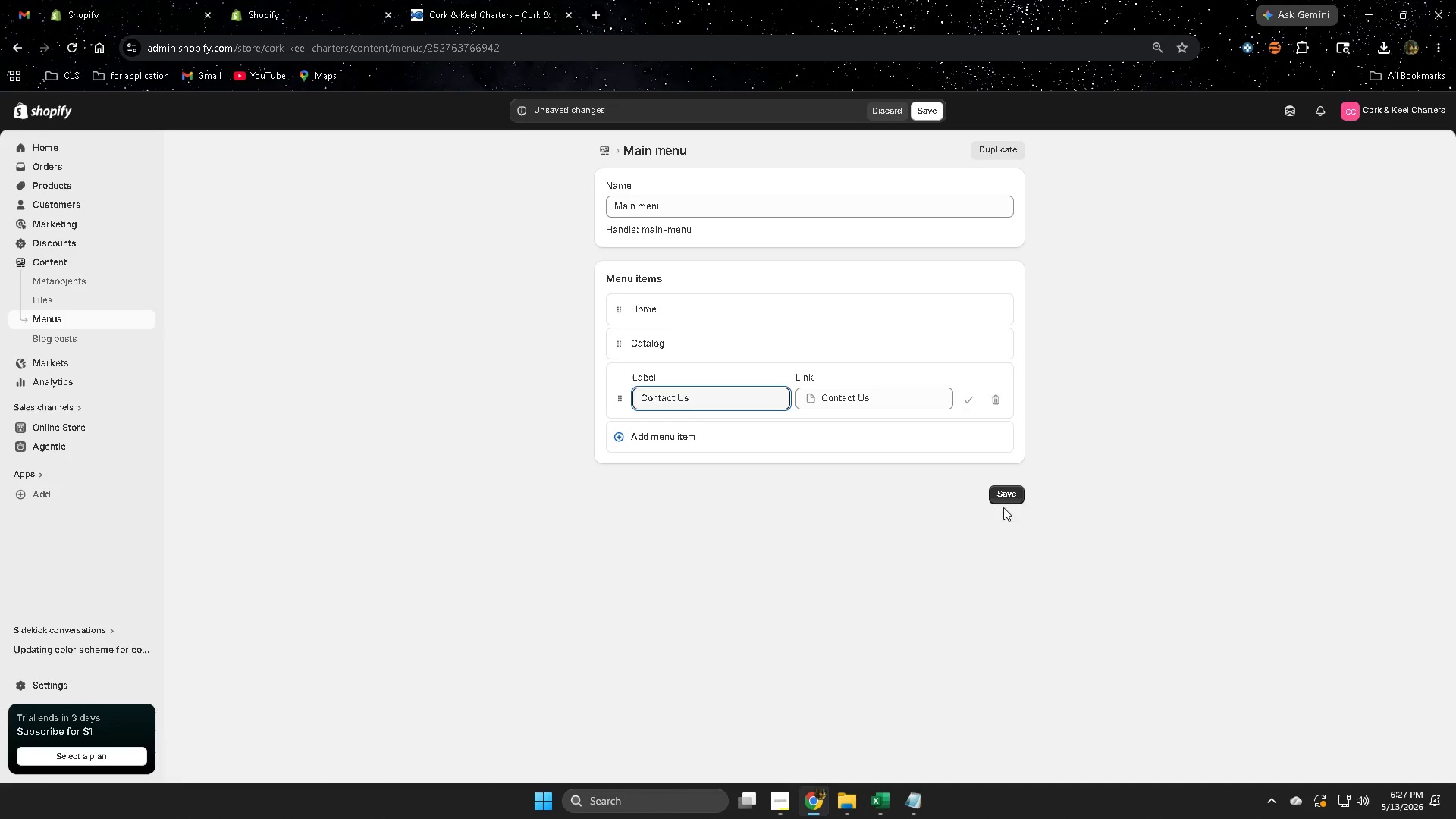 
left_click([969, 433])
 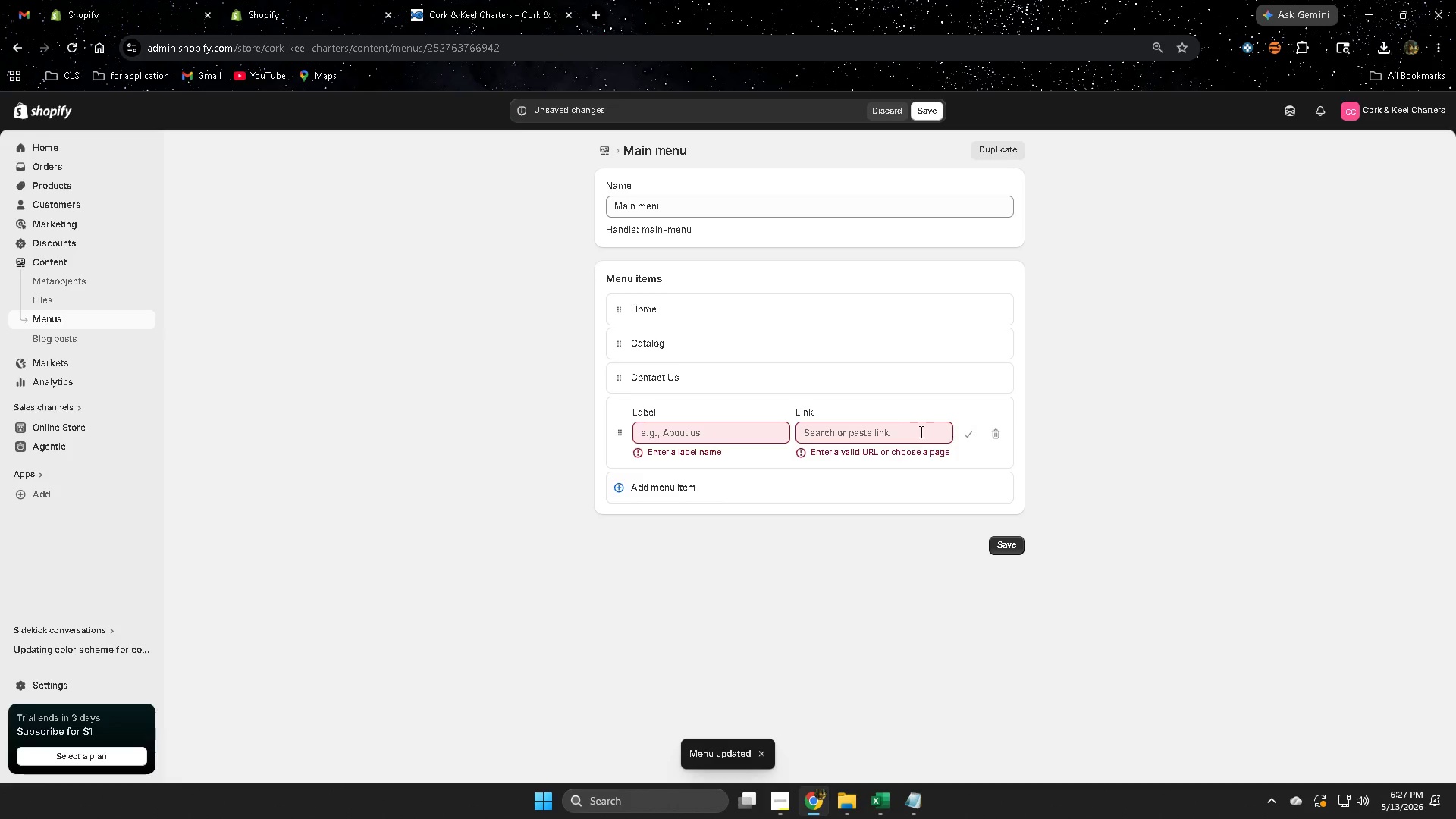 
left_click([912, 430])
 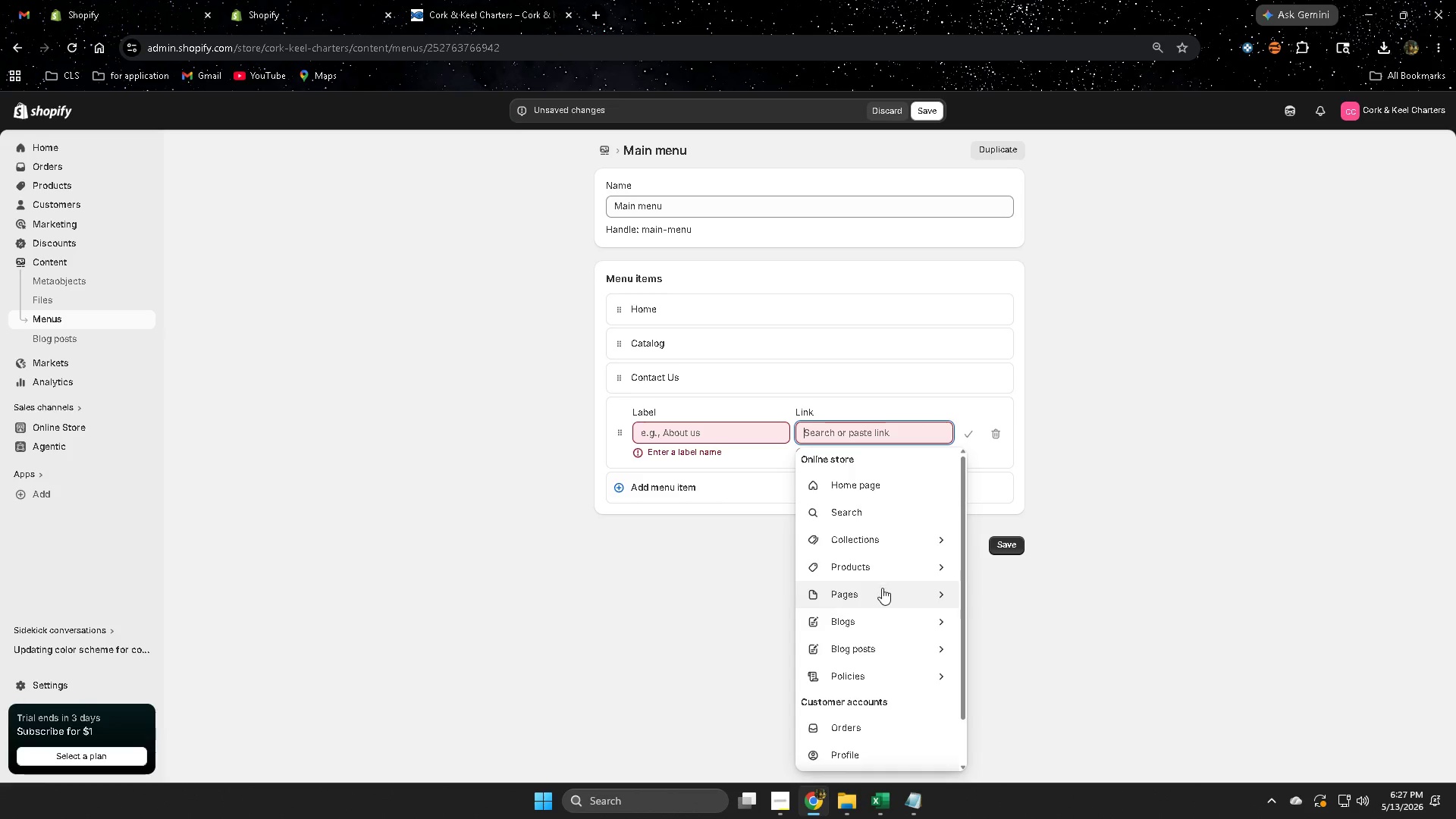 
left_click([942, 595])
 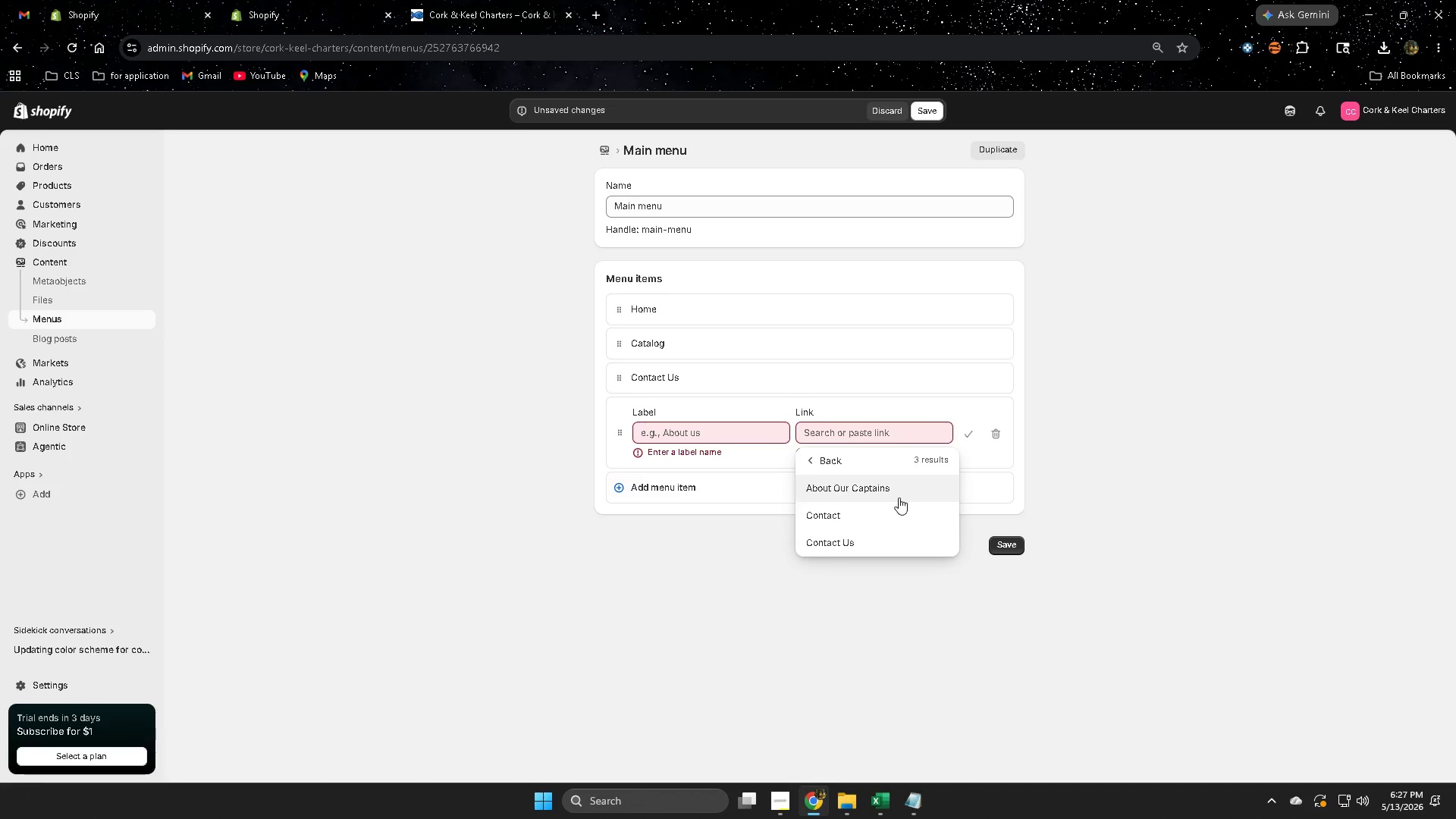 
left_click([896, 490])
 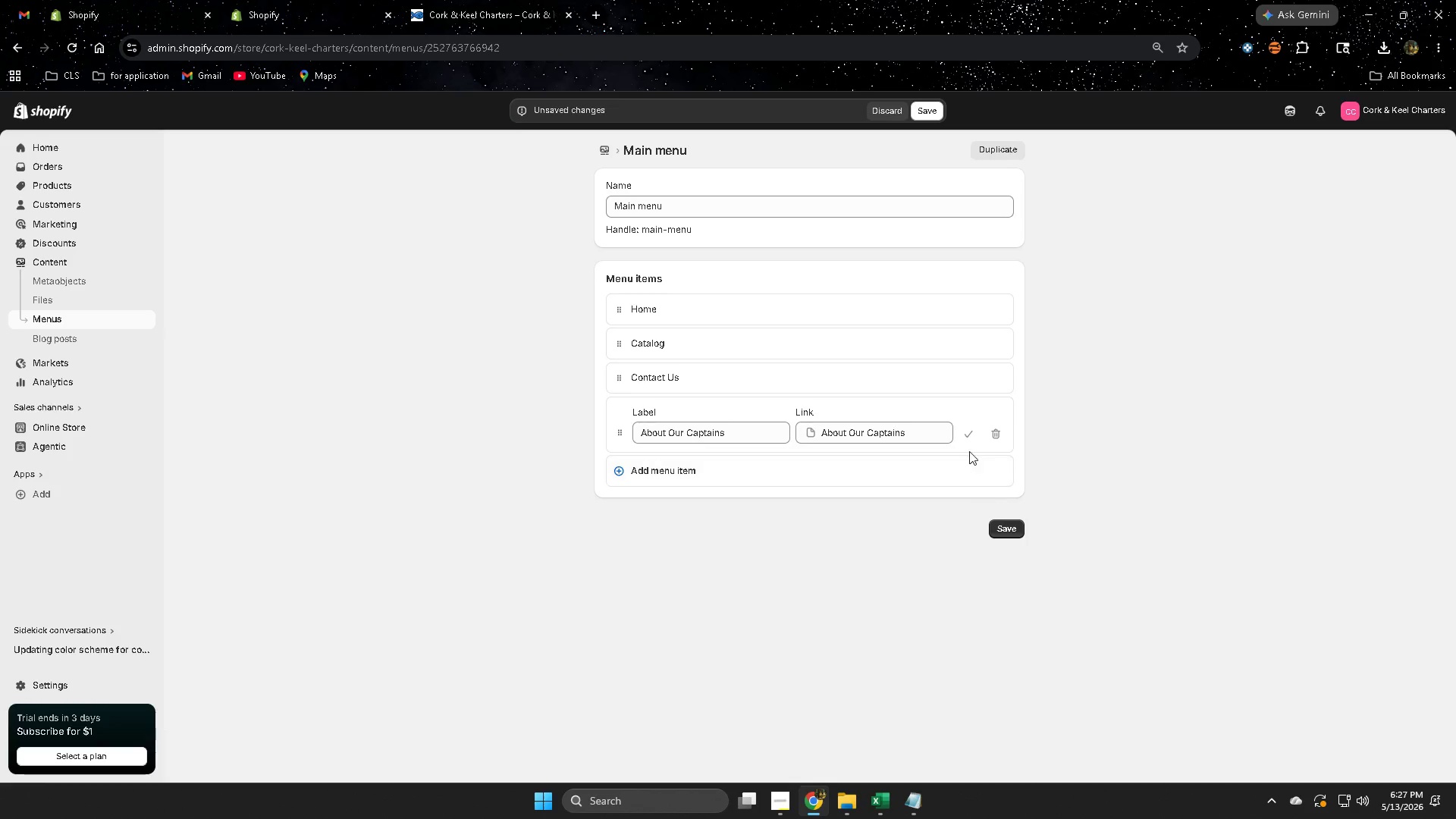 
left_click([968, 432])
 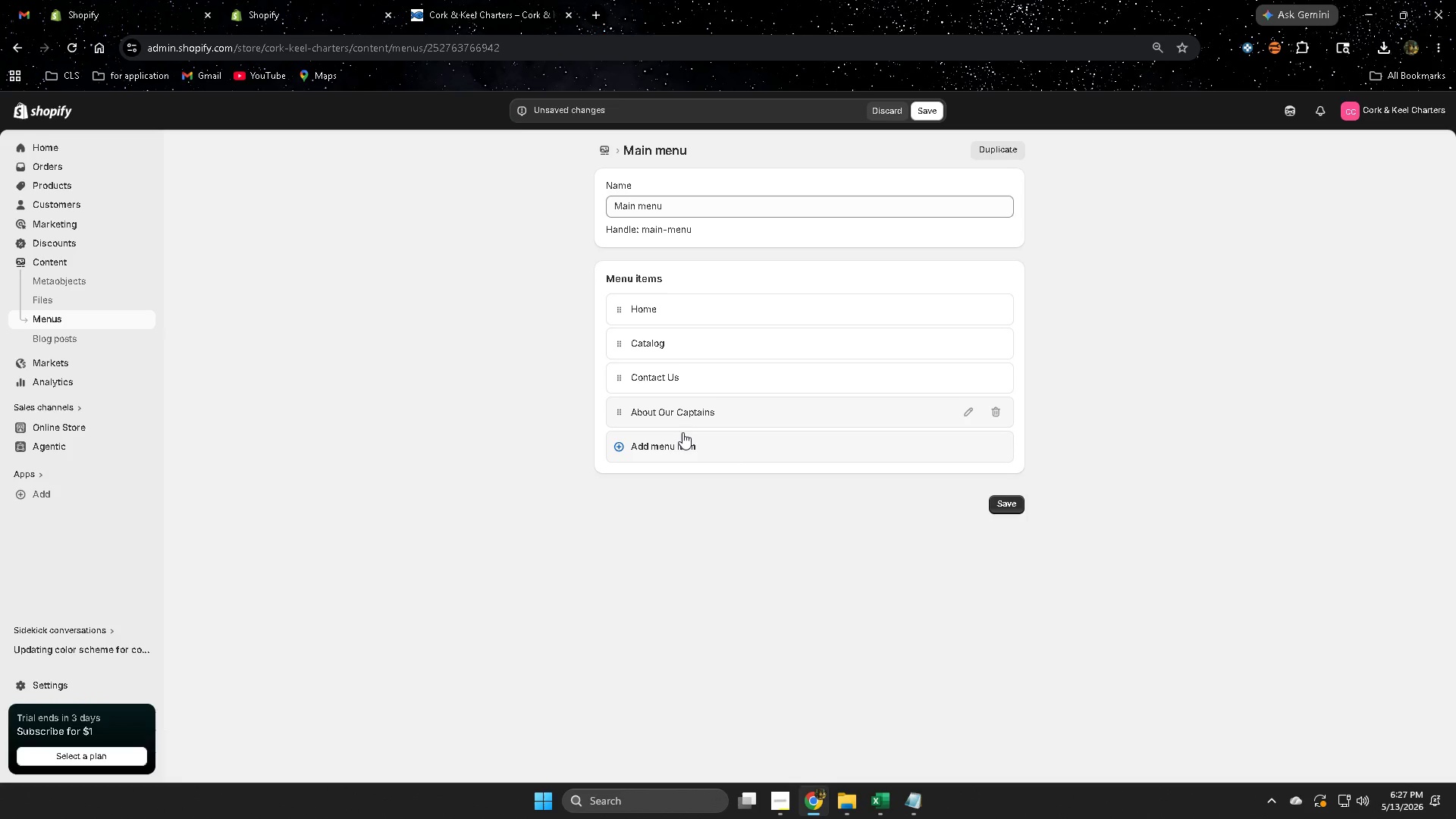 
left_click([673, 447])
 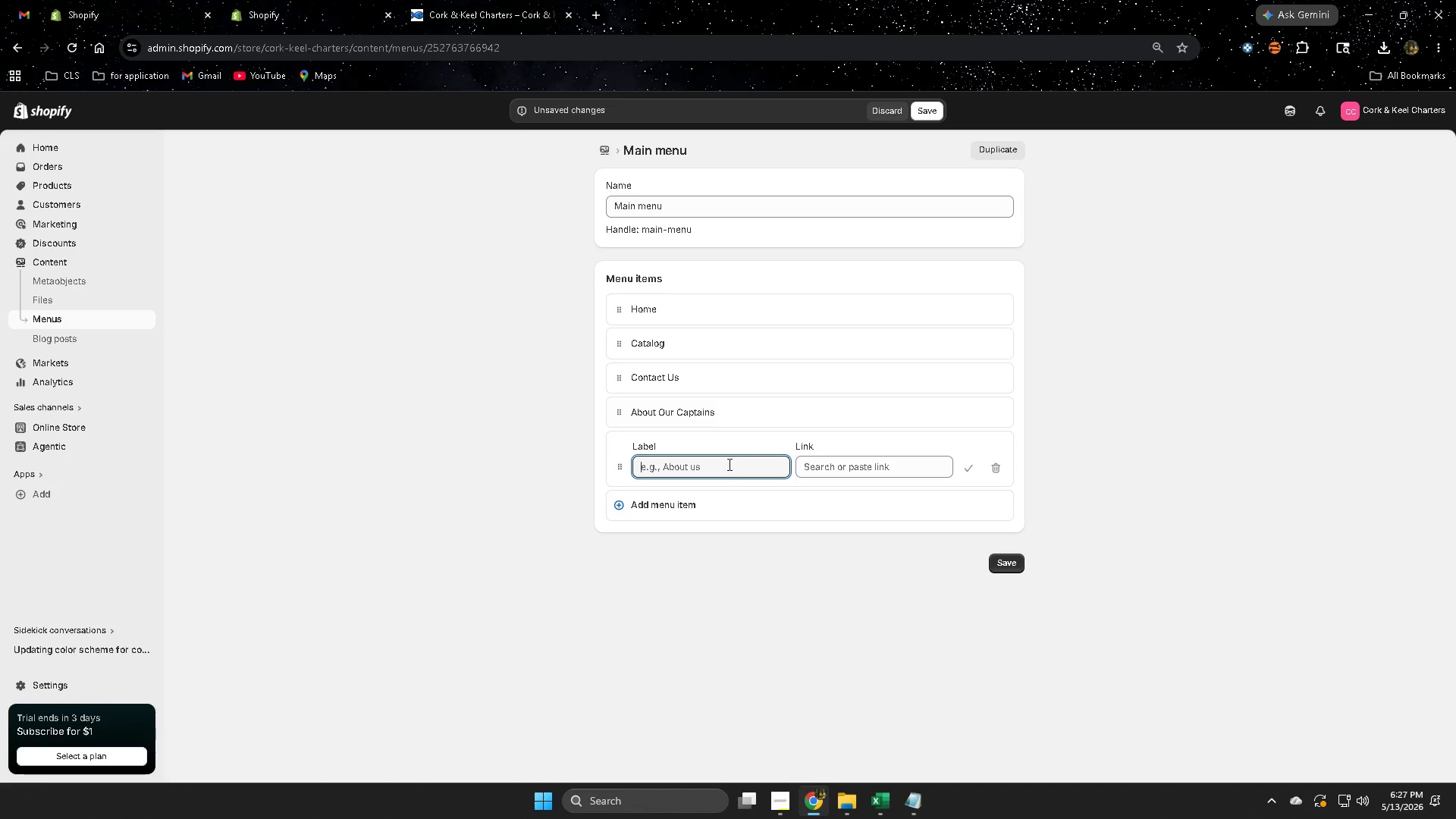 
left_click([887, 469])
 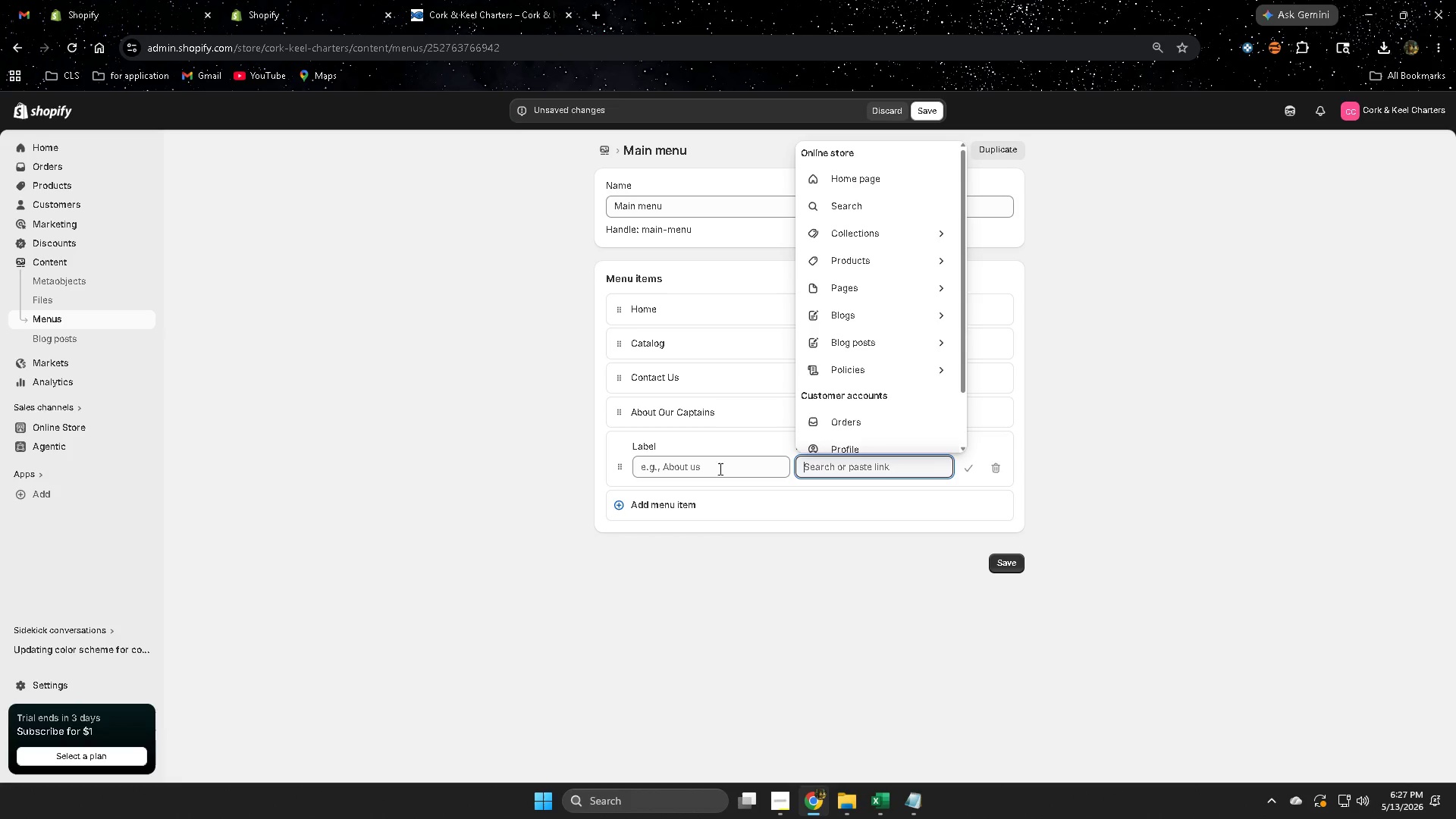 
left_click([697, 469])
 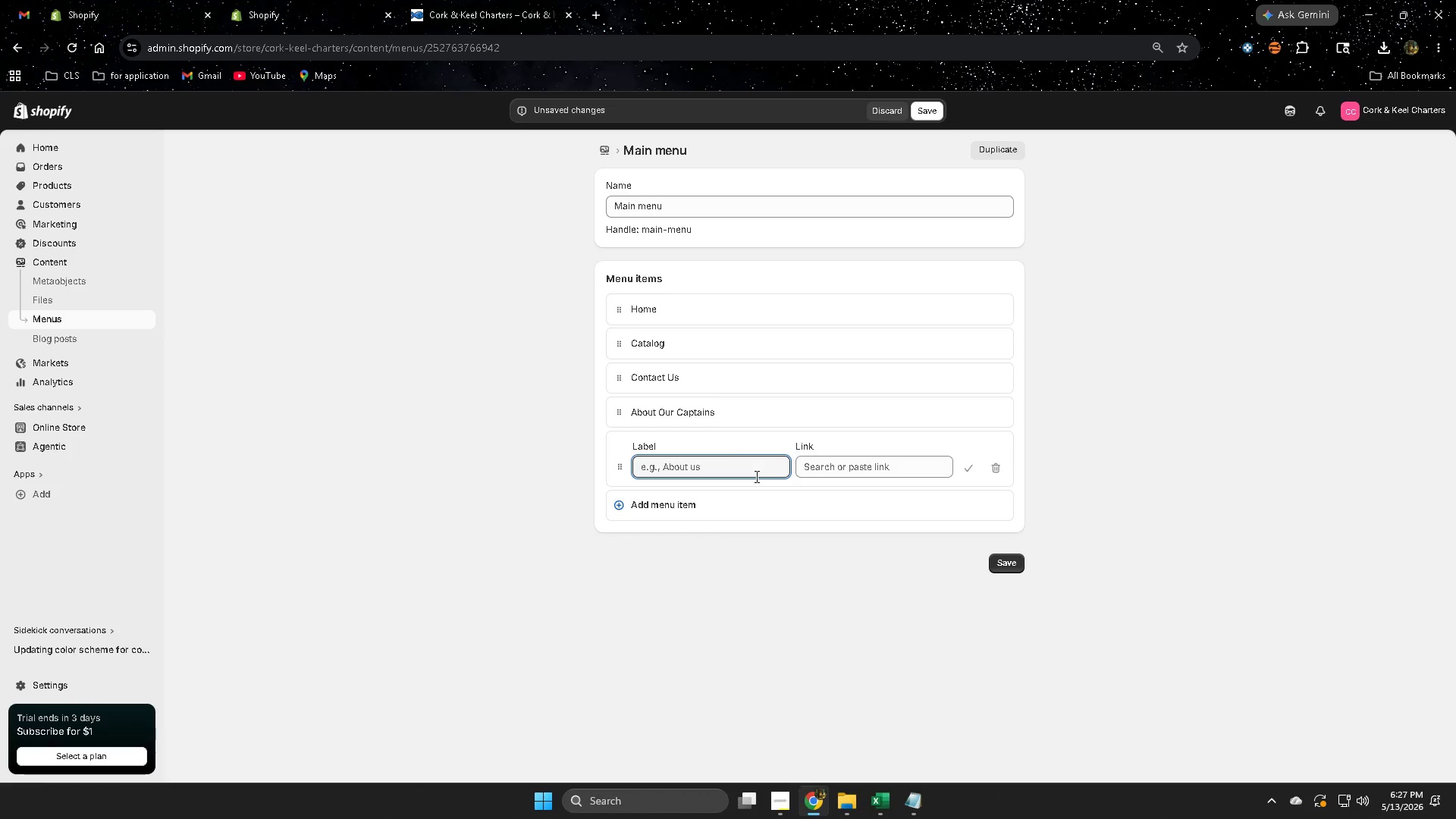 
type(Collection)
 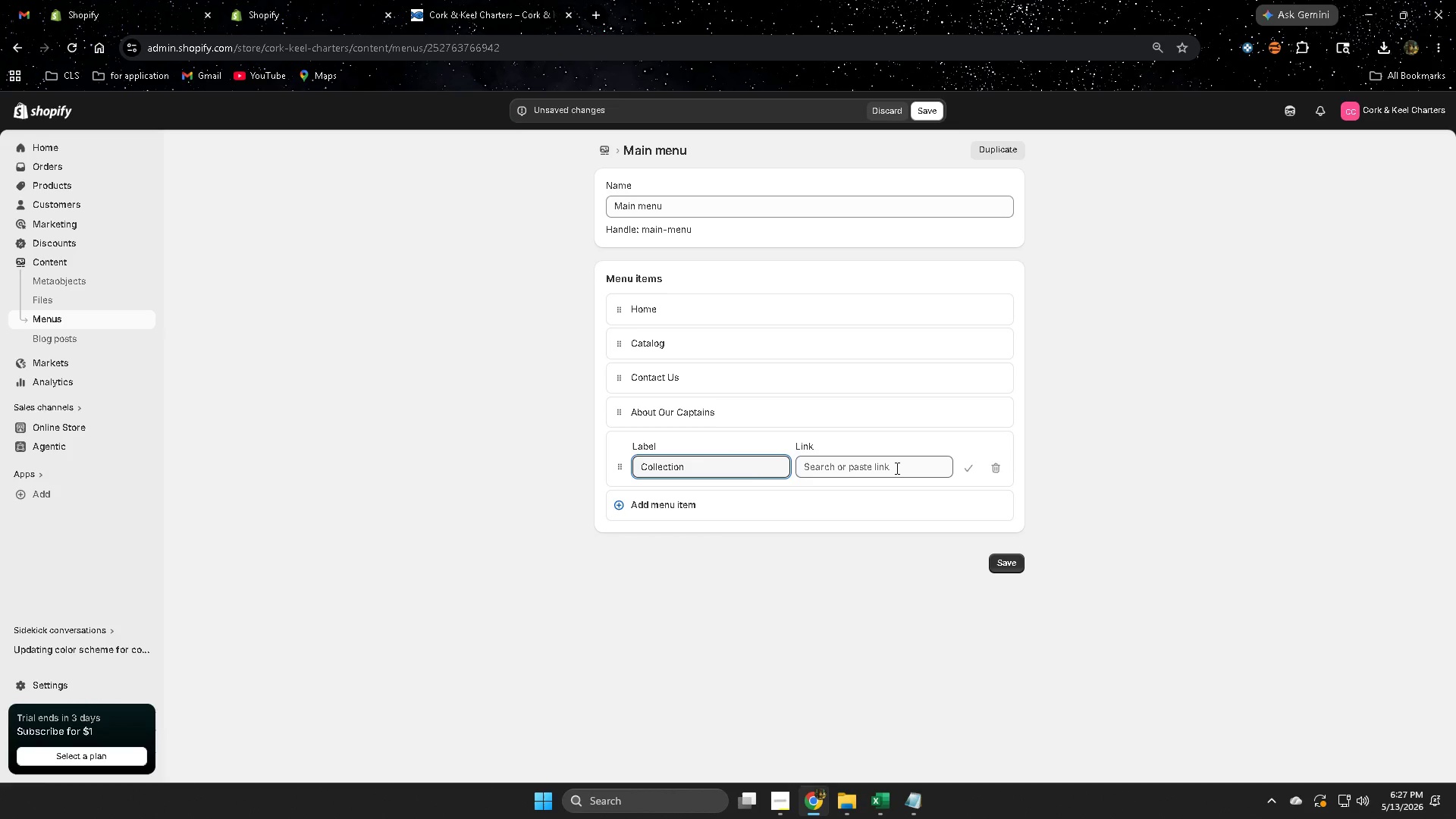 
left_click([896, 468])
 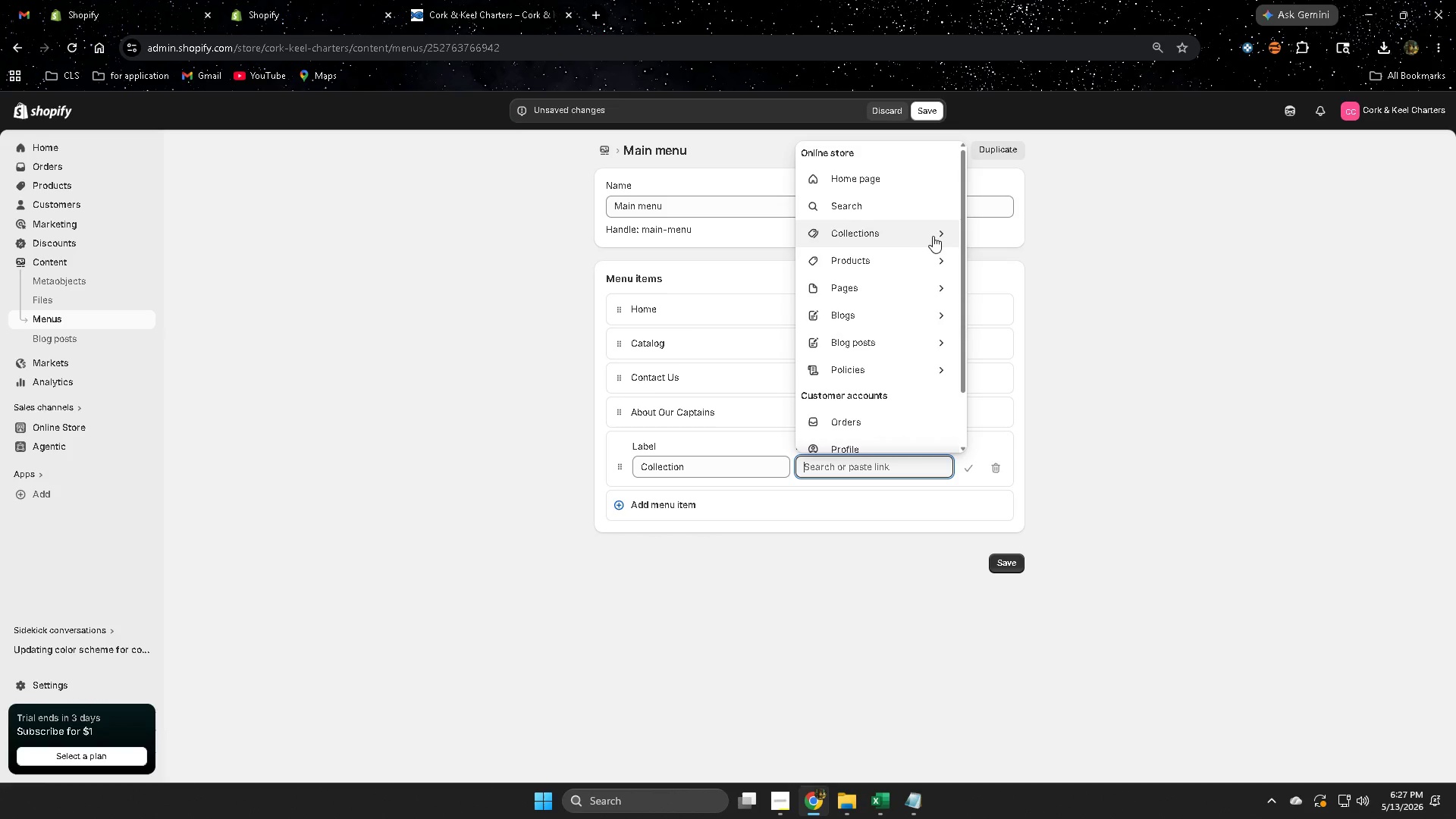 
left_click([938, 231])
 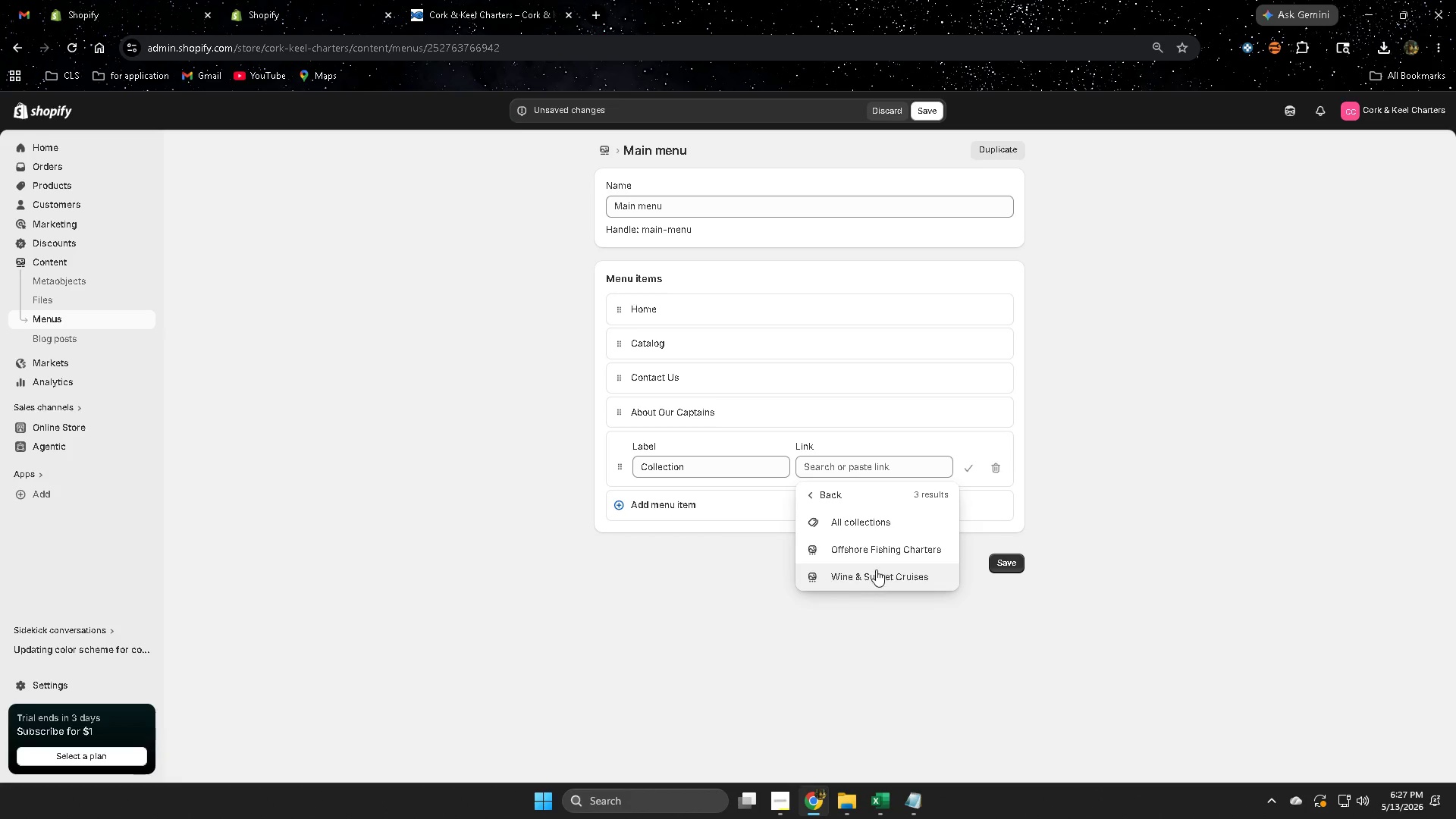 
left_click([883, 551])
 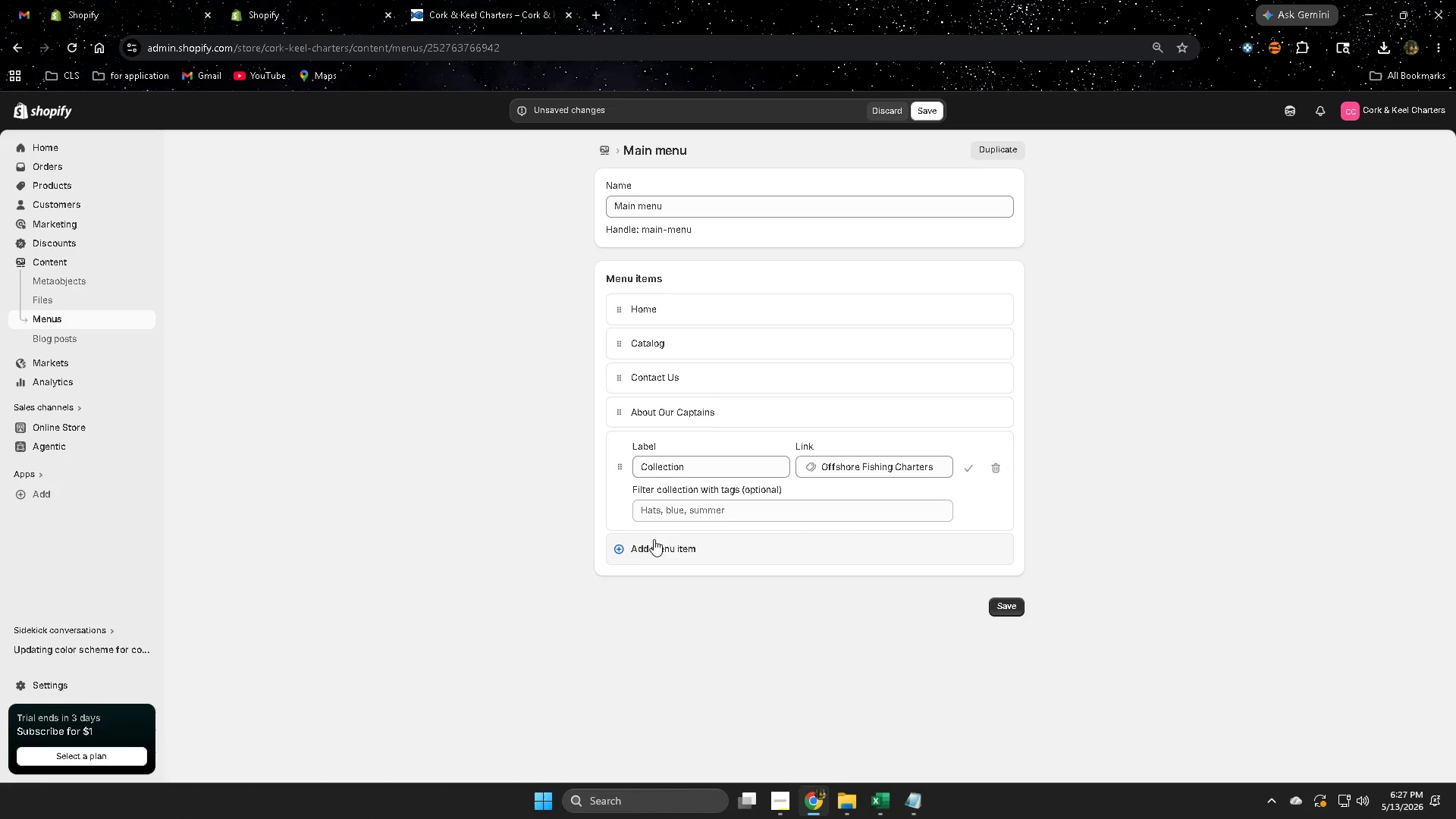 
left_click_drag(start_coordinate=[649, 545], to_coordinate=[665, 506])
 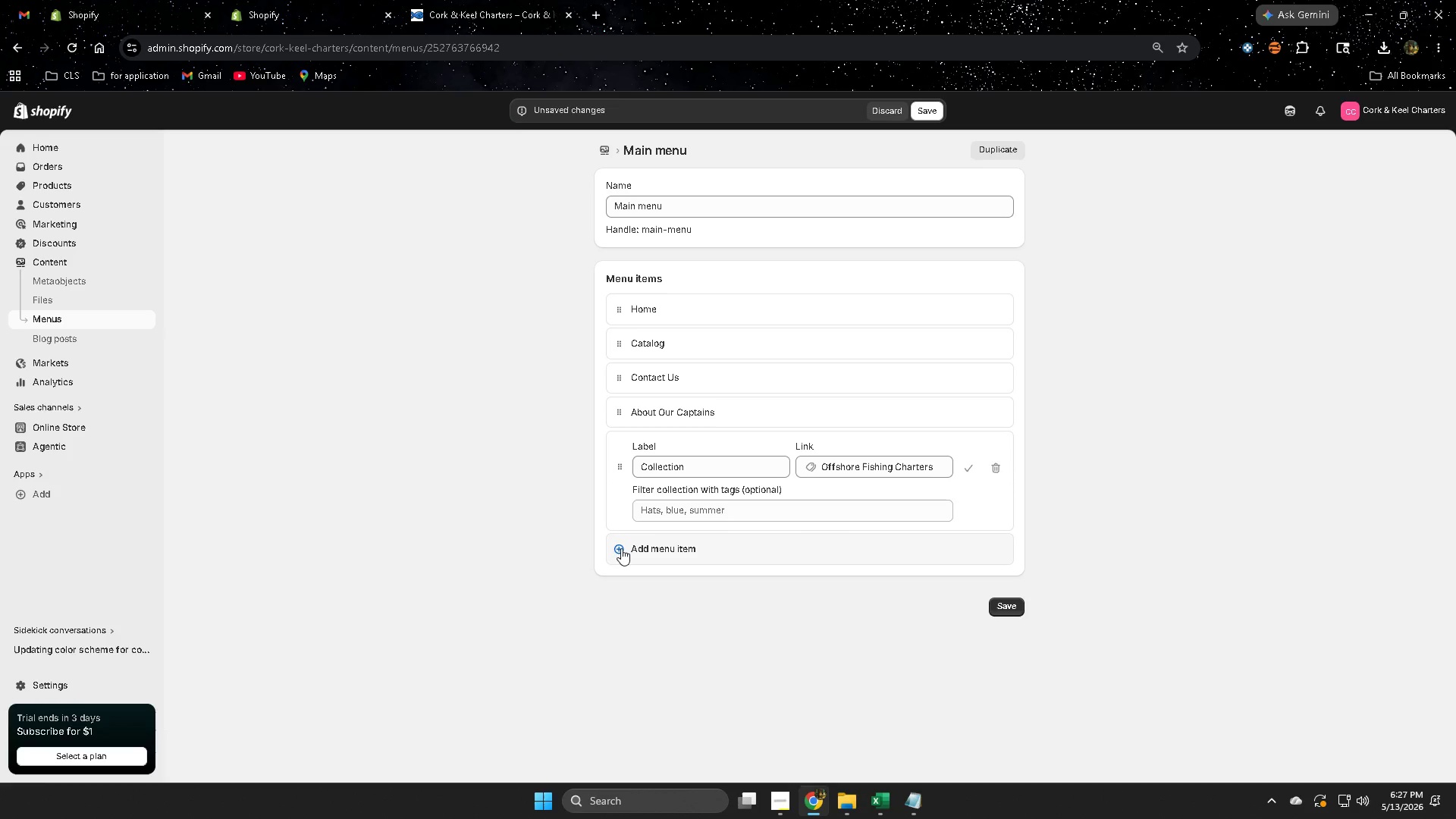 
left_click([621, 548])
 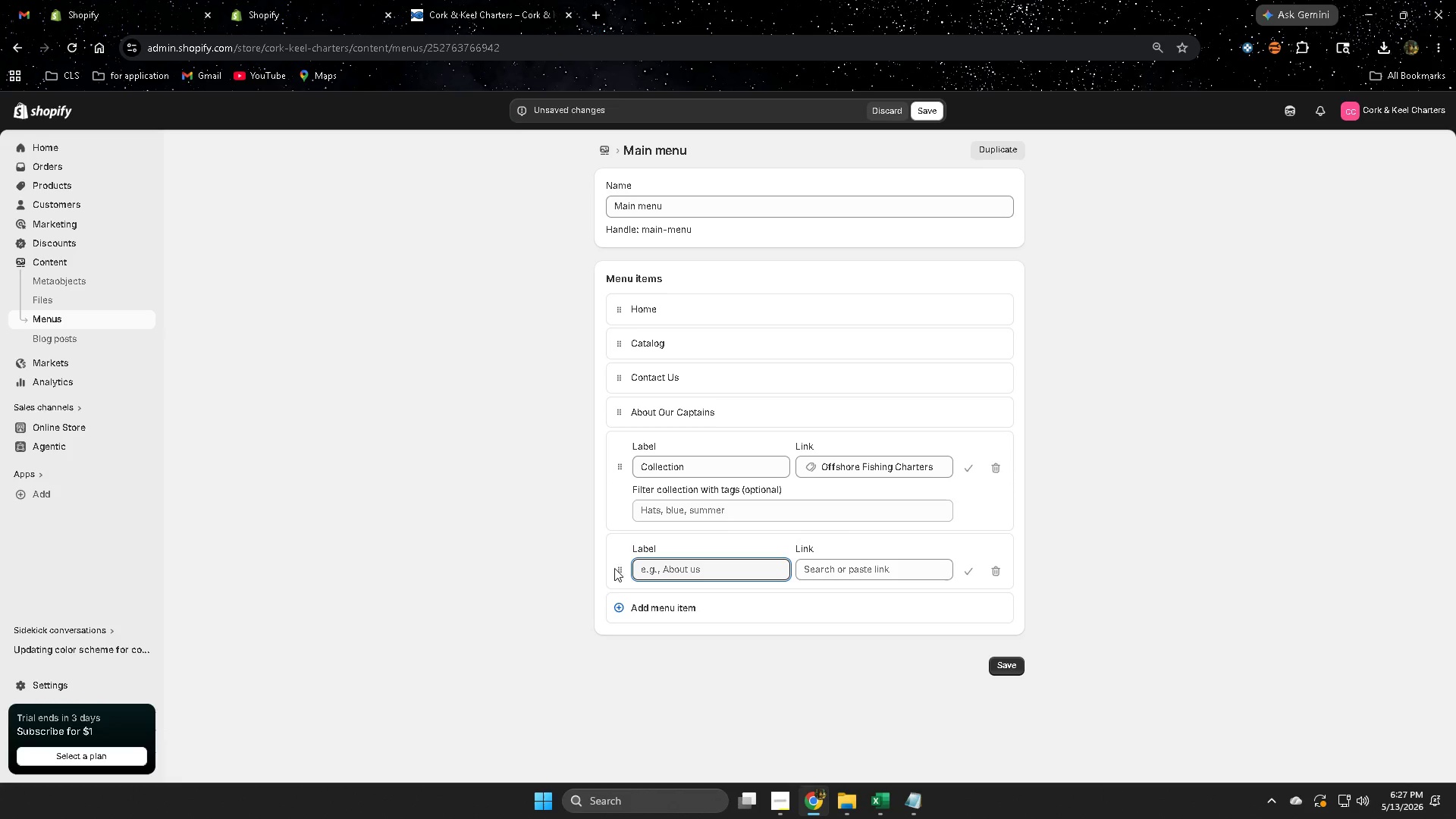 
left_click_drag(start_coordinate=[617, 568], to_coordinate=[758, 538])
 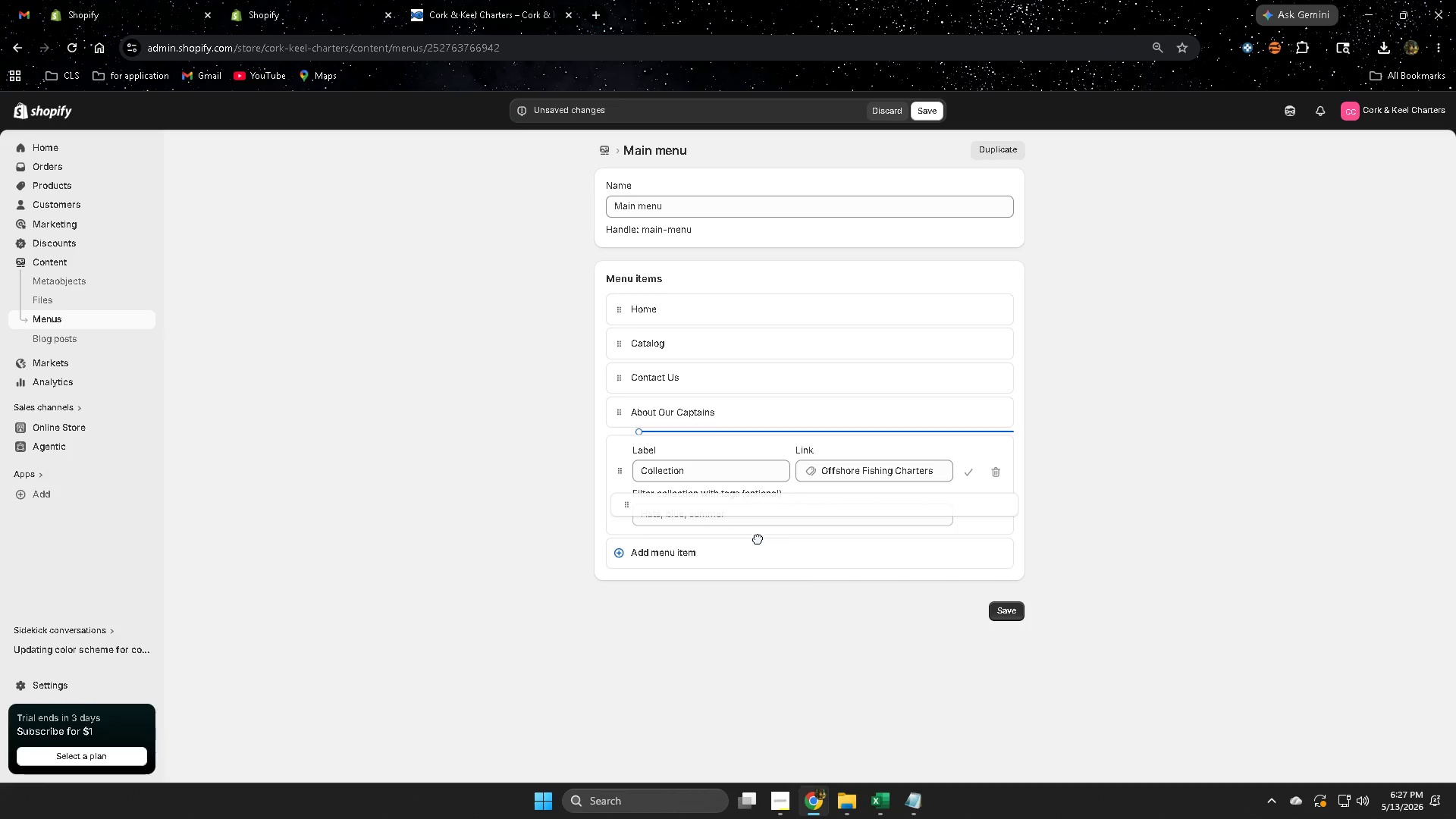 
left_click_drag(start_coordinate=[758, 541], to_coordinate=[758, 551])
 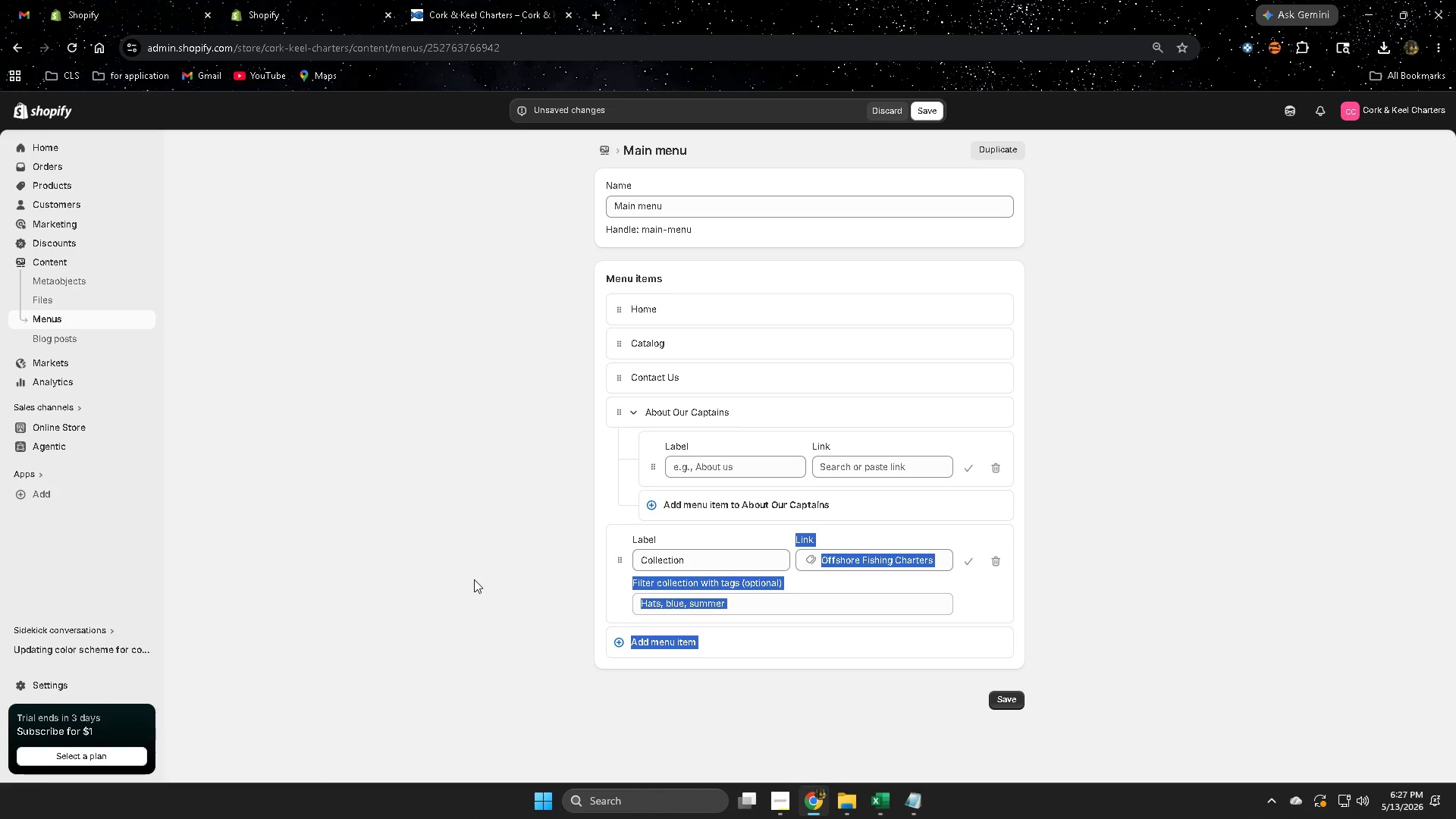 
wait(7.5)
 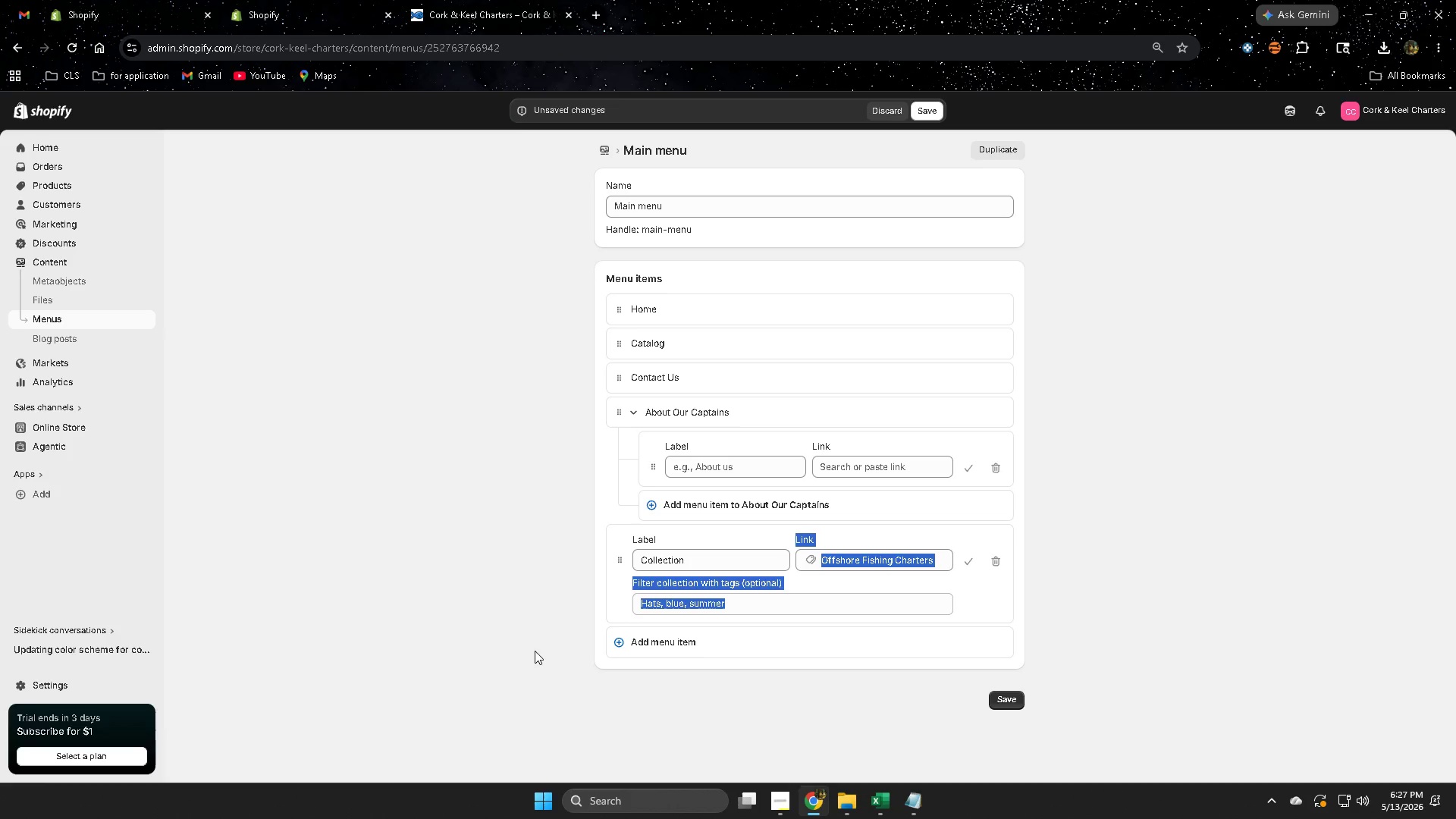 
left_click([474, 579])
 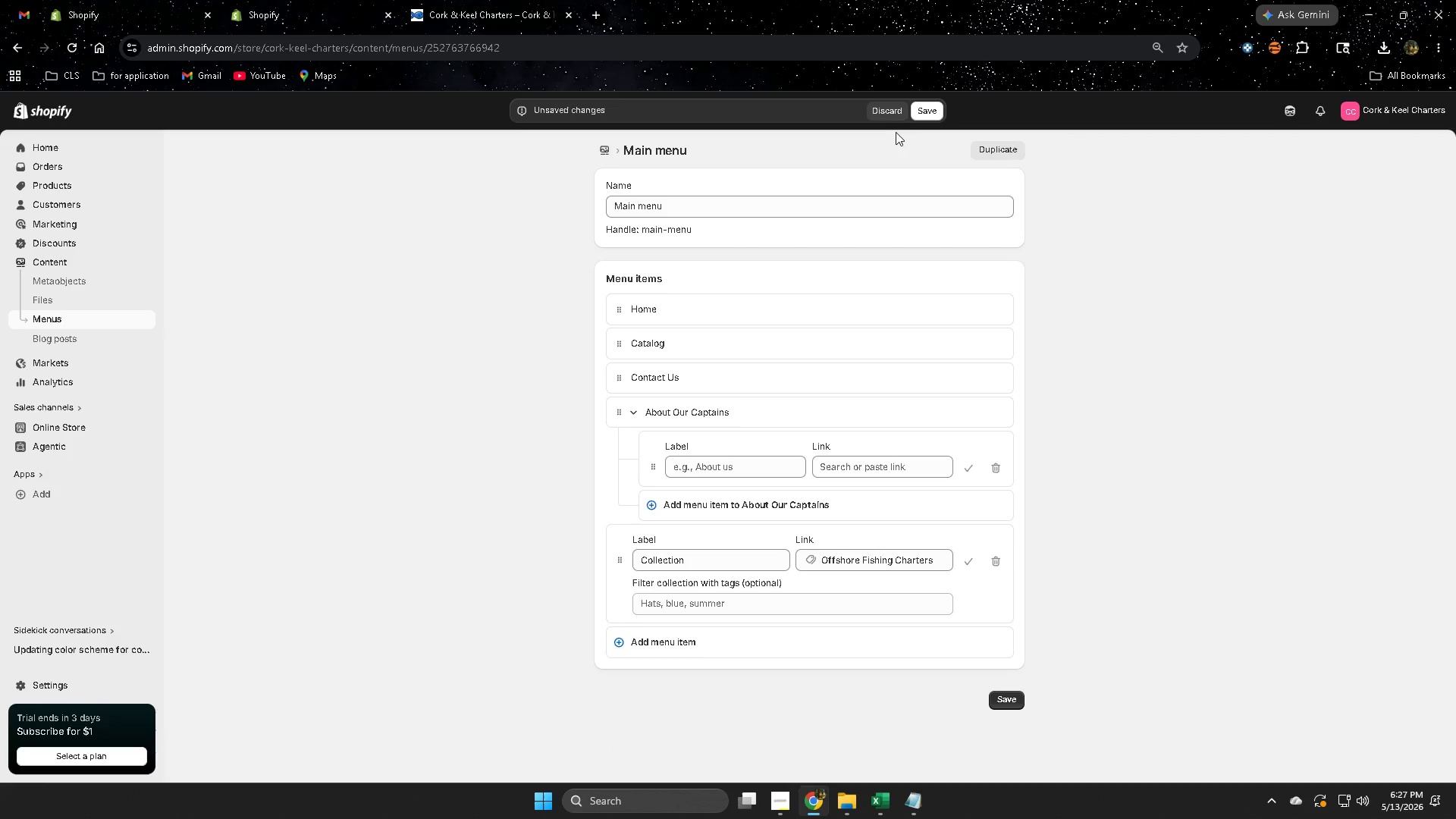 
left_click([894, 113])
 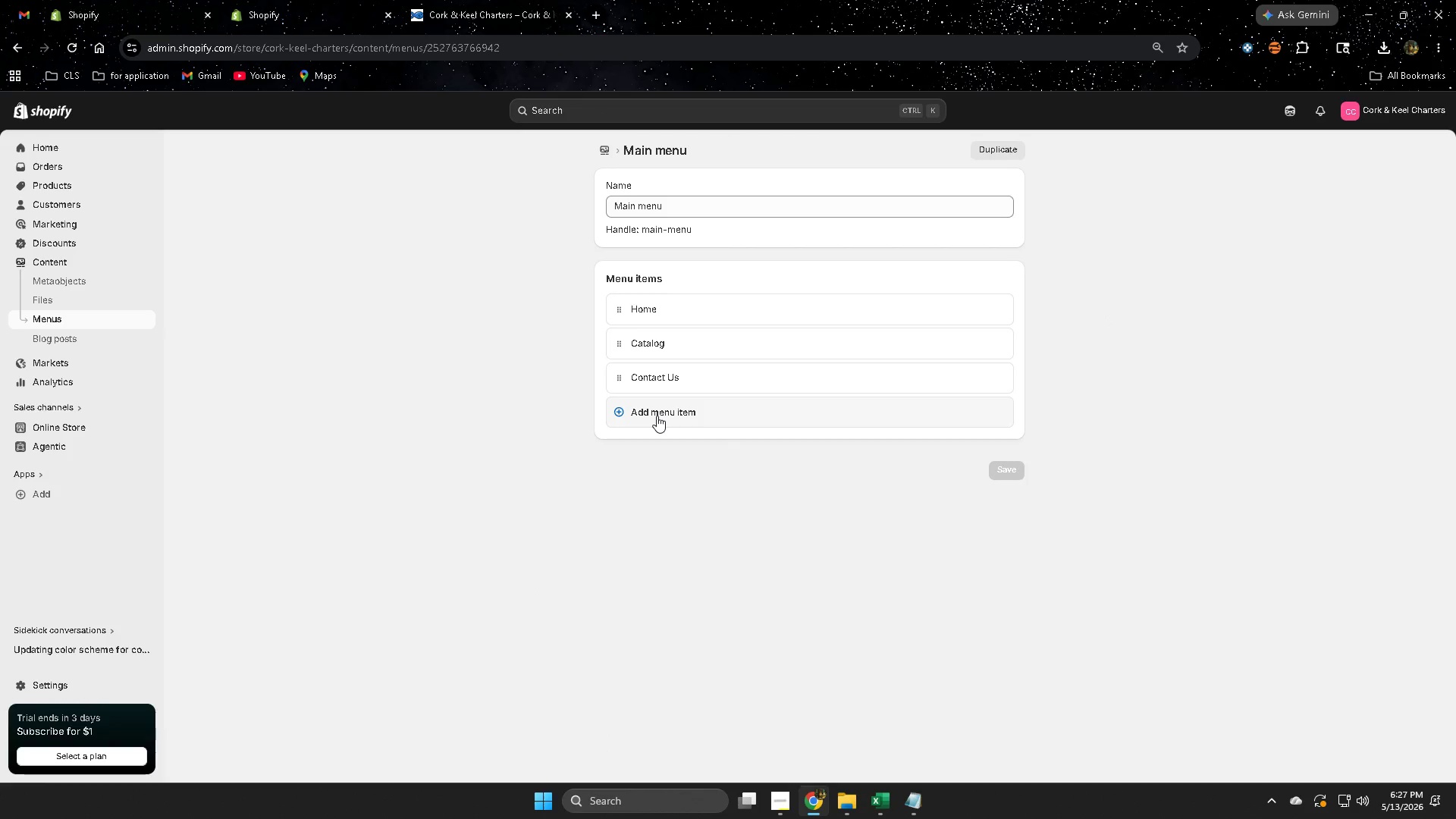 
left_click([657, 416])
 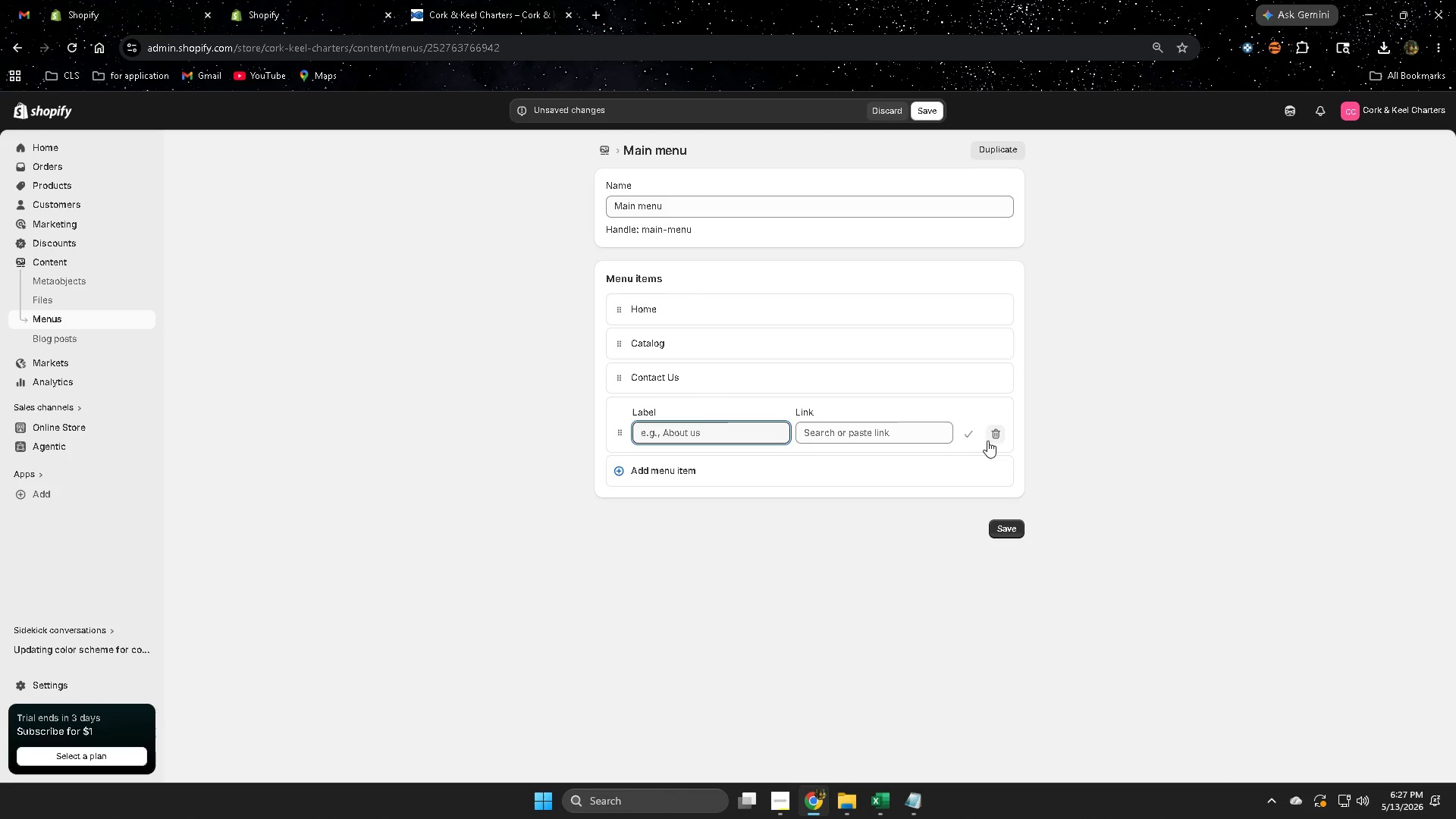 
left_click([971, 435])
 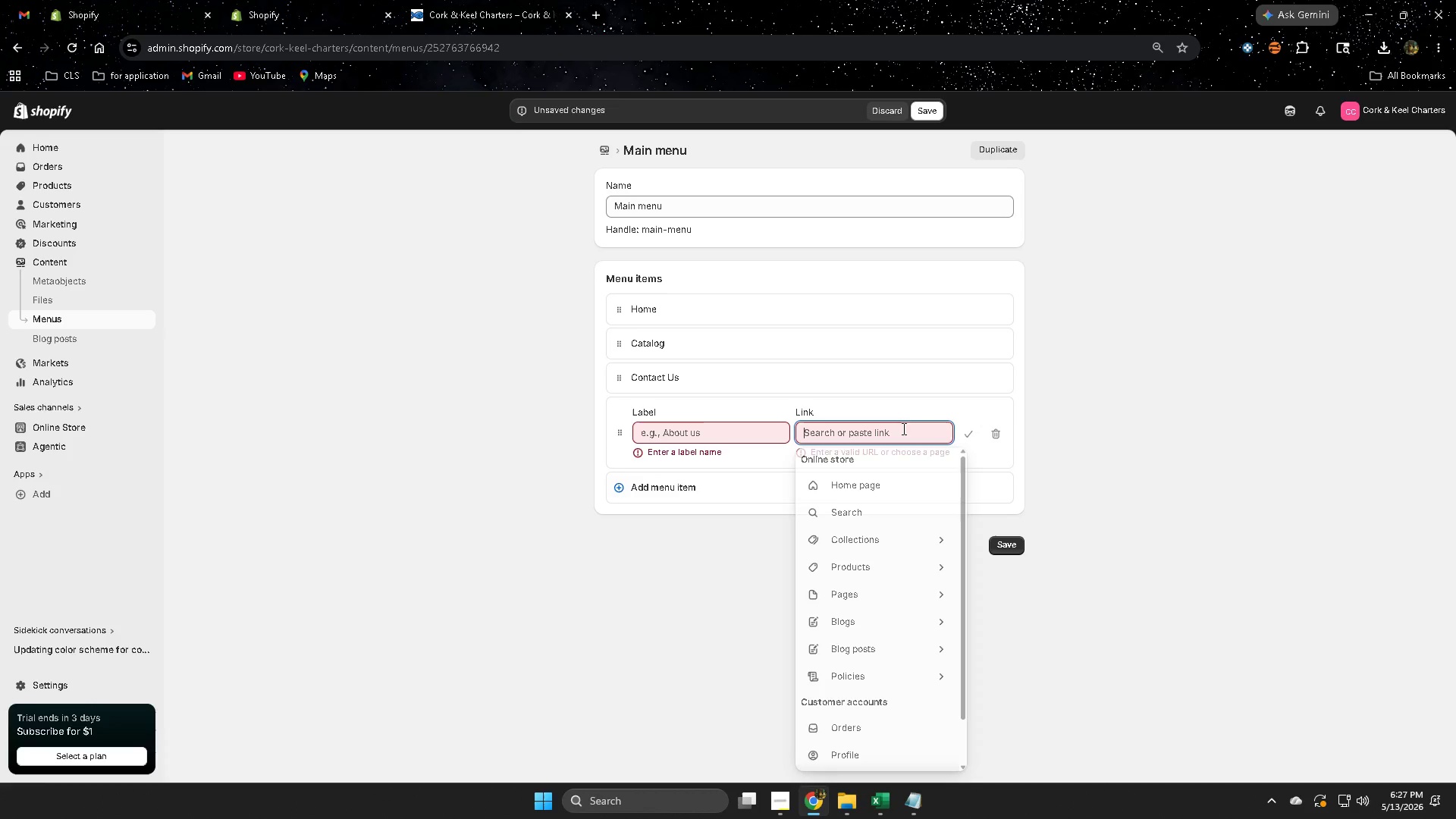 
double_click([728, 440])
 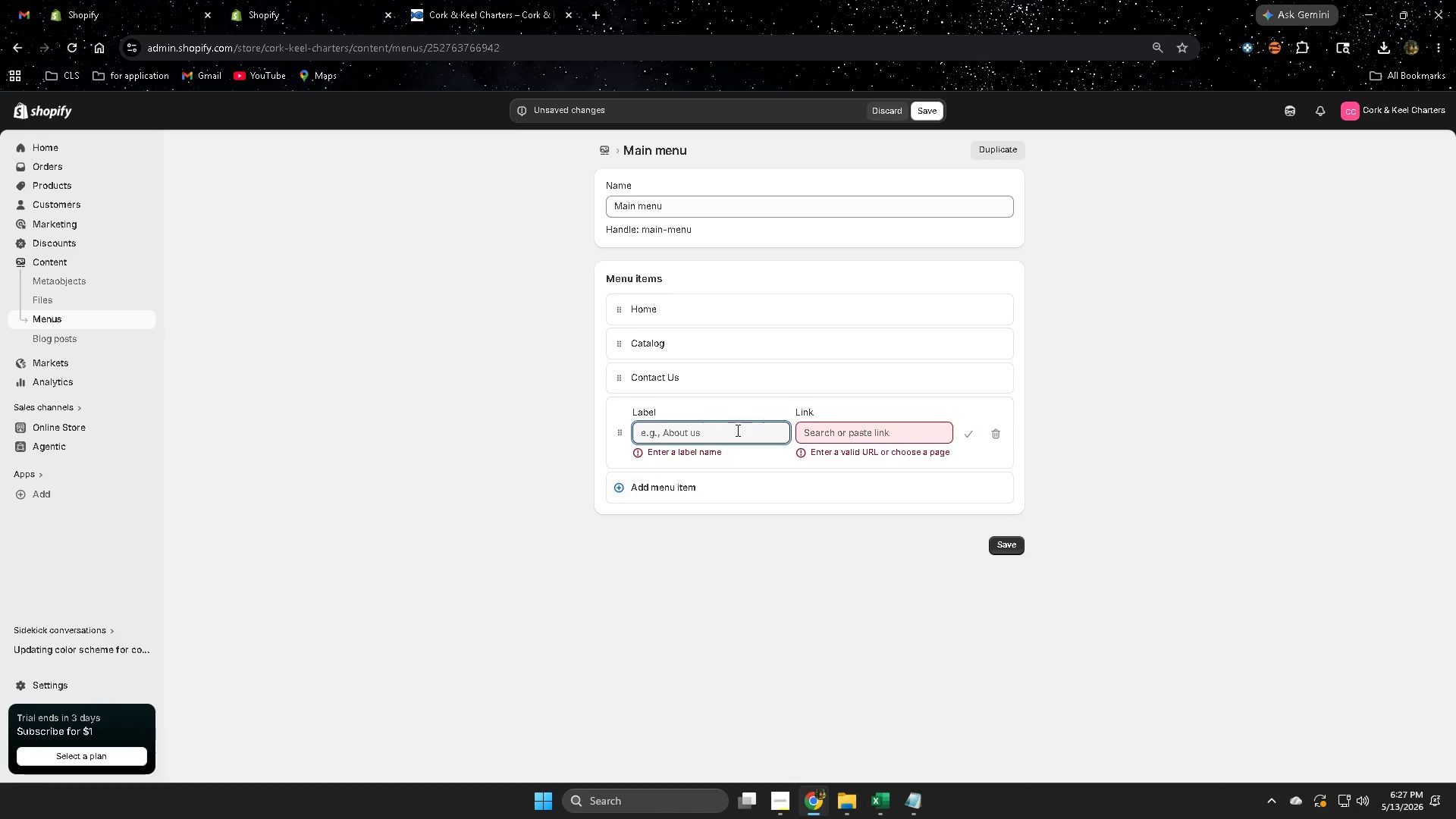 
type(Cokk)
key(Backspace)
key(Backspace)
type(llections)
 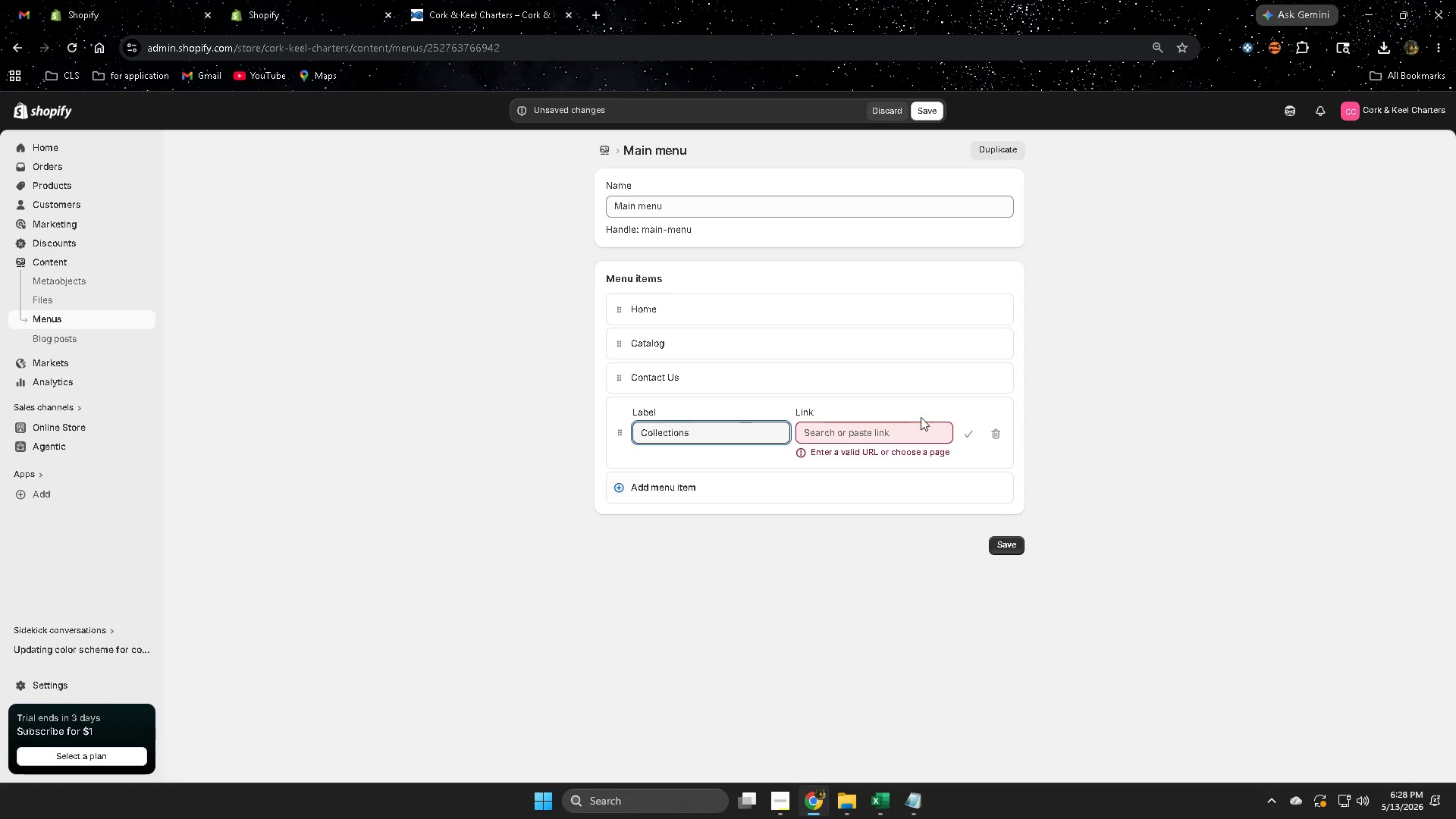 
left_click([924, 425])
 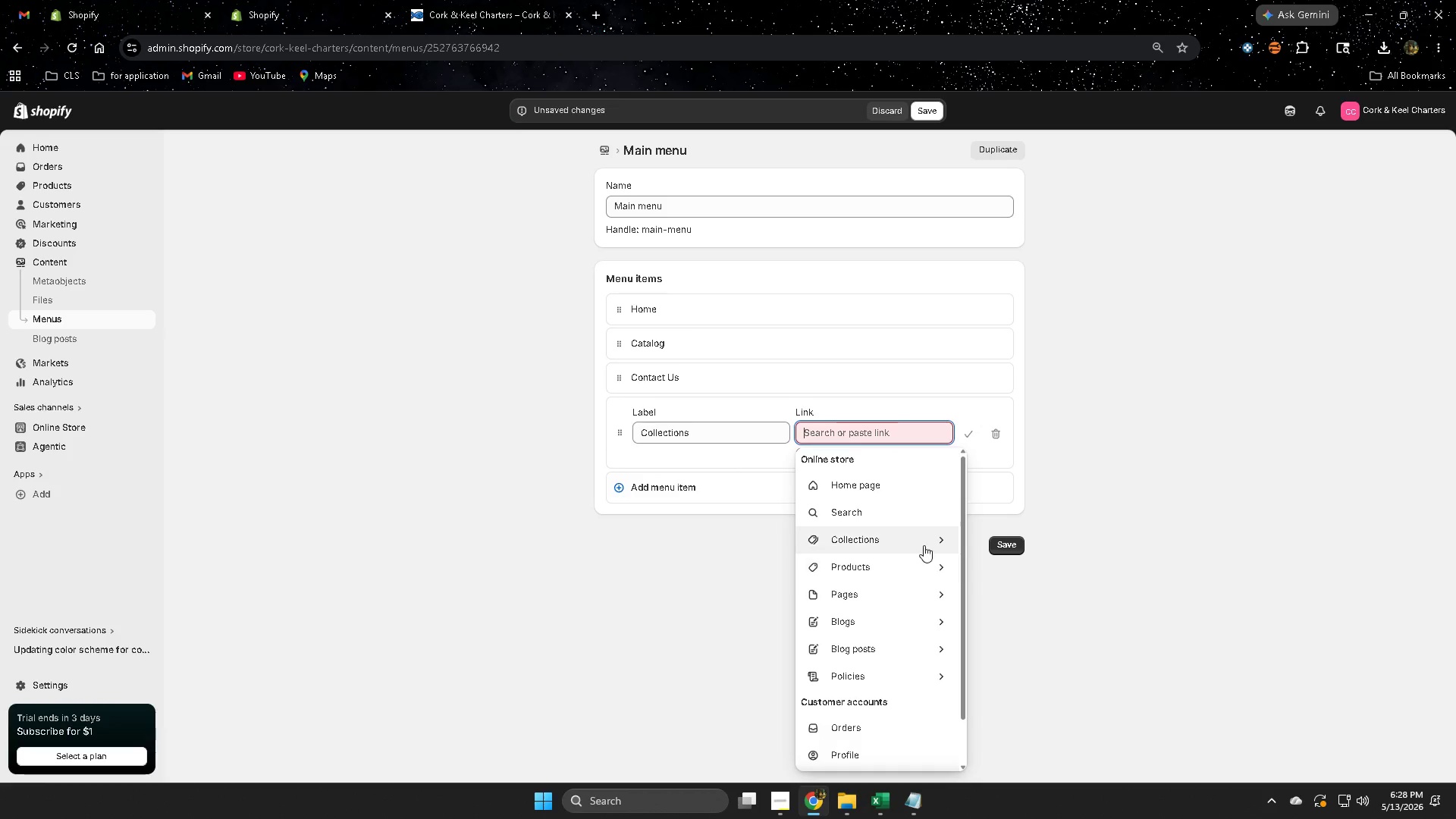 
left_click([943, 543])
 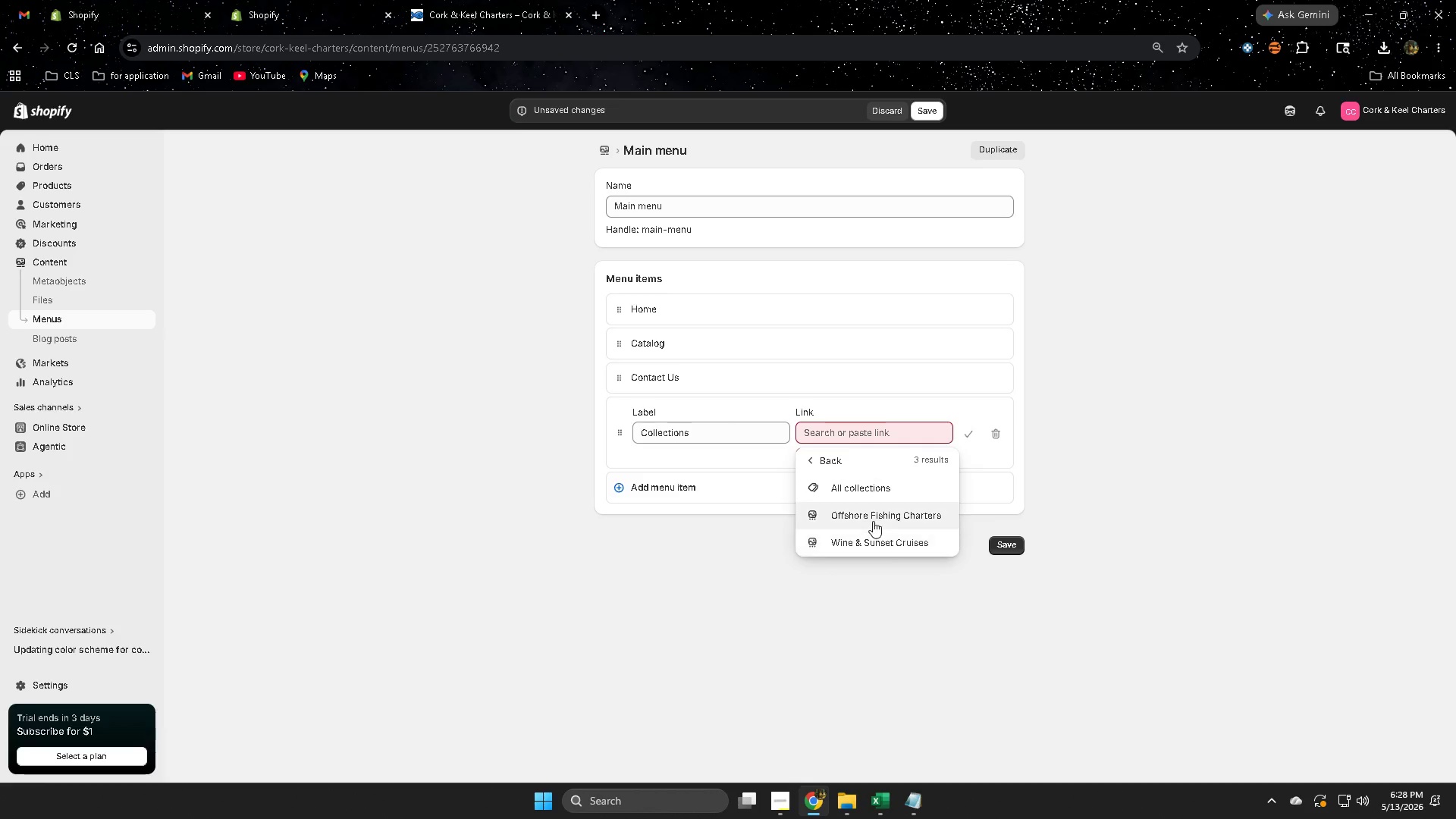 
left_click([873, 516])
 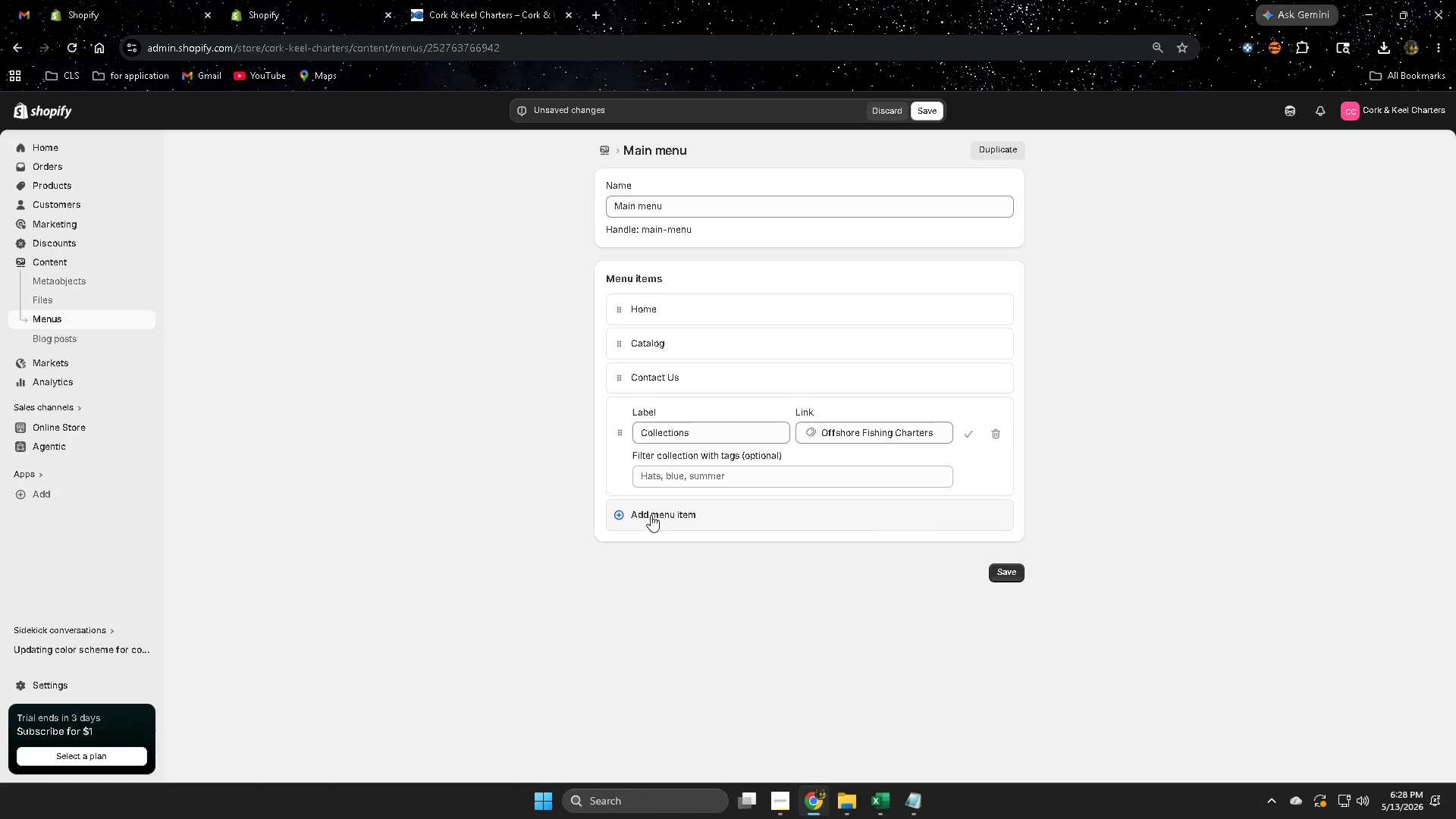 
left_click([646, 515])
 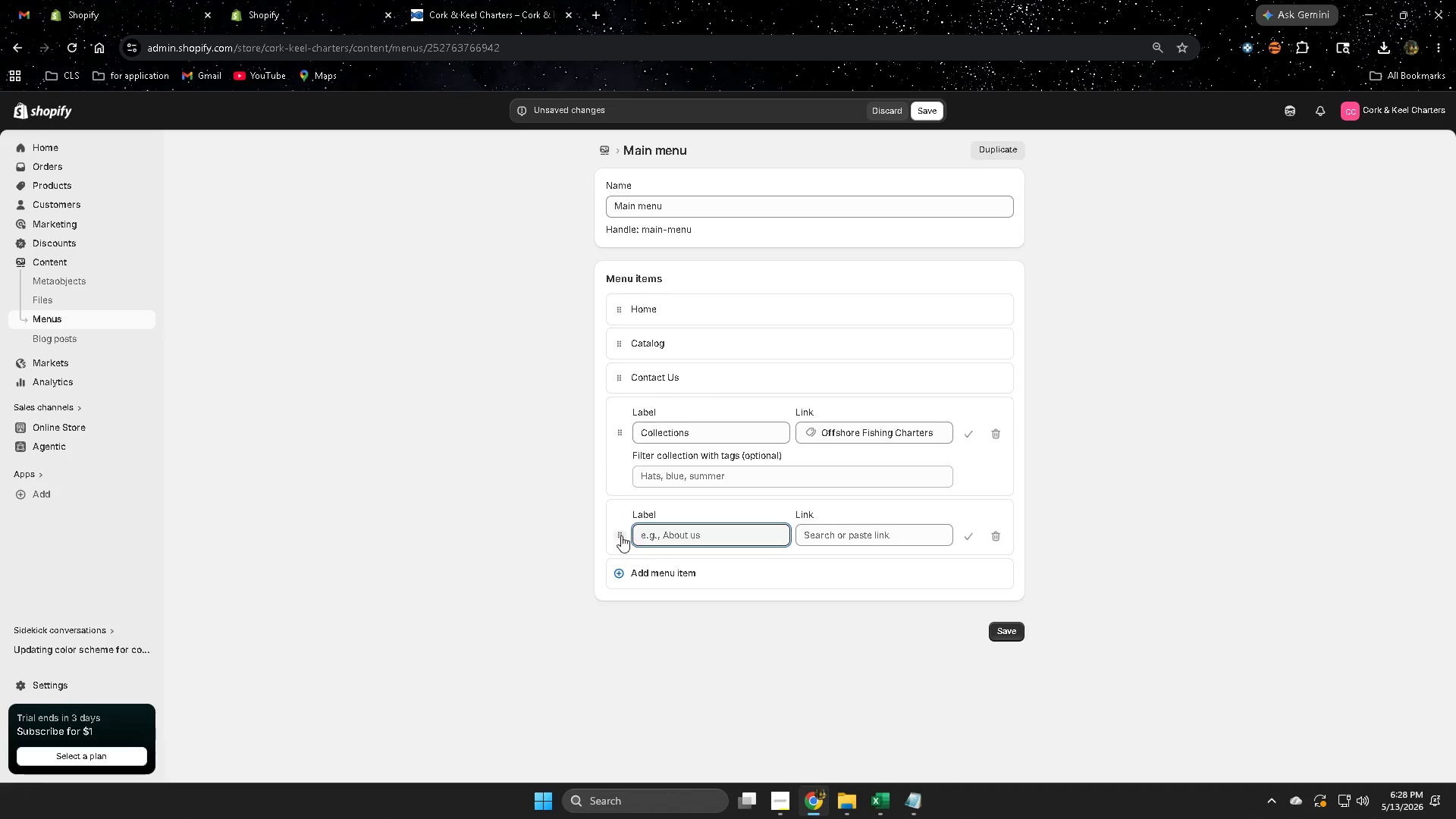 
left_click_drag(start_coordinate=[620, 535], to_coordinate=[627, 512])
 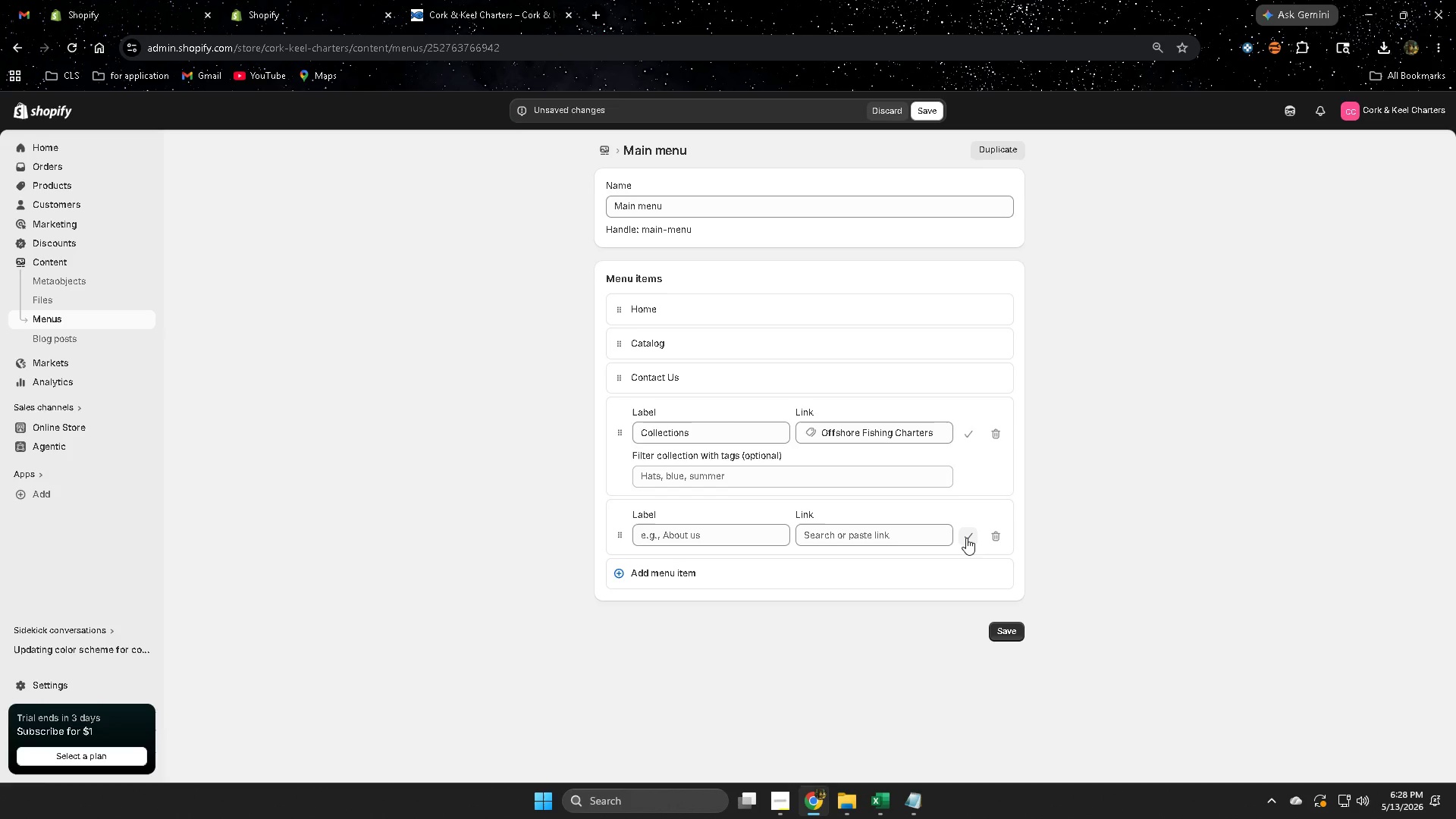 
wait(5.94)
 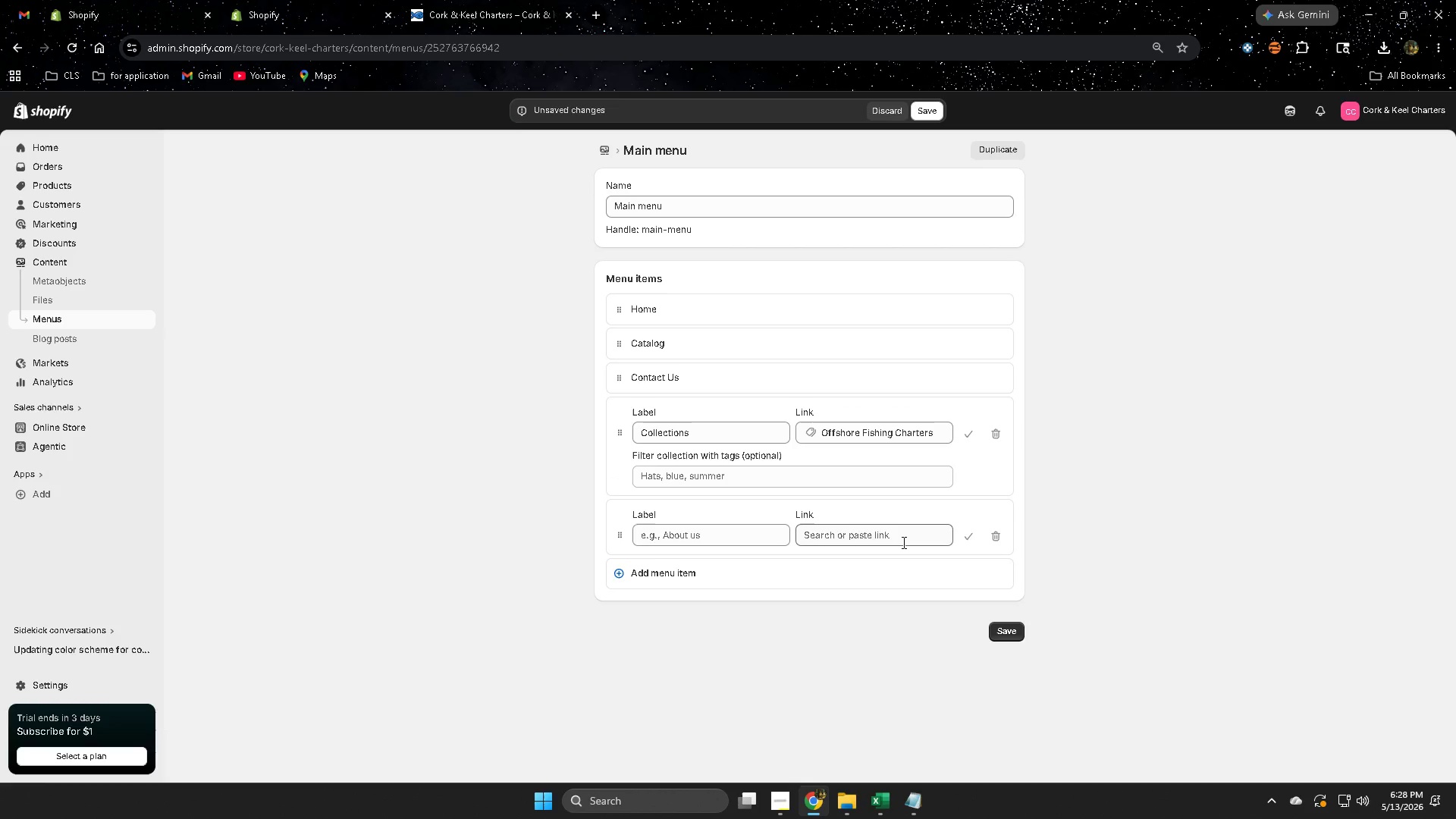 
left_click([966, 538])
 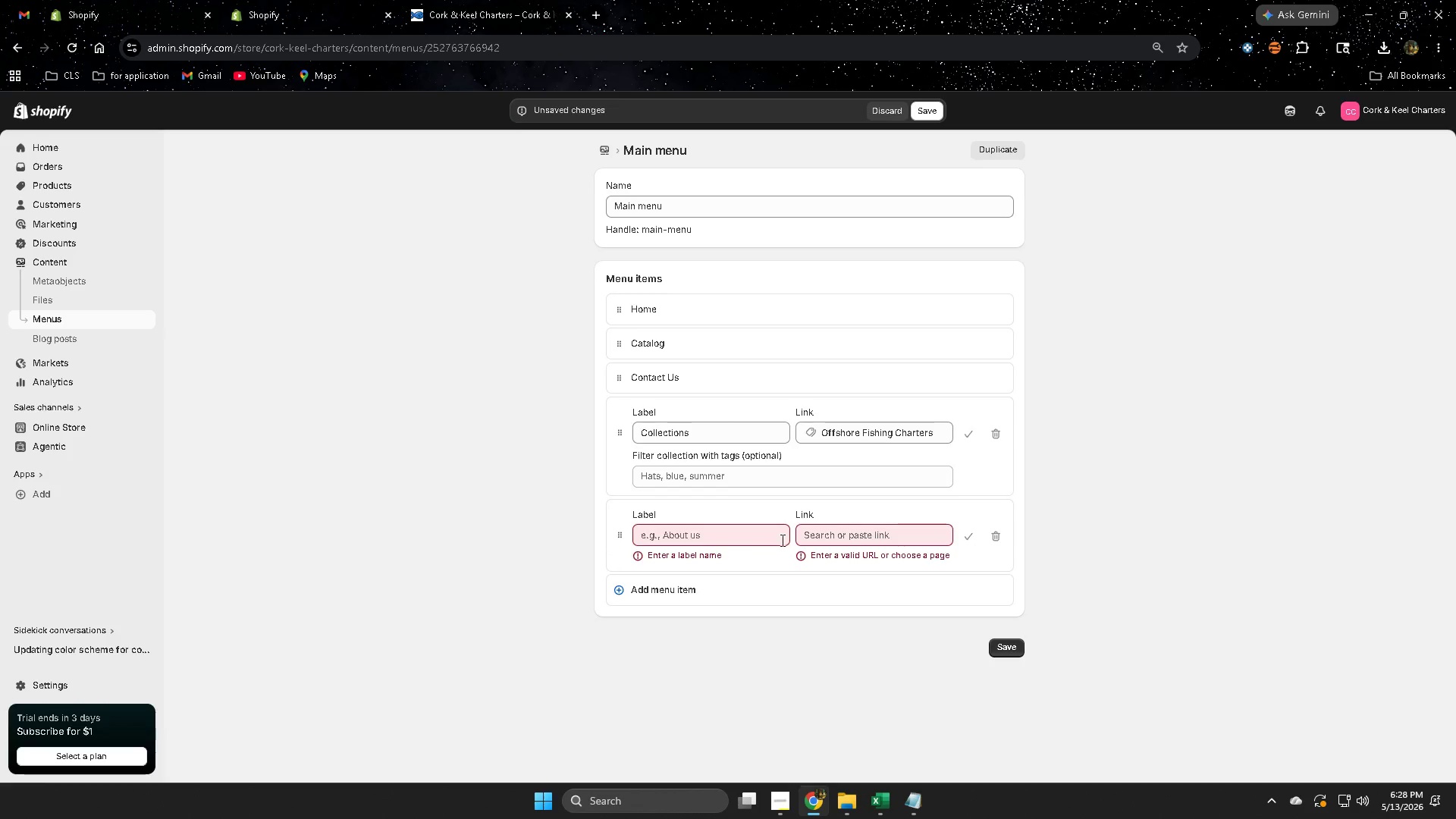 
left_click([873, 535])
 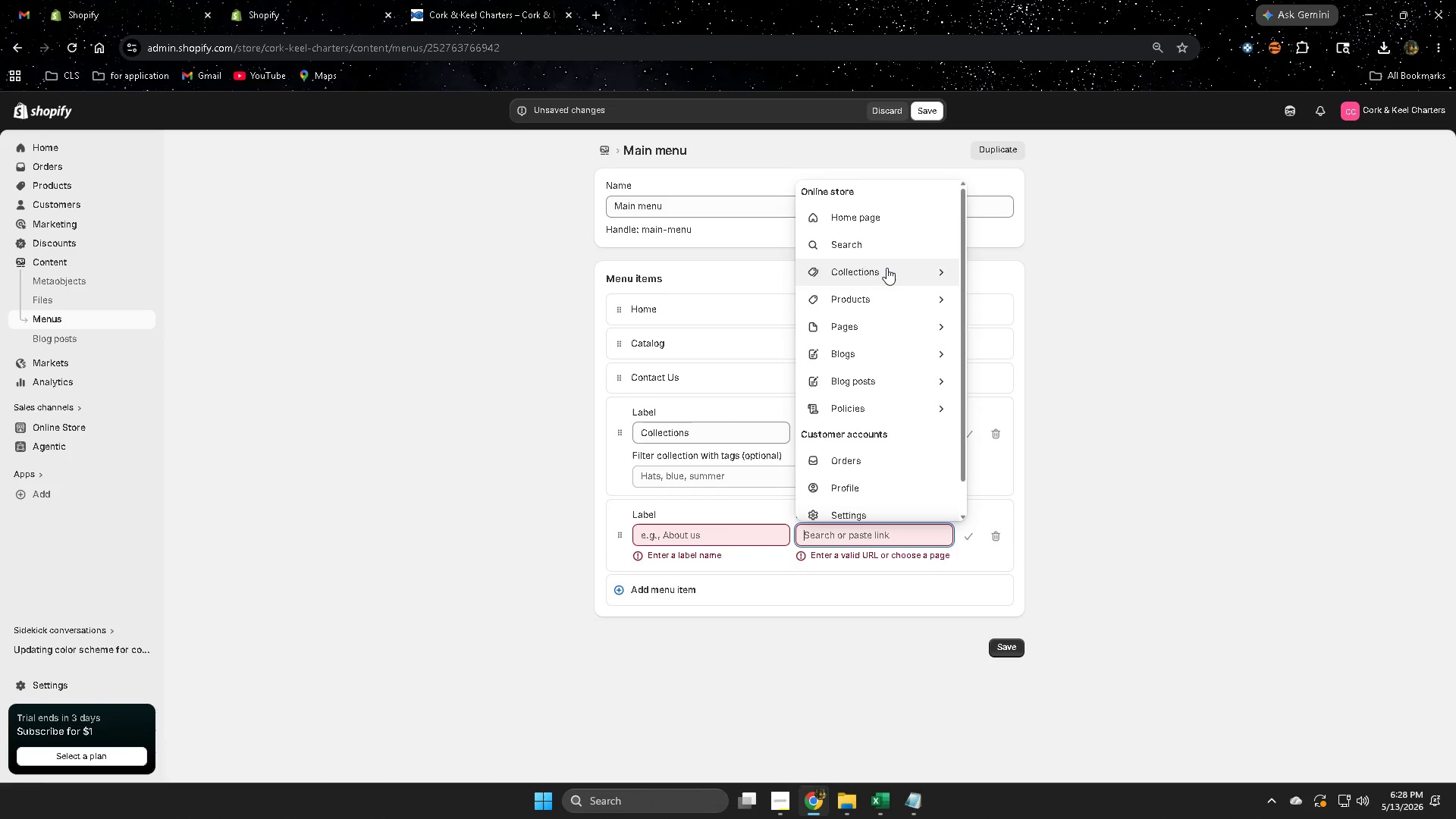 
left_click([886, 268])
 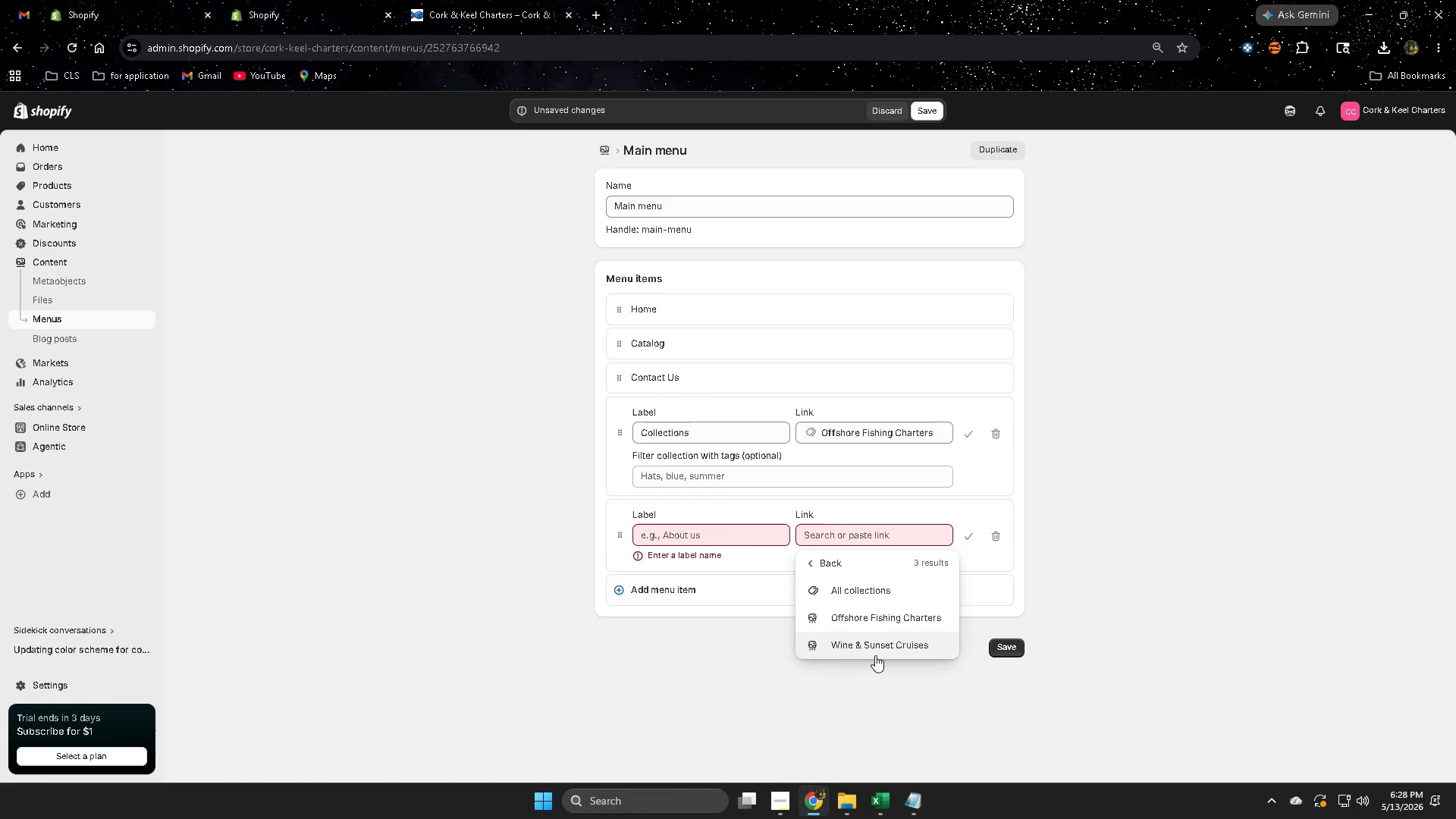 
left_click([873, 644])
 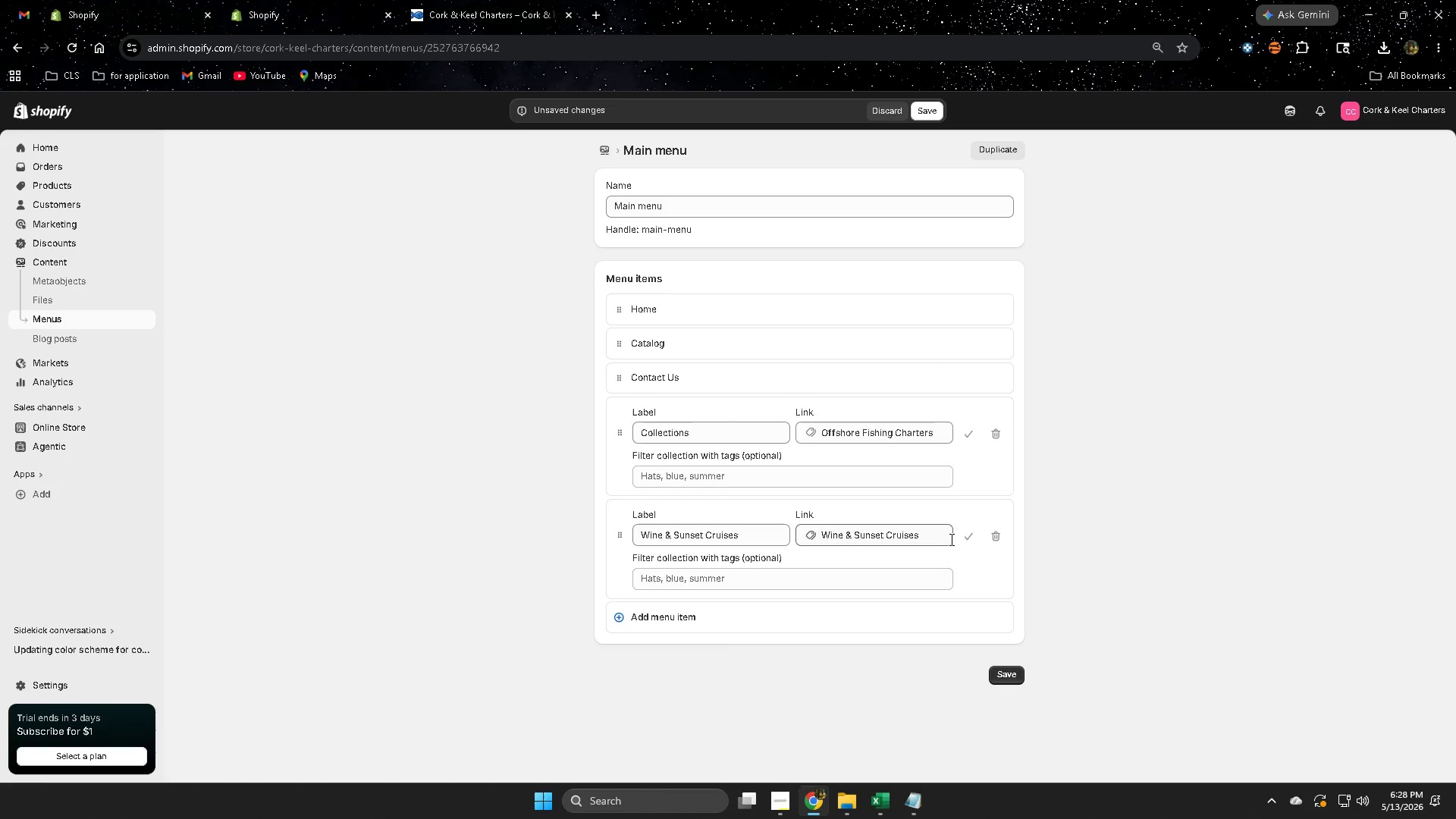 
left_click([966, 540])
 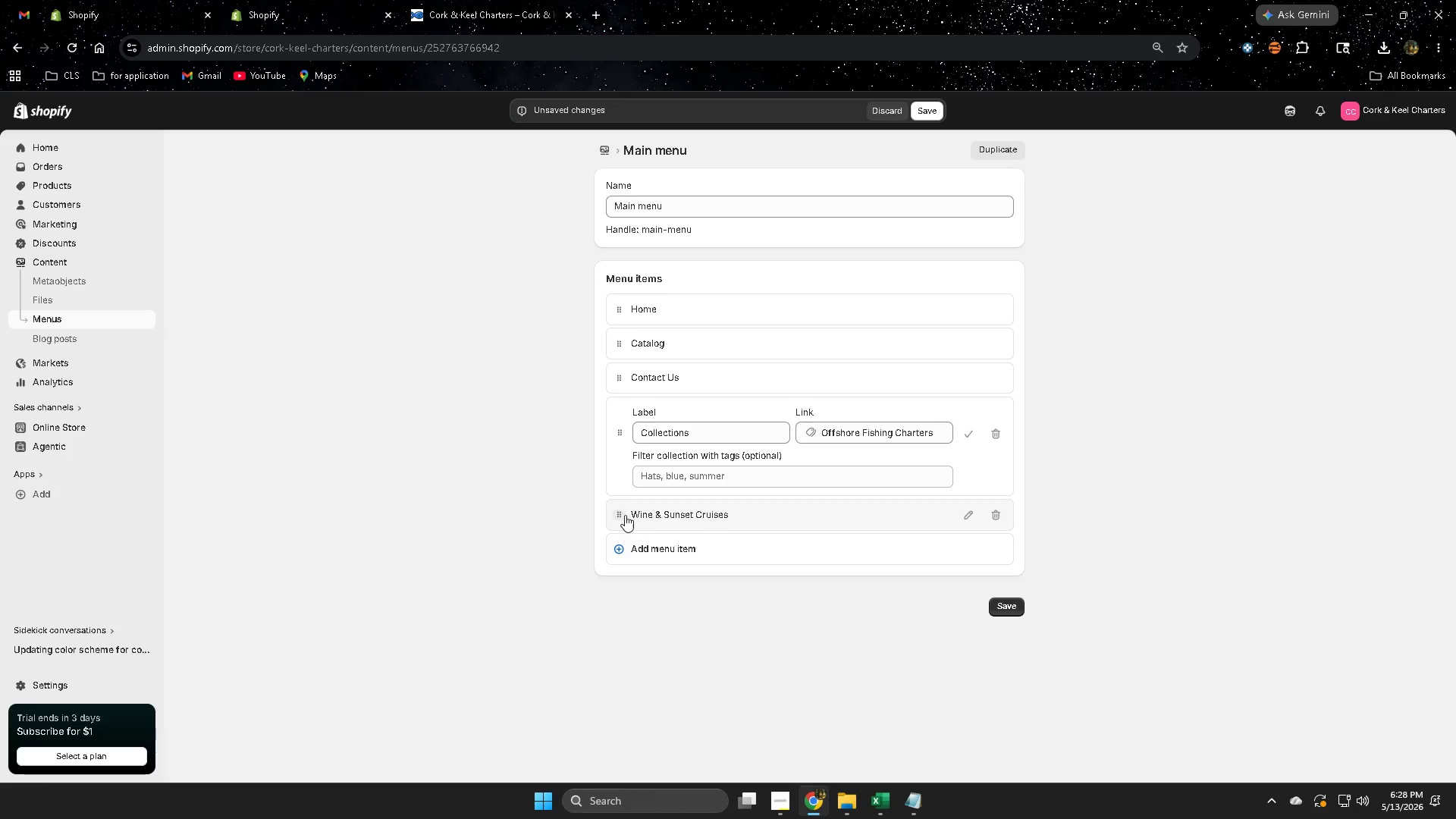 
left_click_drag(start_coordinate=[620, 514], to_coordinate=[770, 500])
 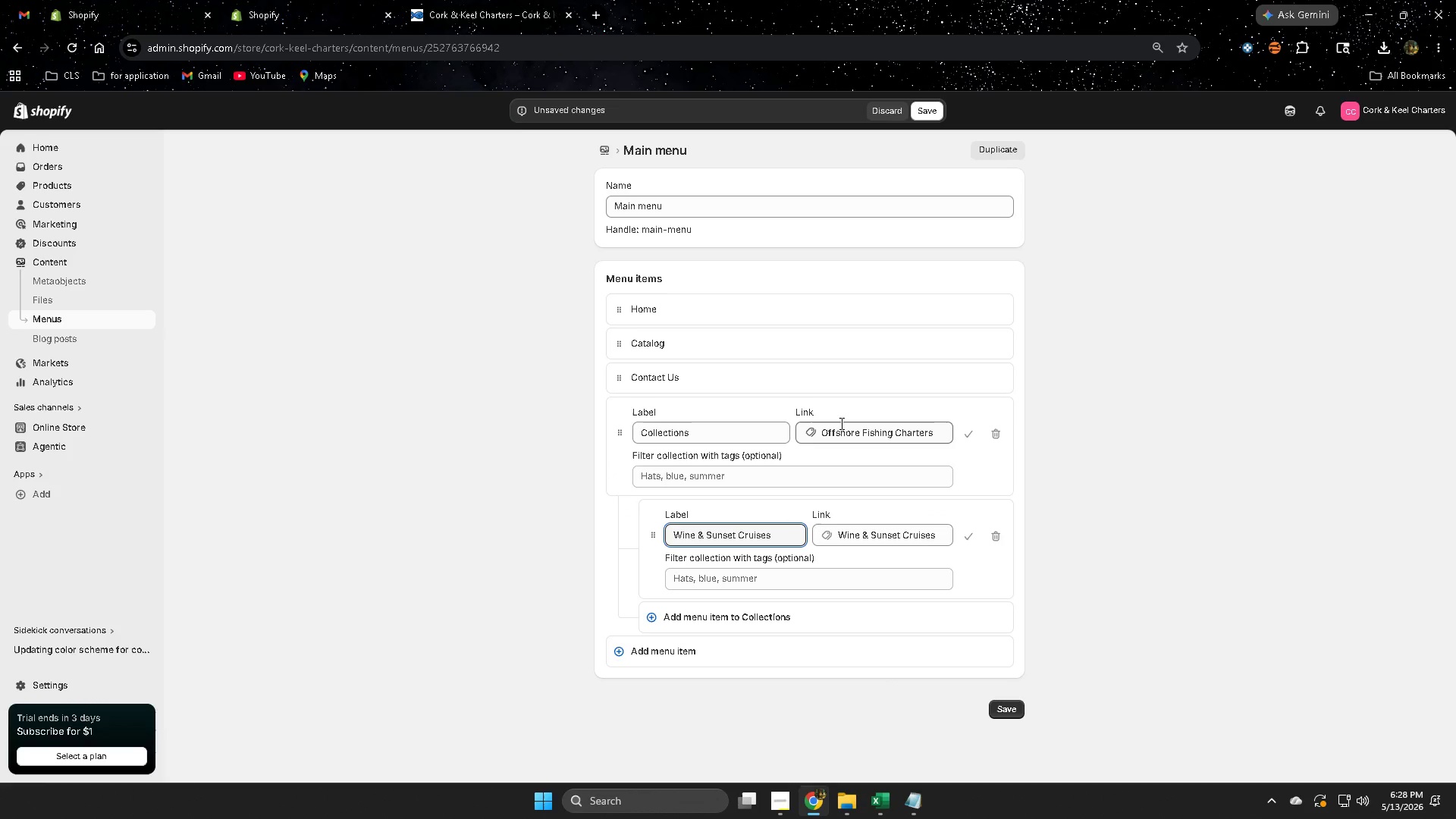 
wait(6.69)
 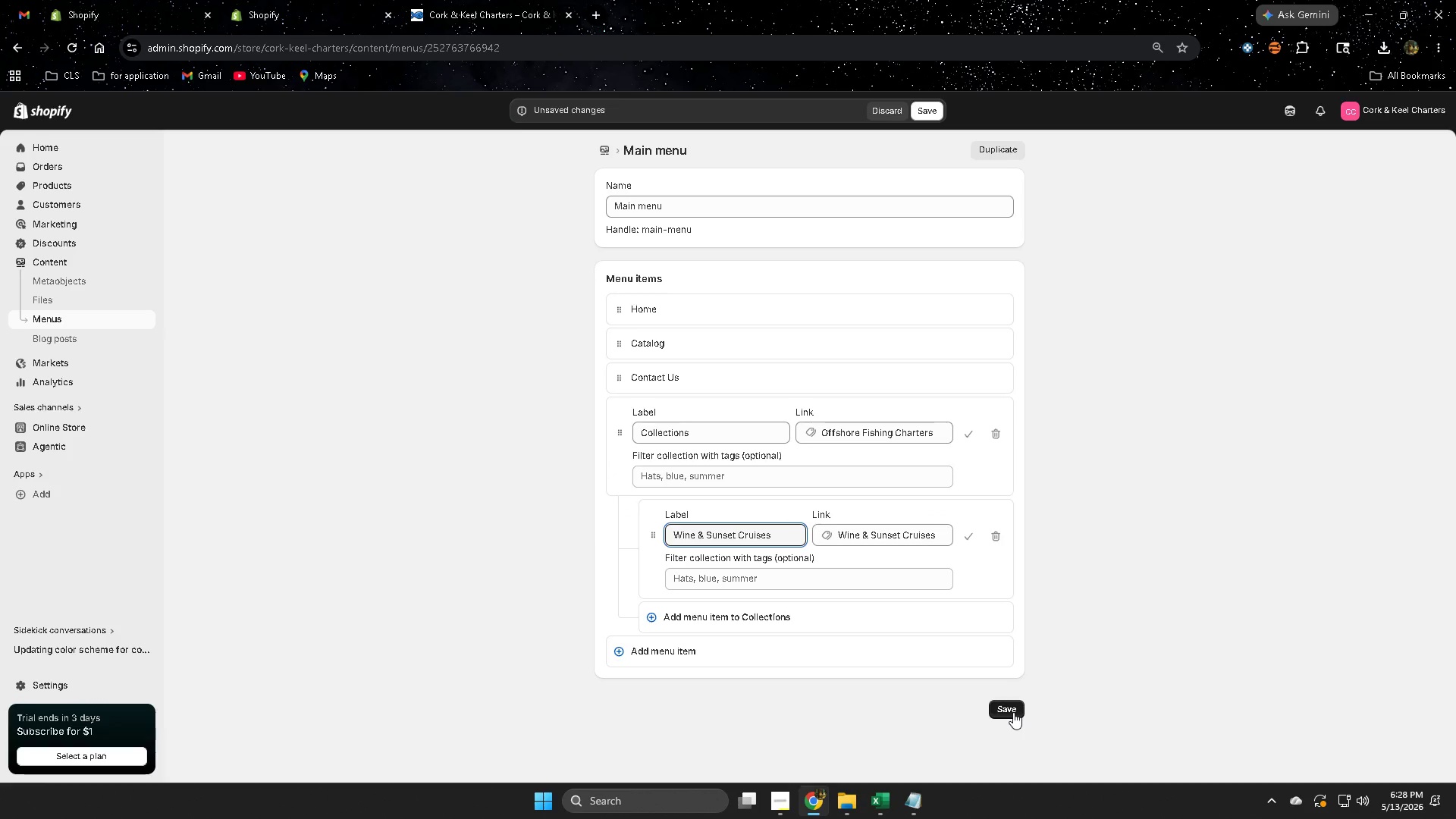 
left_click([737, 619])
 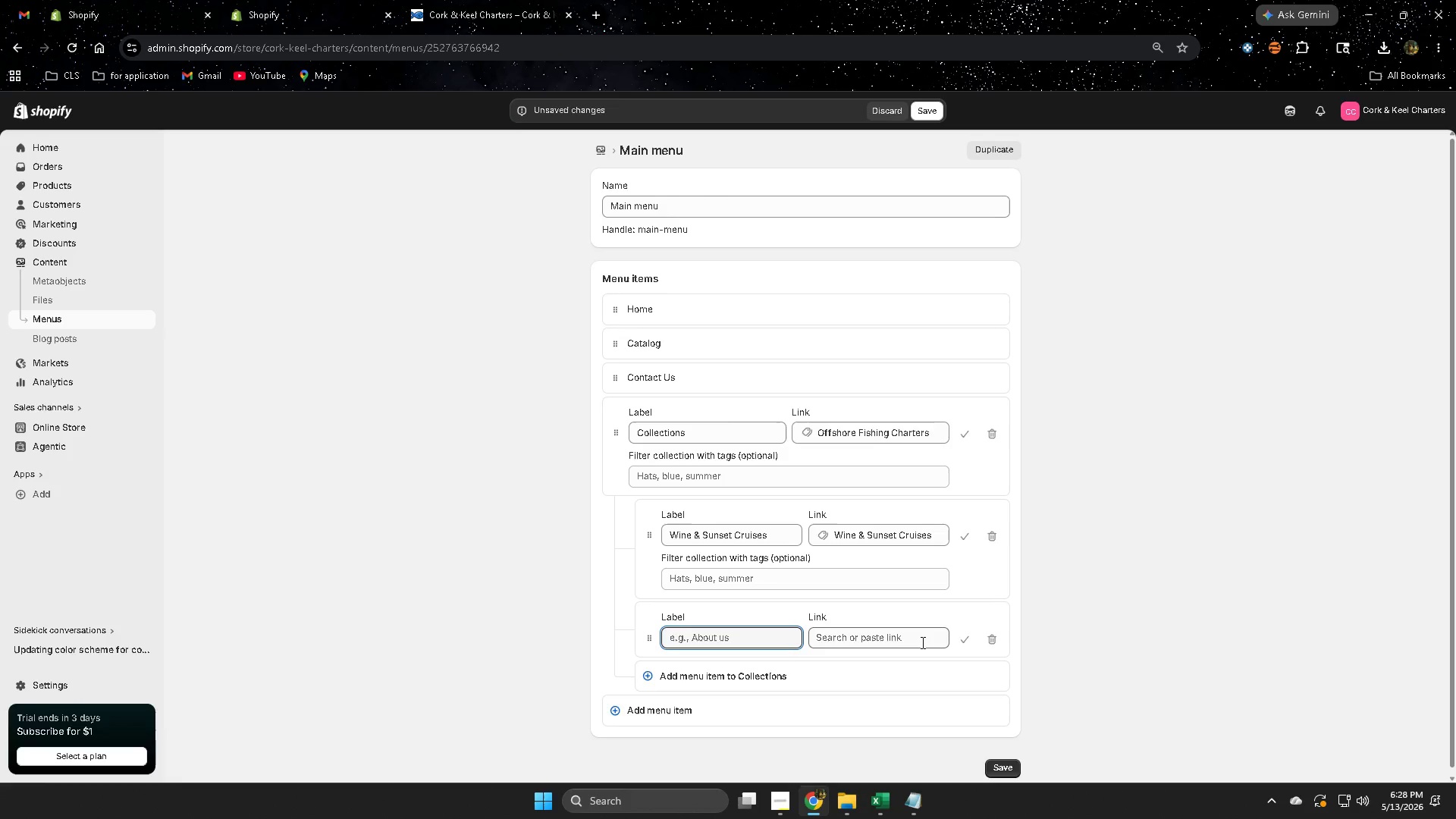 
left_click([921, 642])
 